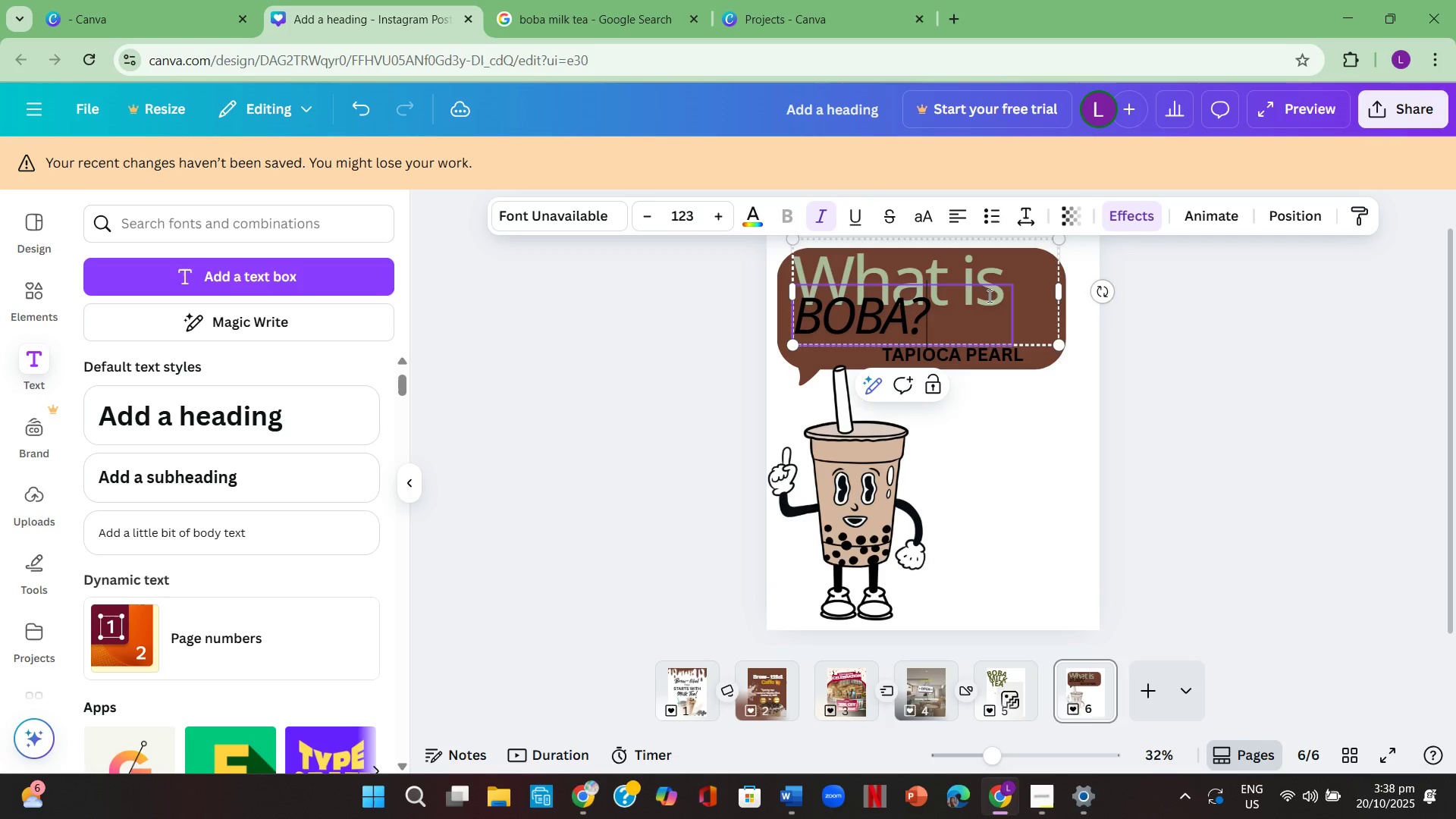 
left_click([1004, 300])
 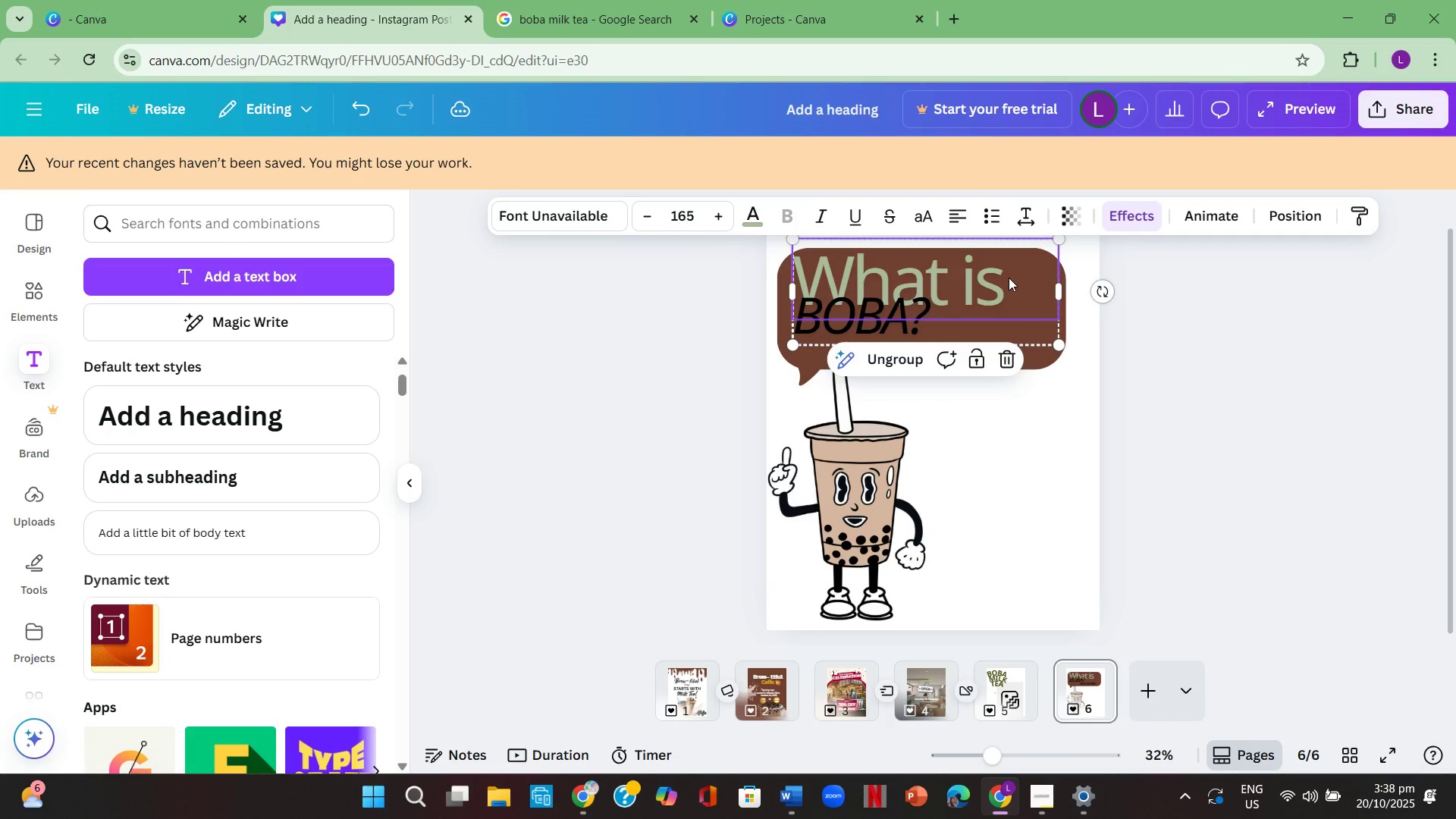 
double_click([1009, 278])
 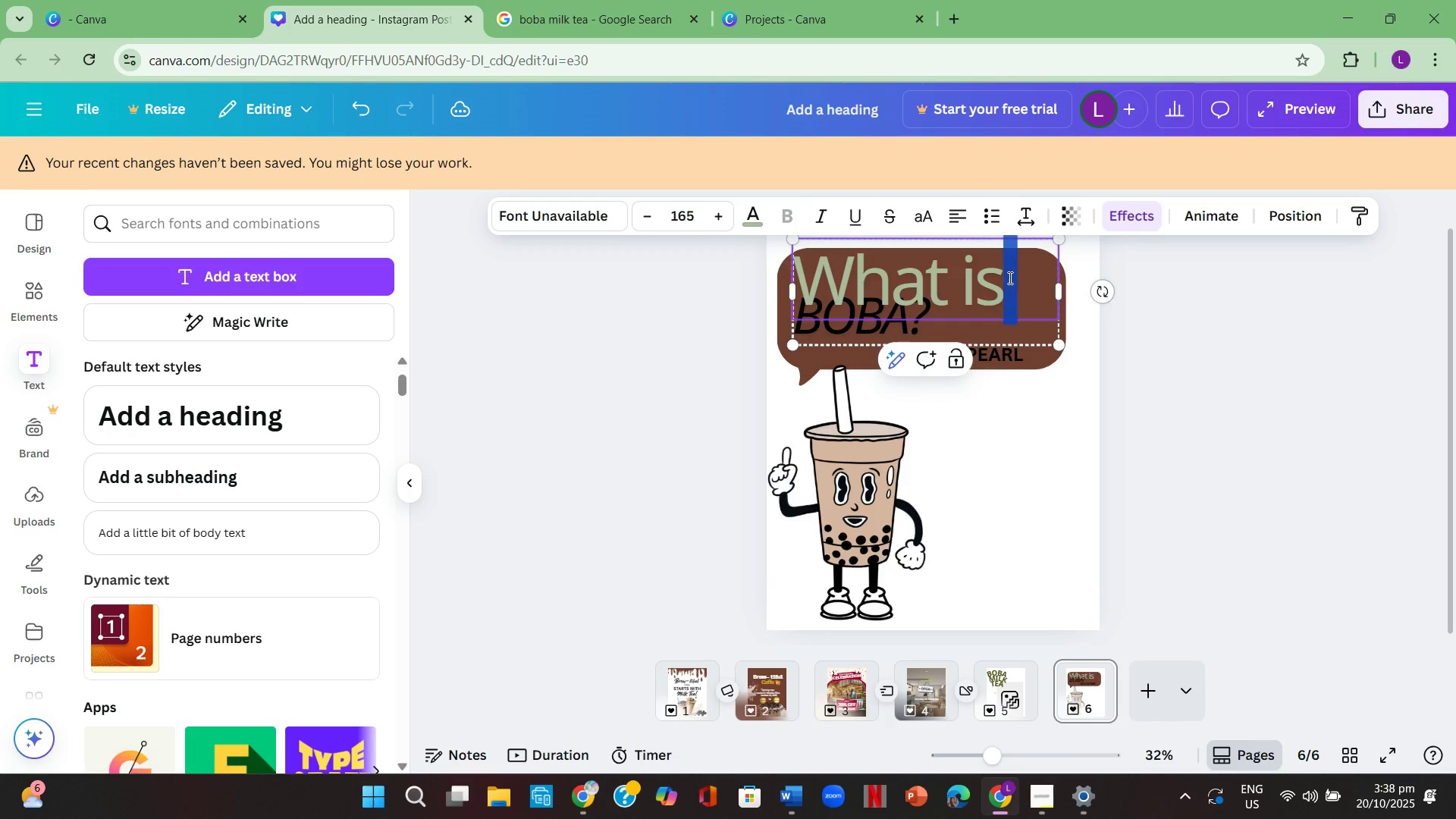 
triple_click([1009, 278])
 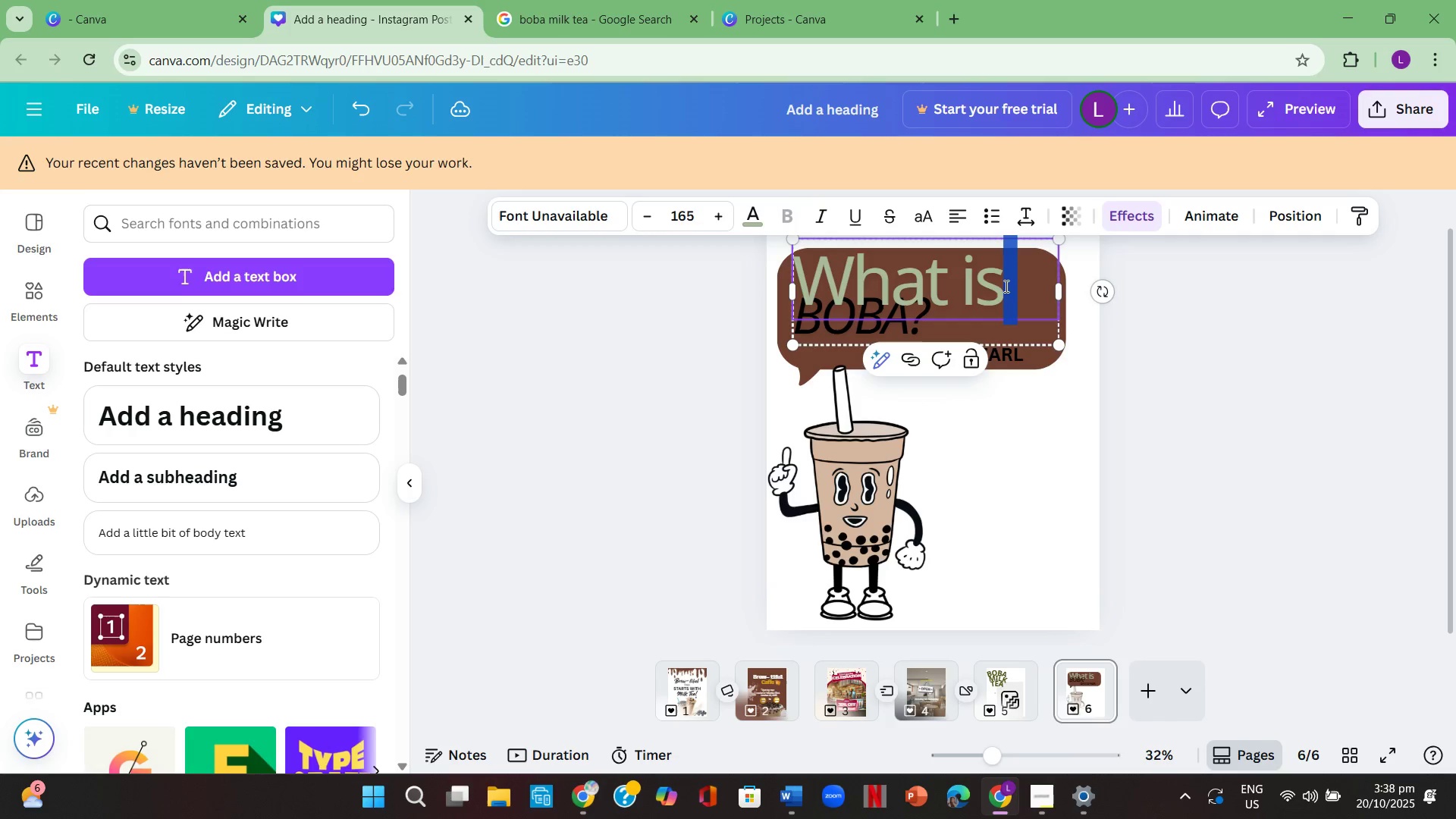 
left_click([1015, 287])
 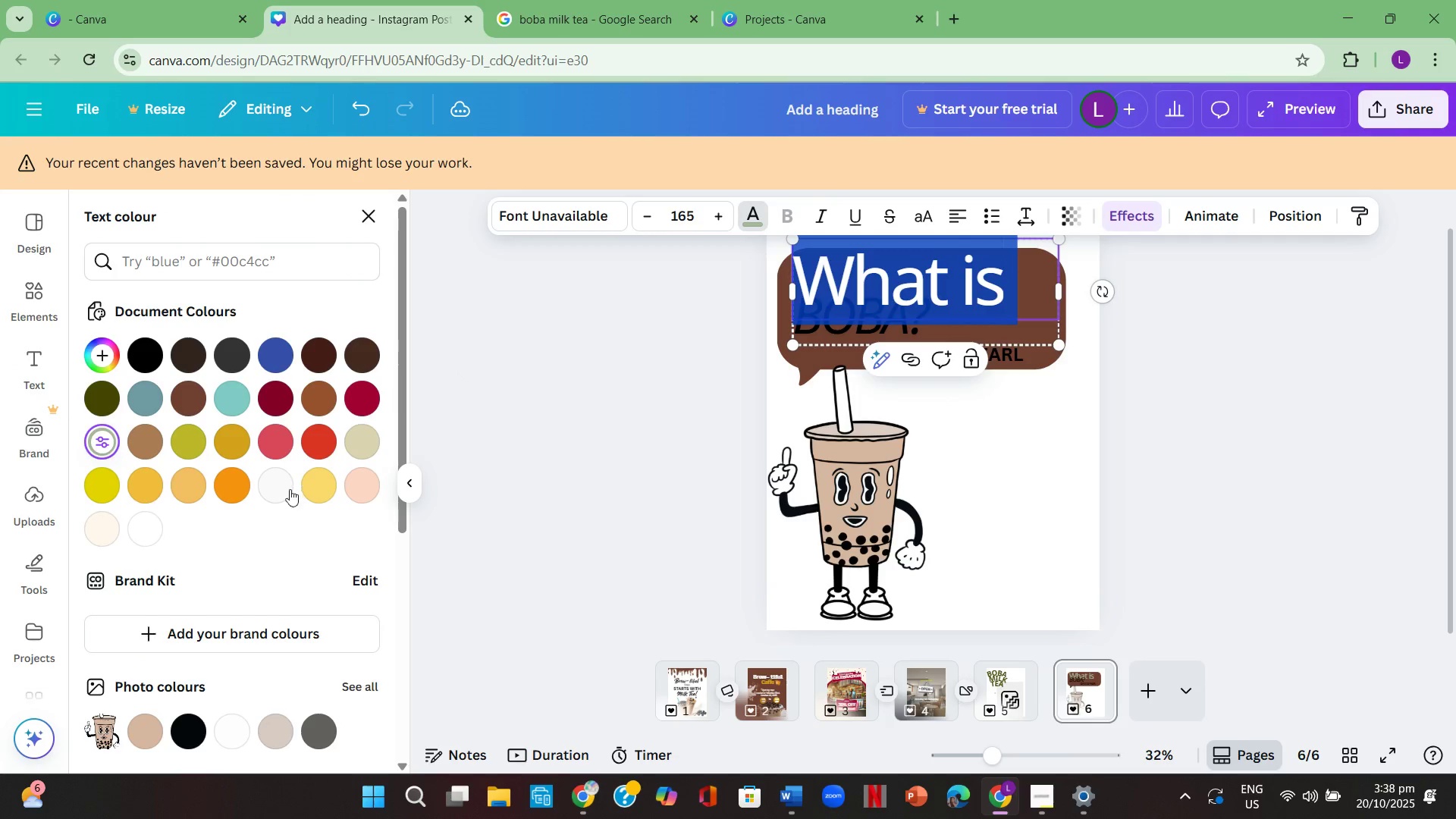 
left_click([147, 529])
 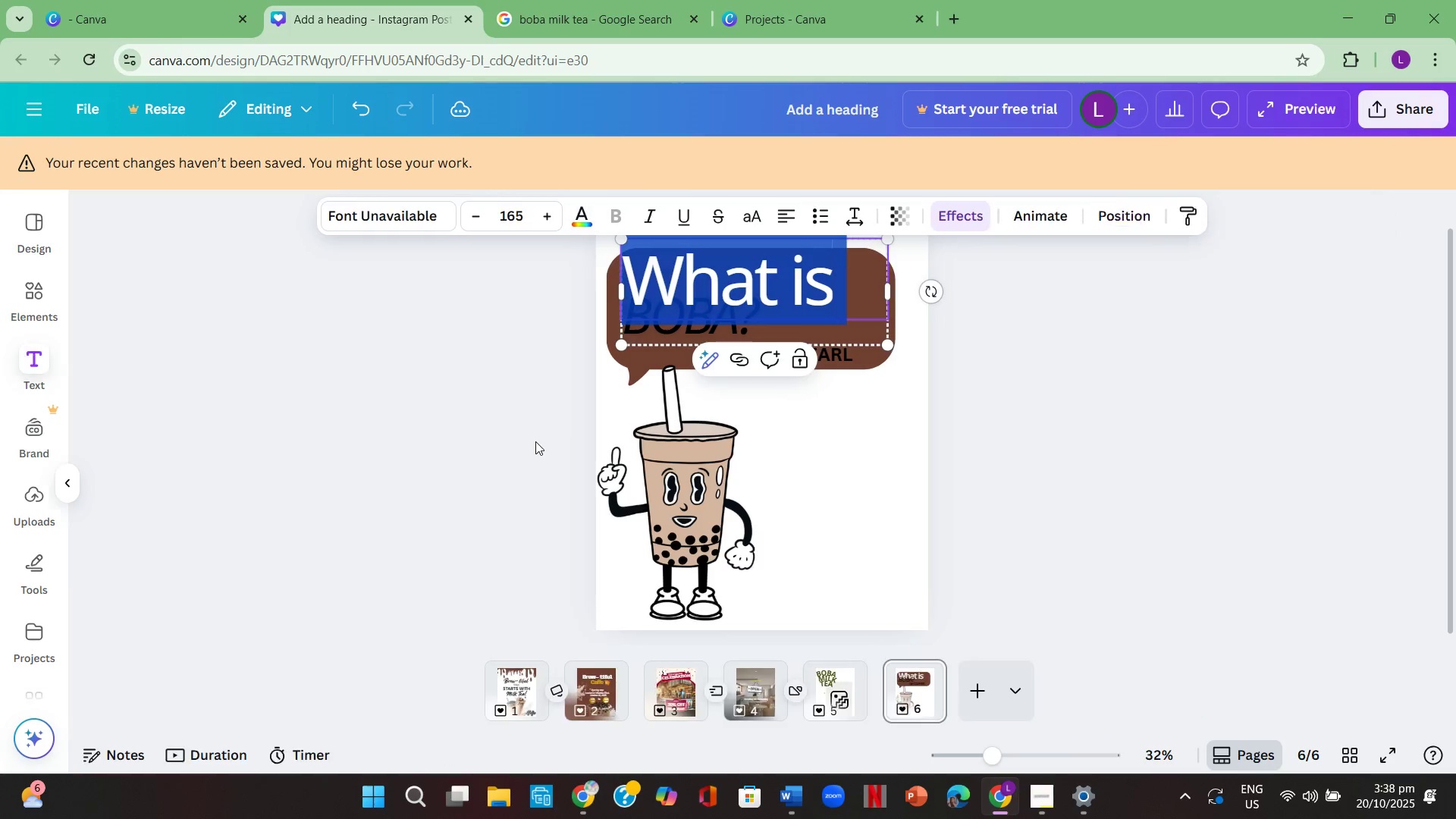 
double_click([535, 441])
 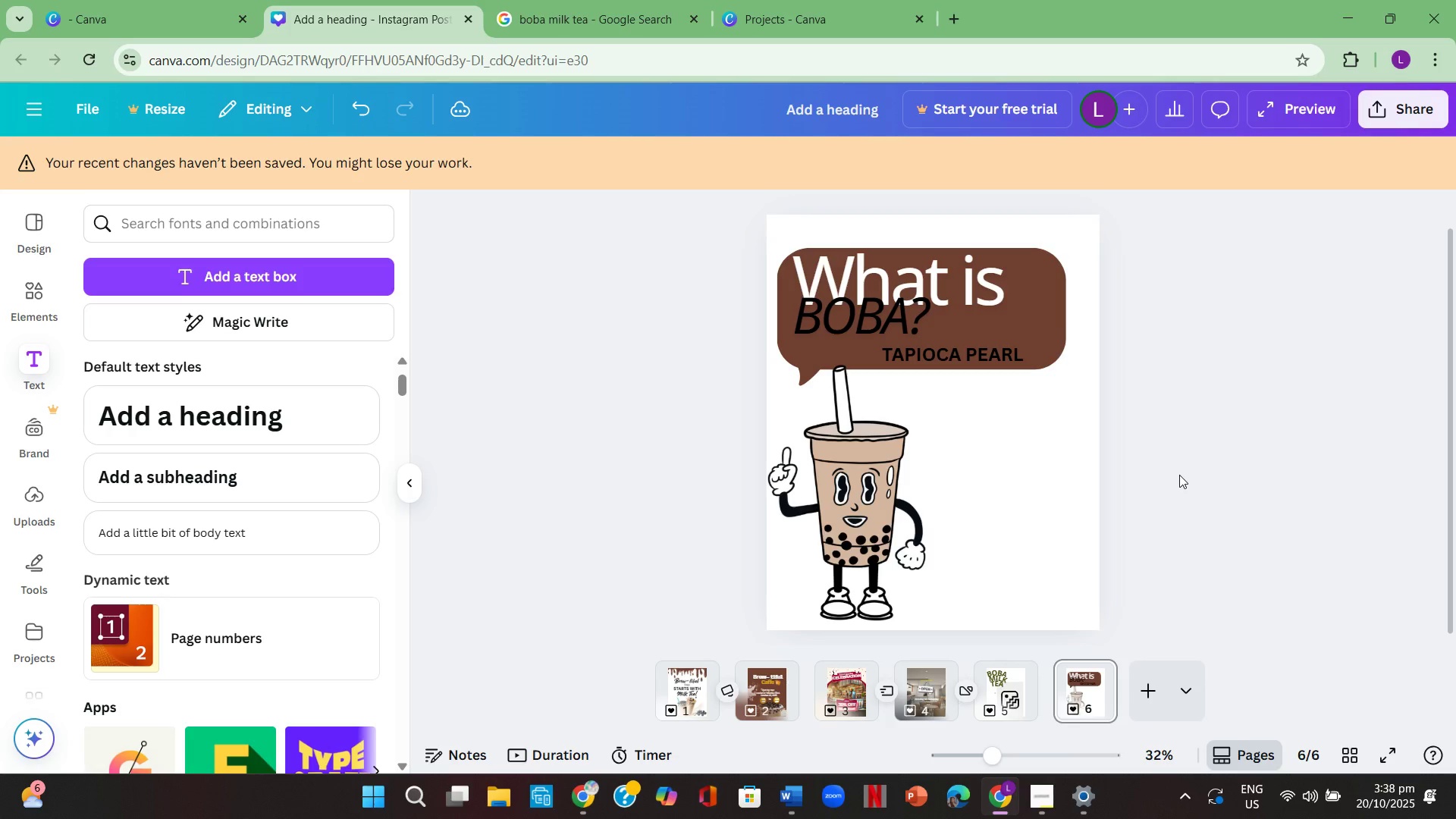 
wait(15.48)
 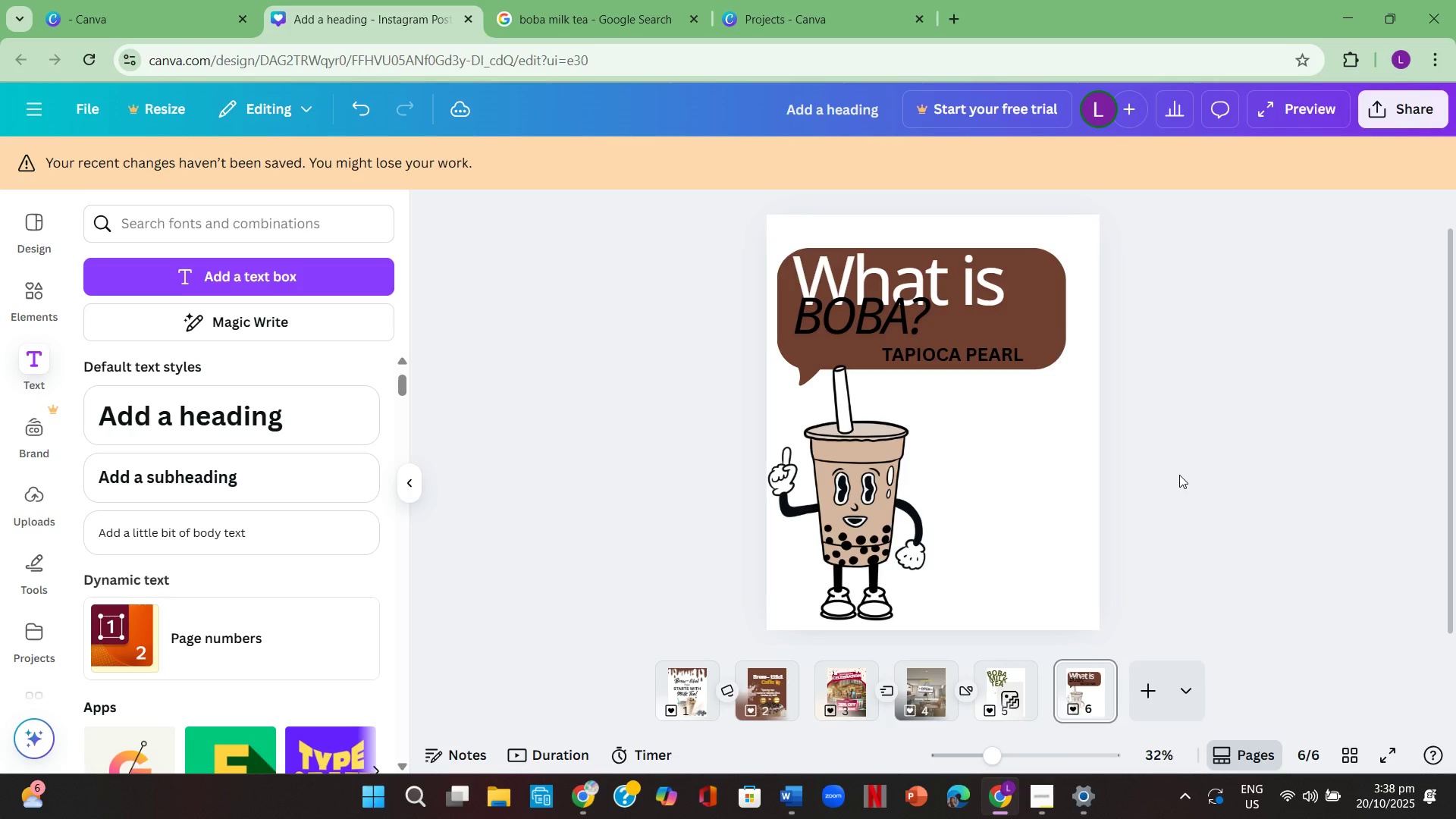 
left_click([984, 699])
 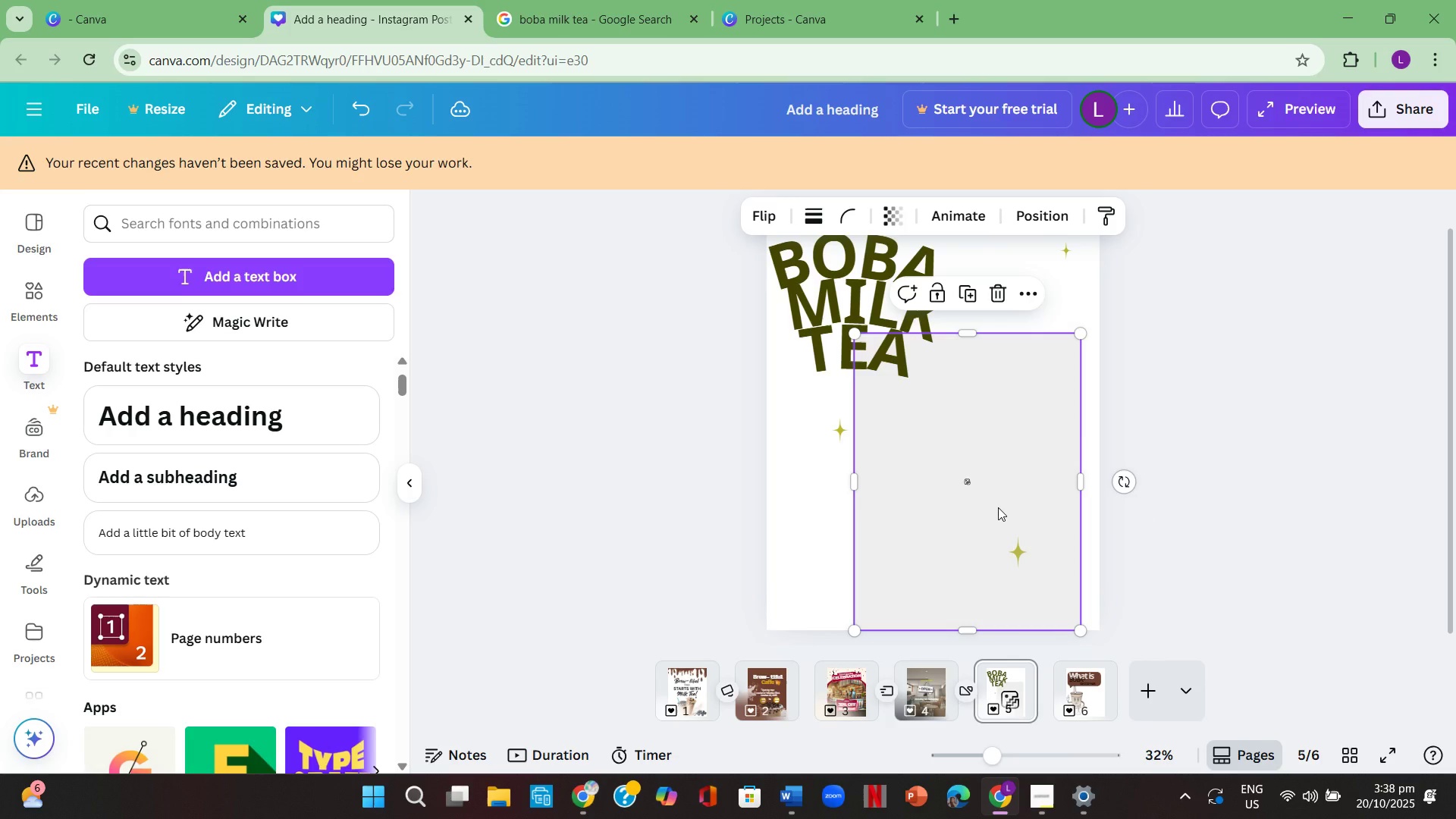 
key(Backspace)
 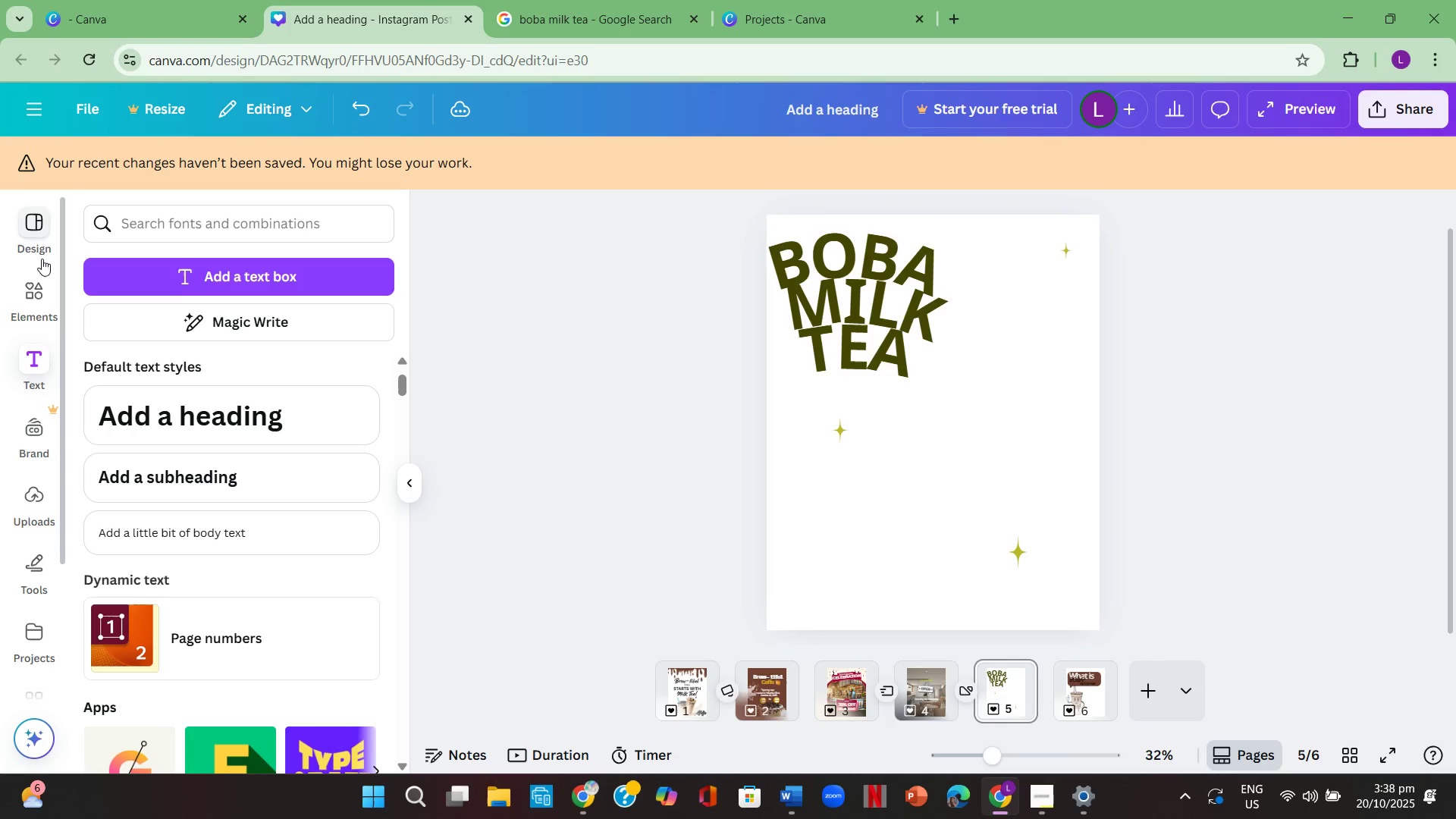 
left_click([27, 289])
 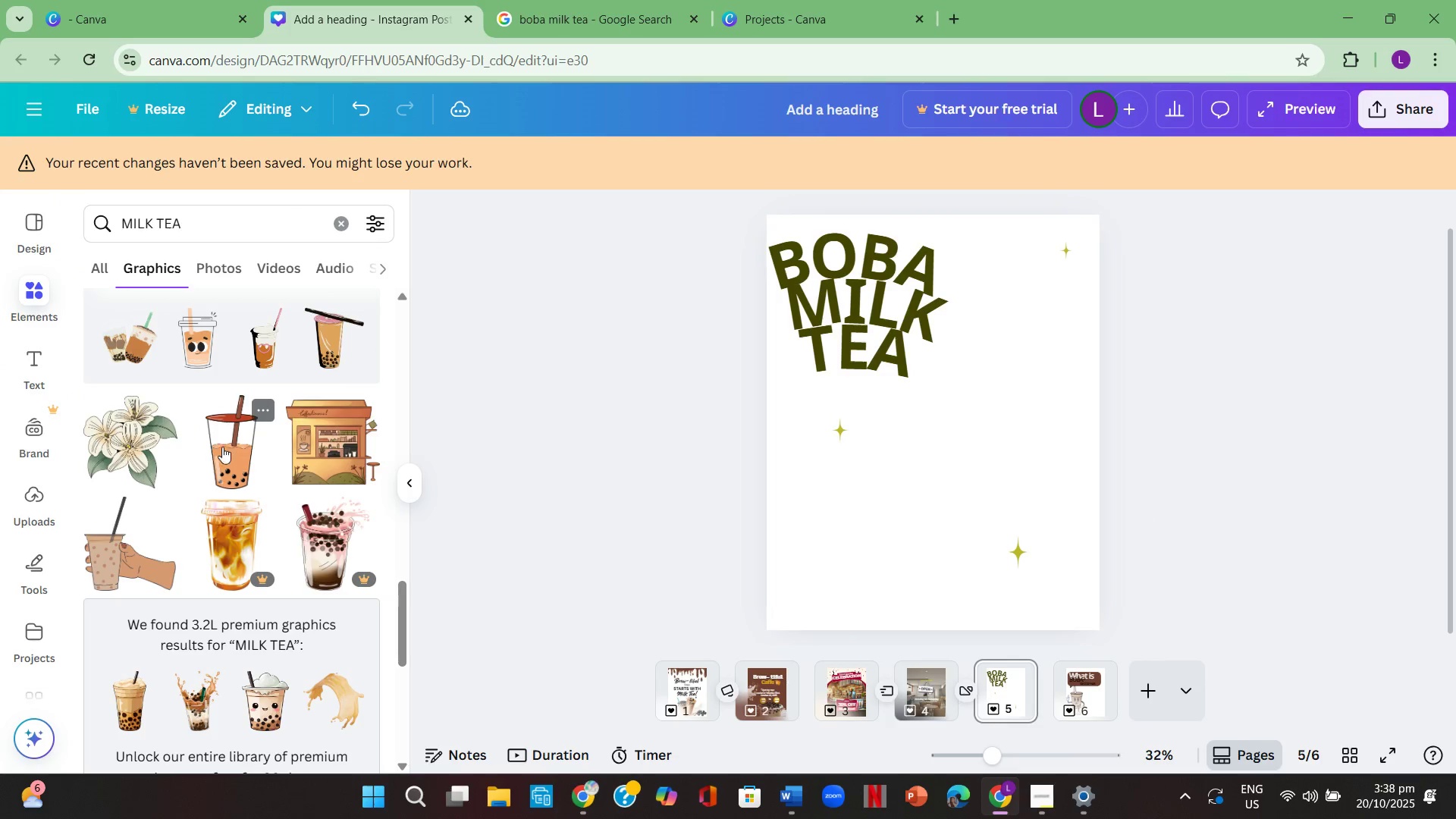 
scroll: coordinate [244, 549], scroll_direction: up, amount: 1.0
 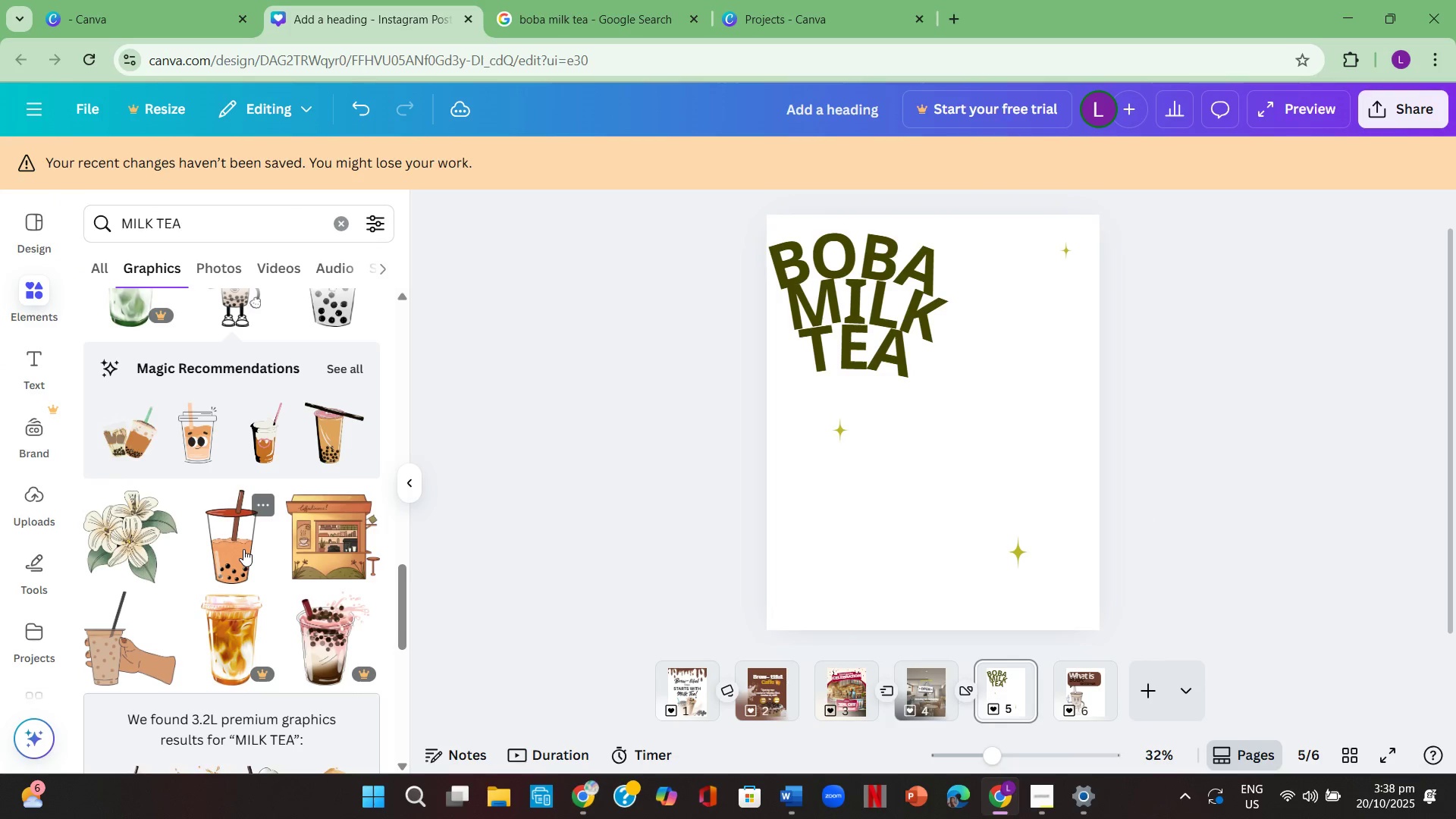 
scroll: coordinate [243, 549], scroll_direction: down, amount: 1.0
 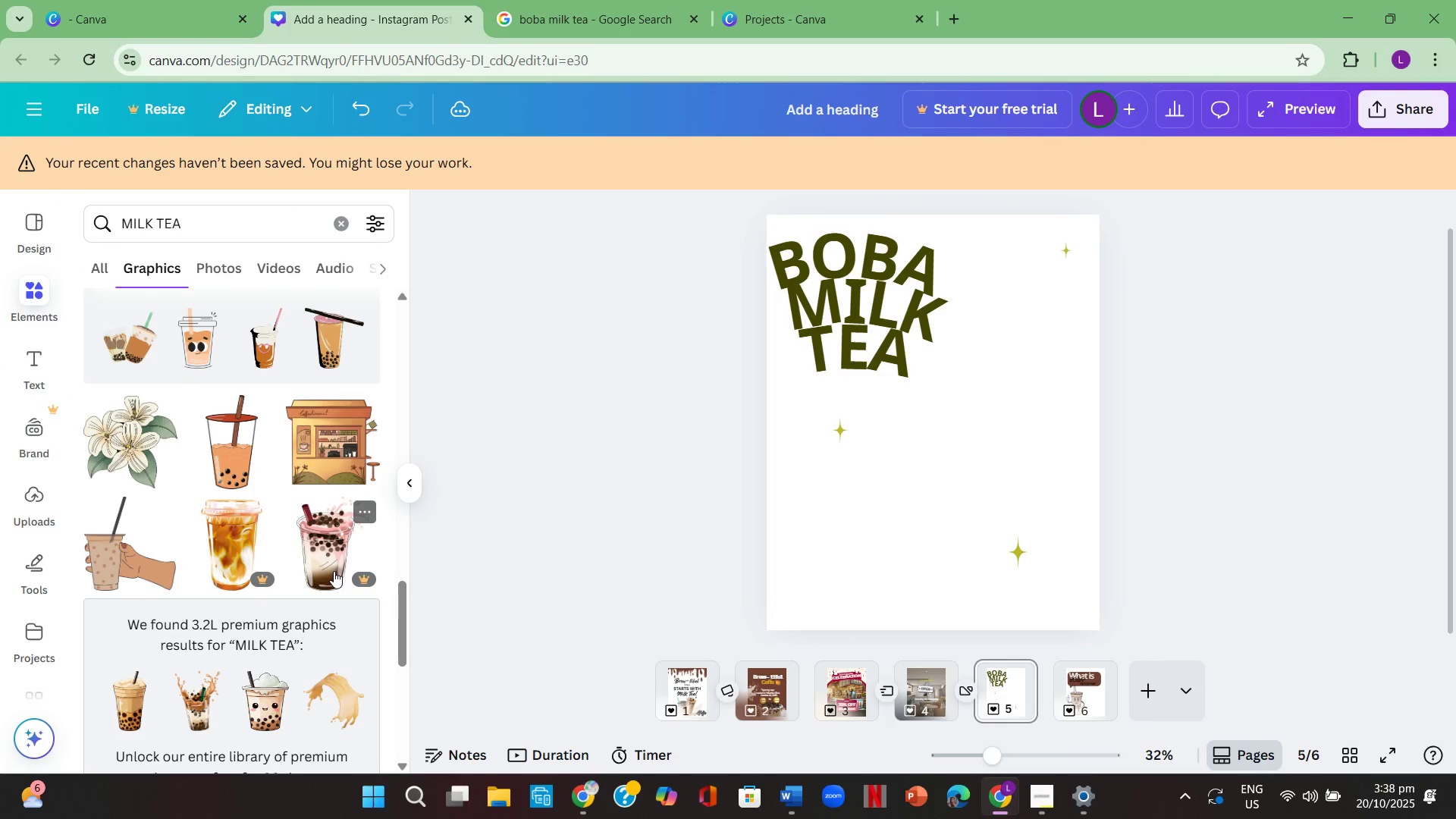 
left_click([334, 566])
 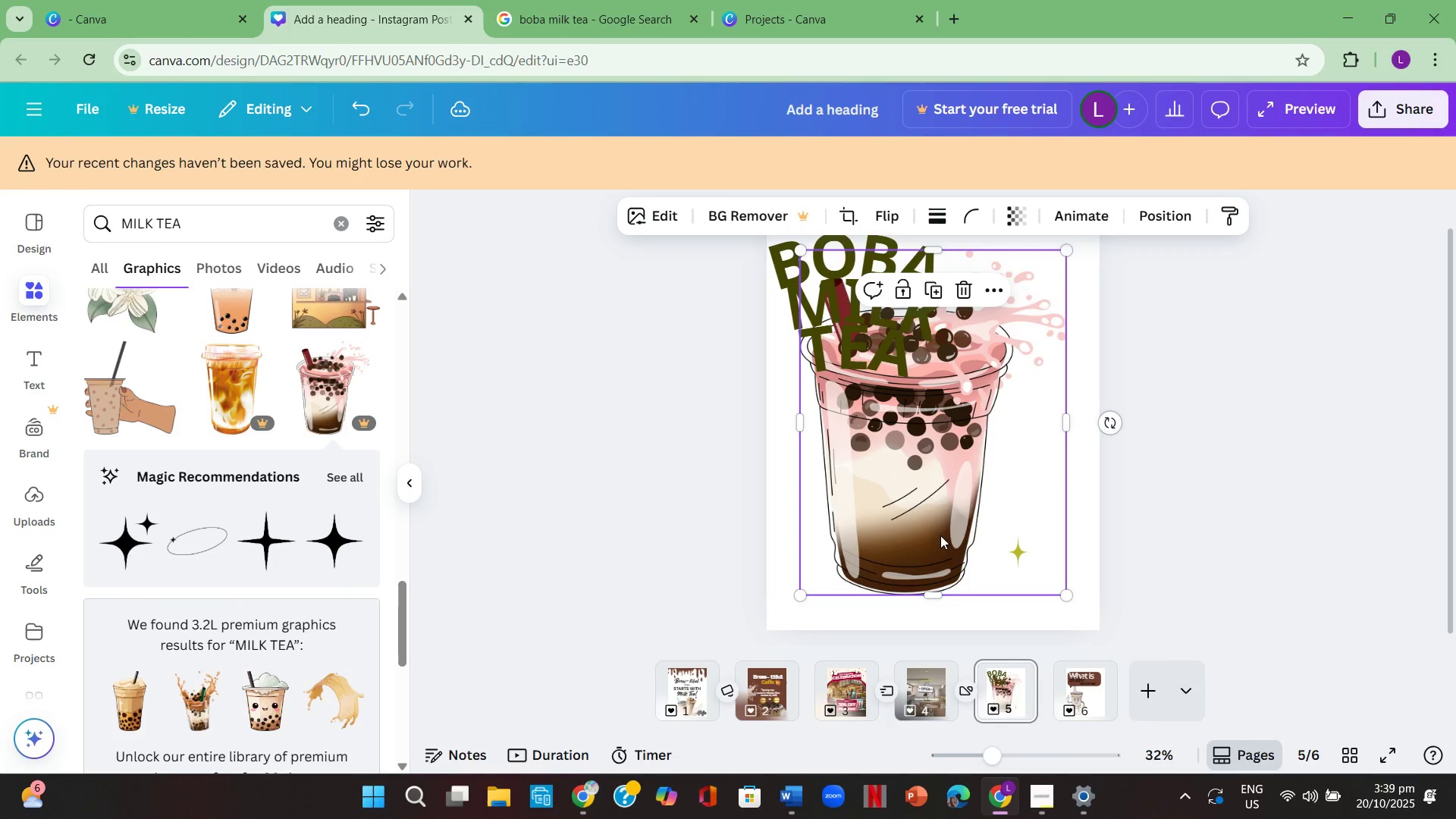 
left_click_drag(start_coordinate=[977, 513], to_coordinate=[1049, 551])
 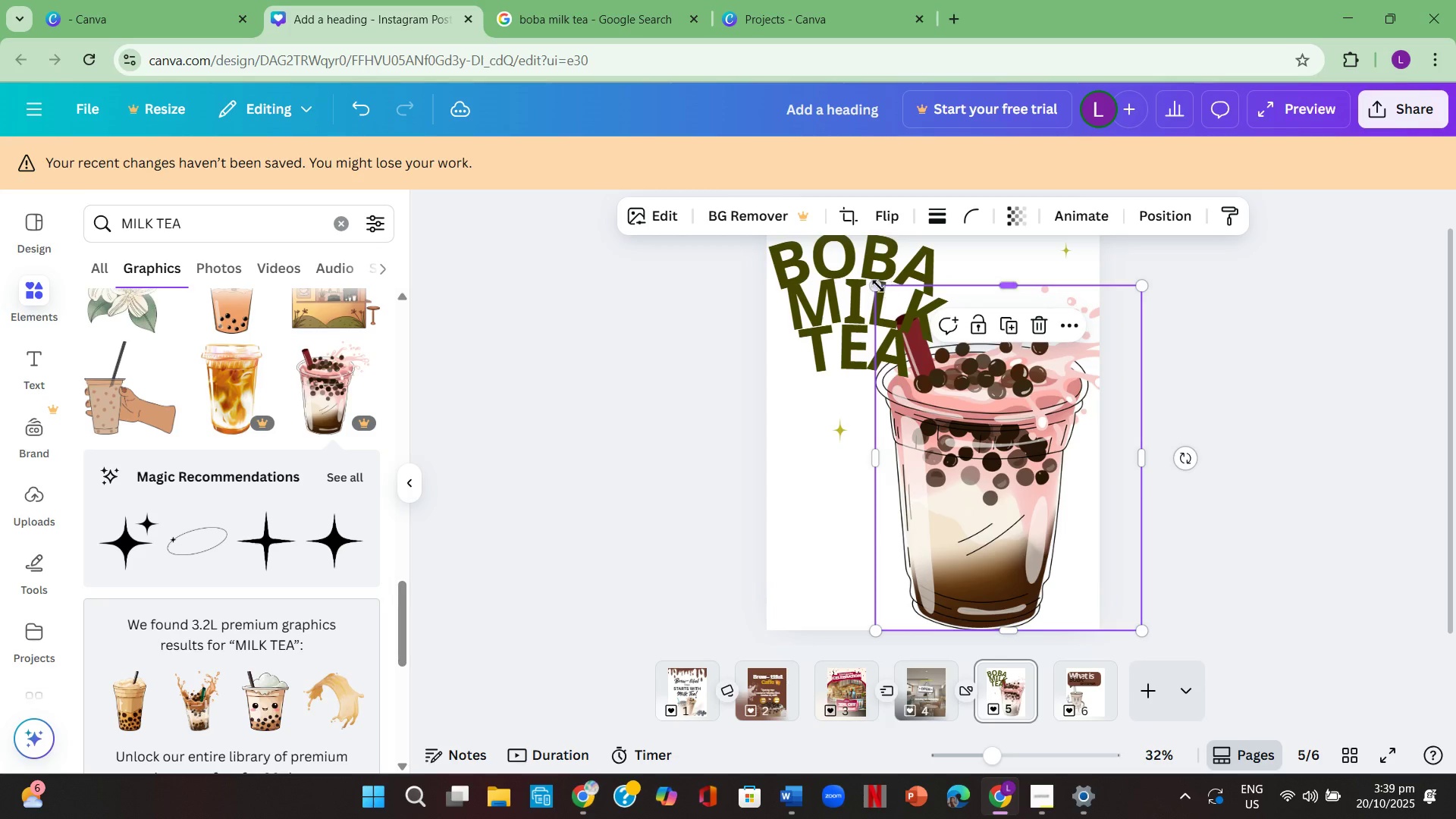 
left_click_drag(start_coordinate=[877, 284], to_coordinate=[933, 373])
 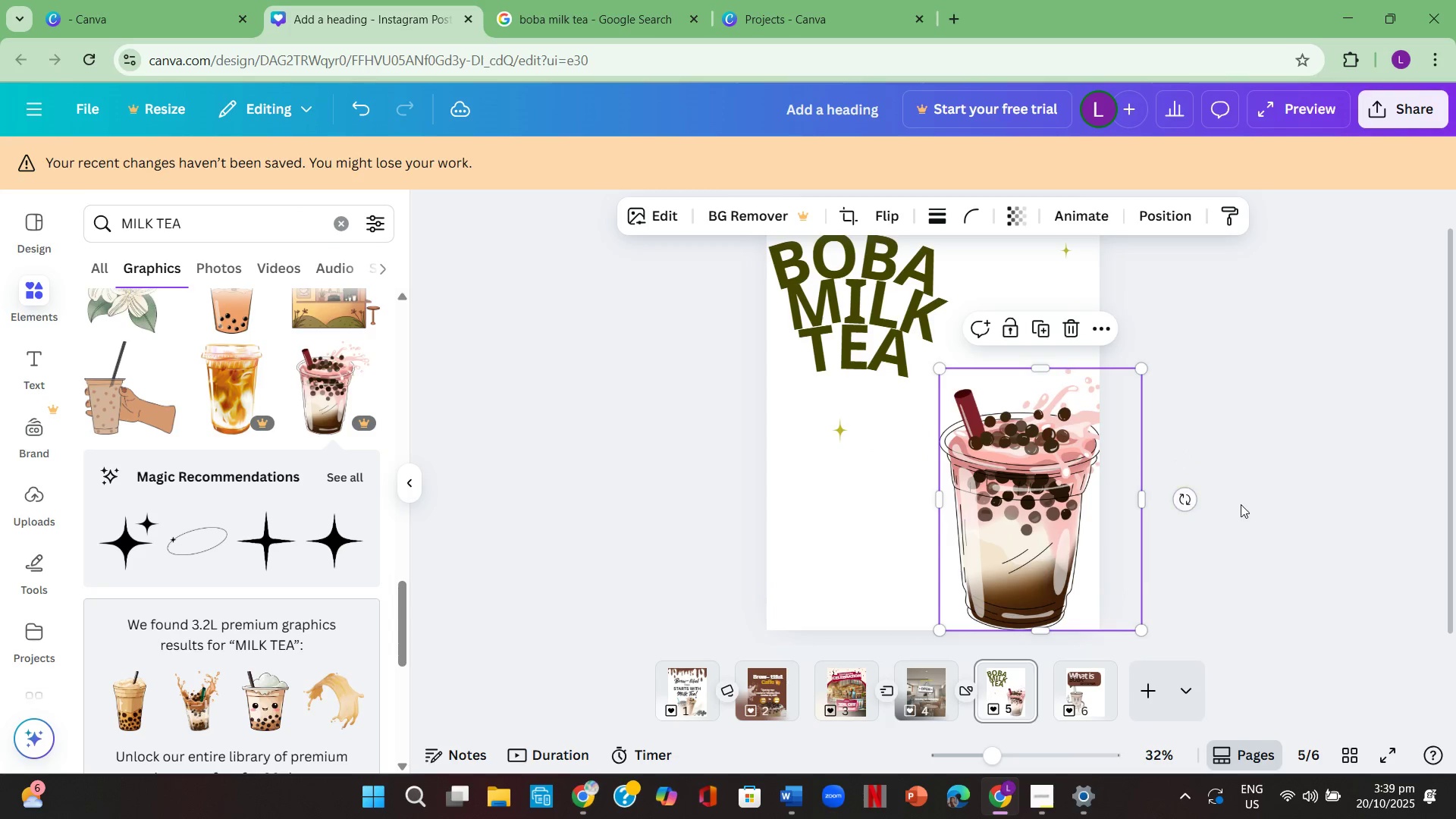 
left_click([1241, 504])
 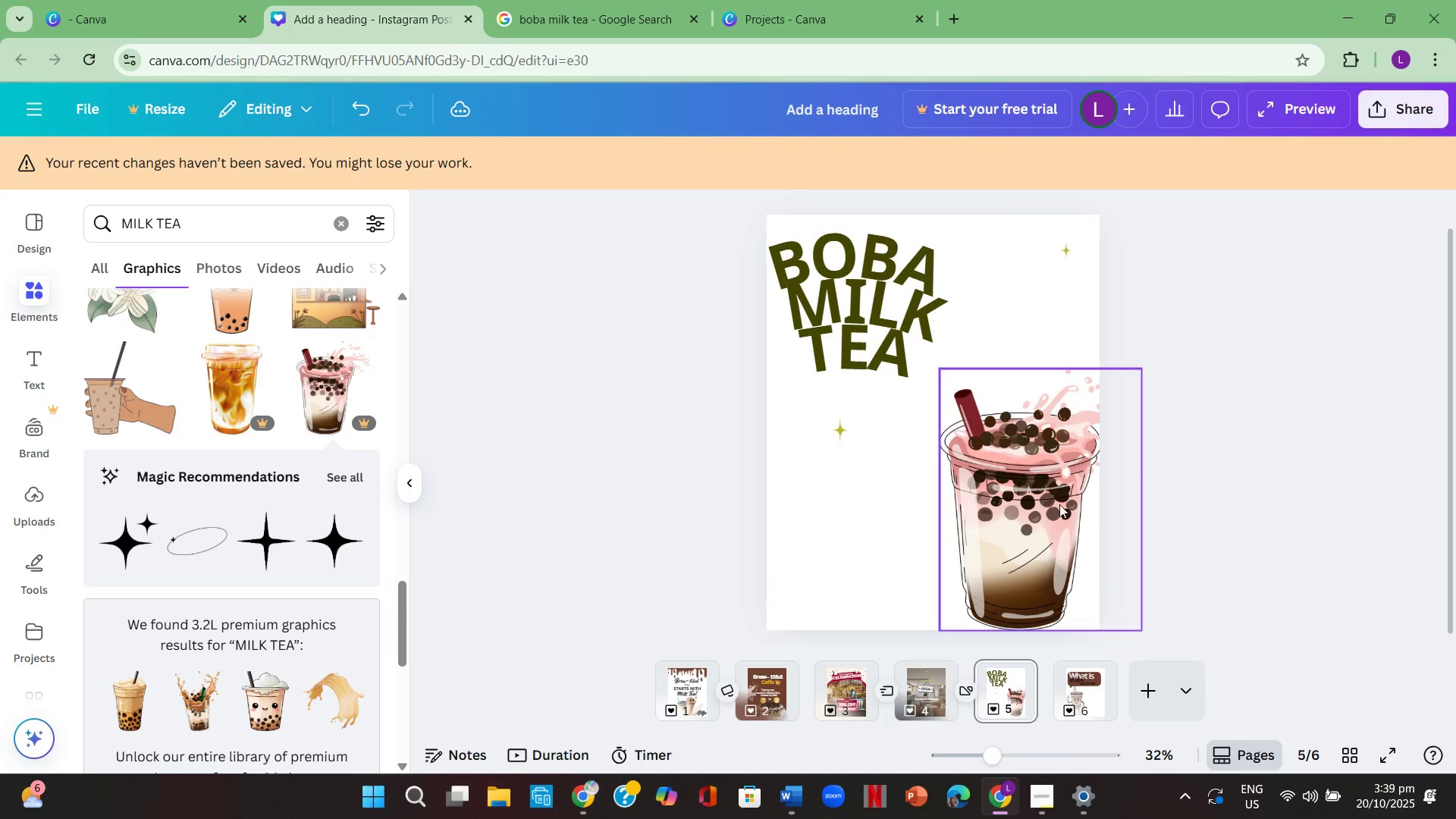 
left_click([1050, 507])
 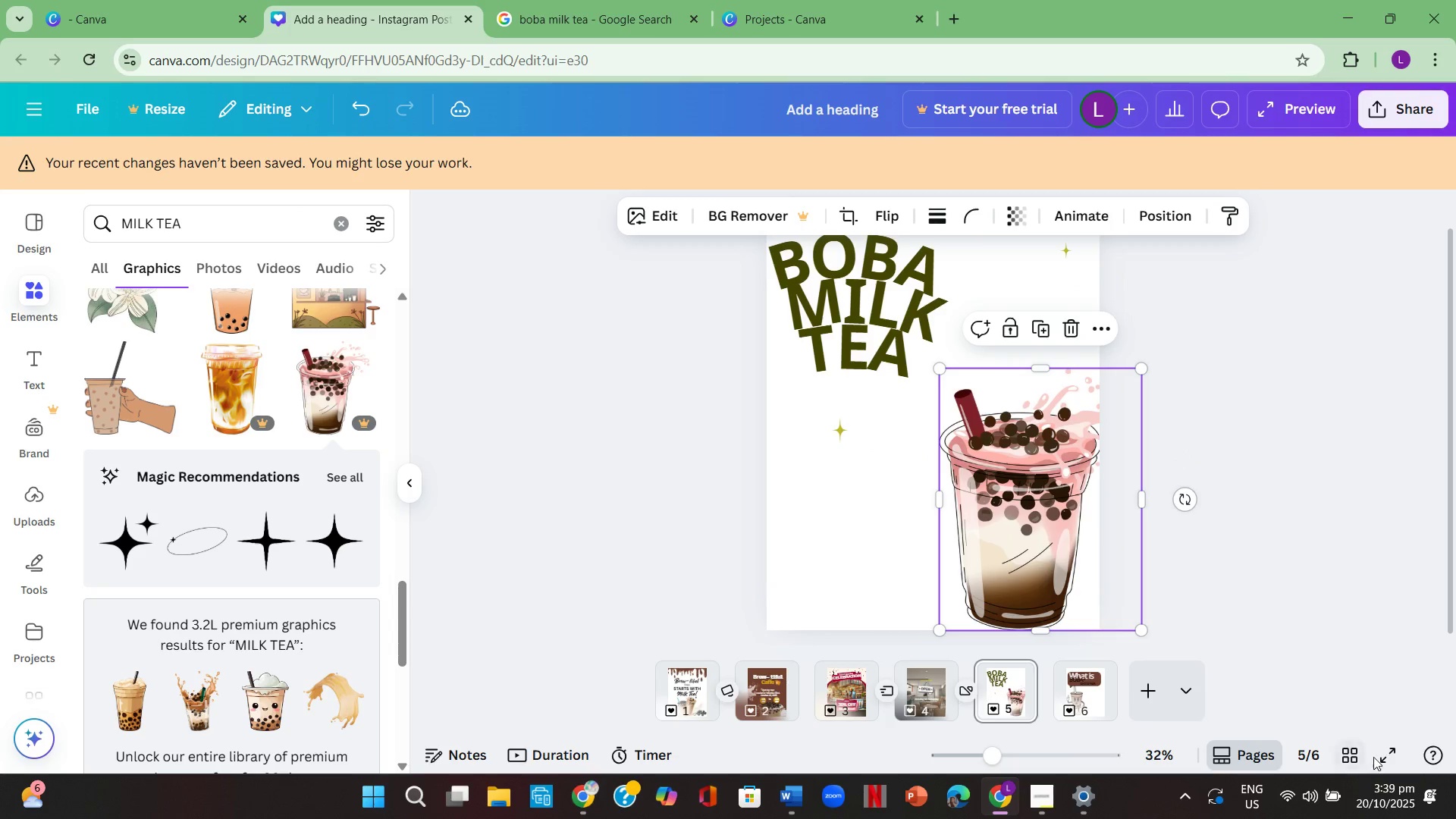 
left_click([1386, 741])
 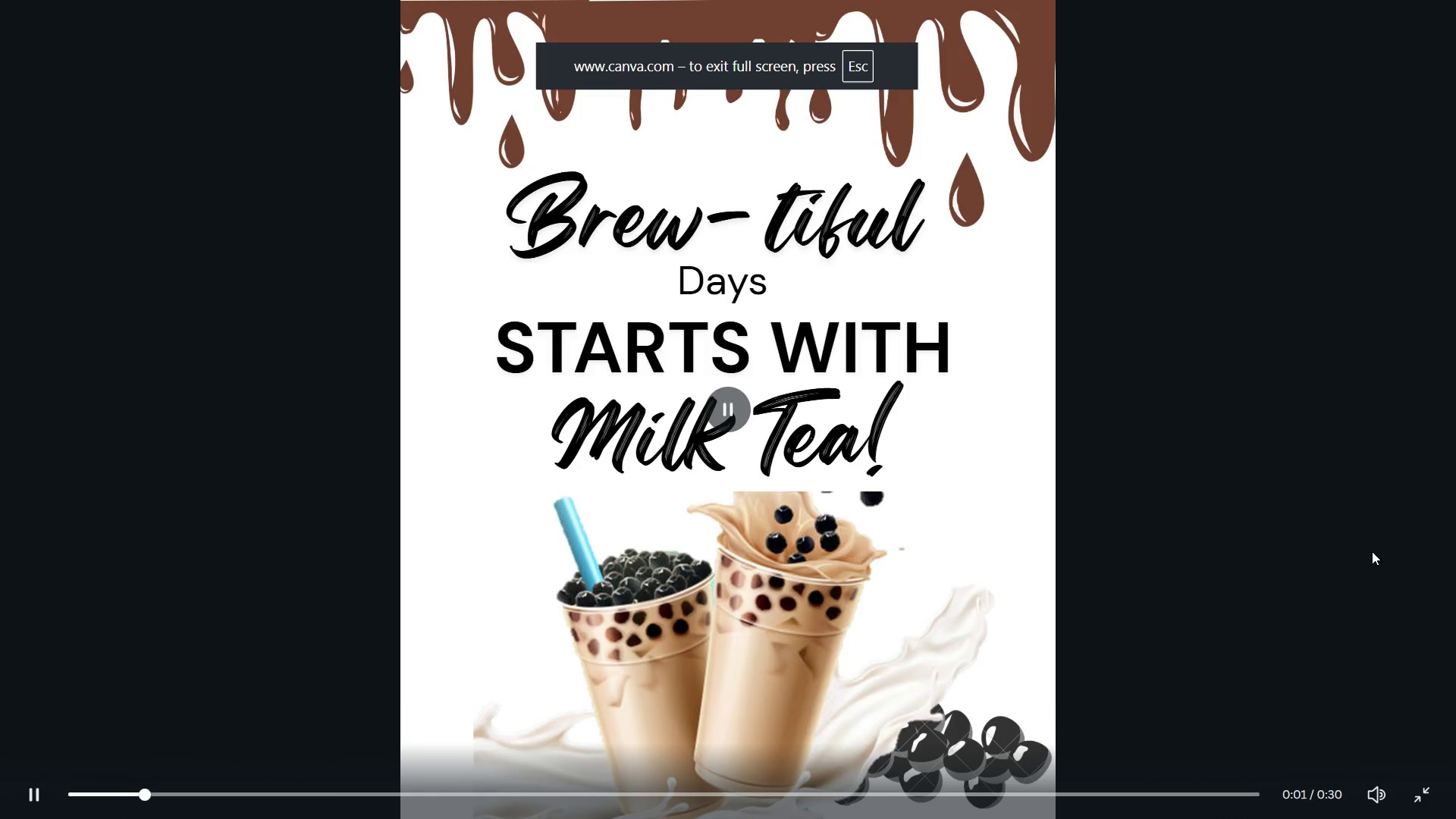 
key(ArrowRight)
 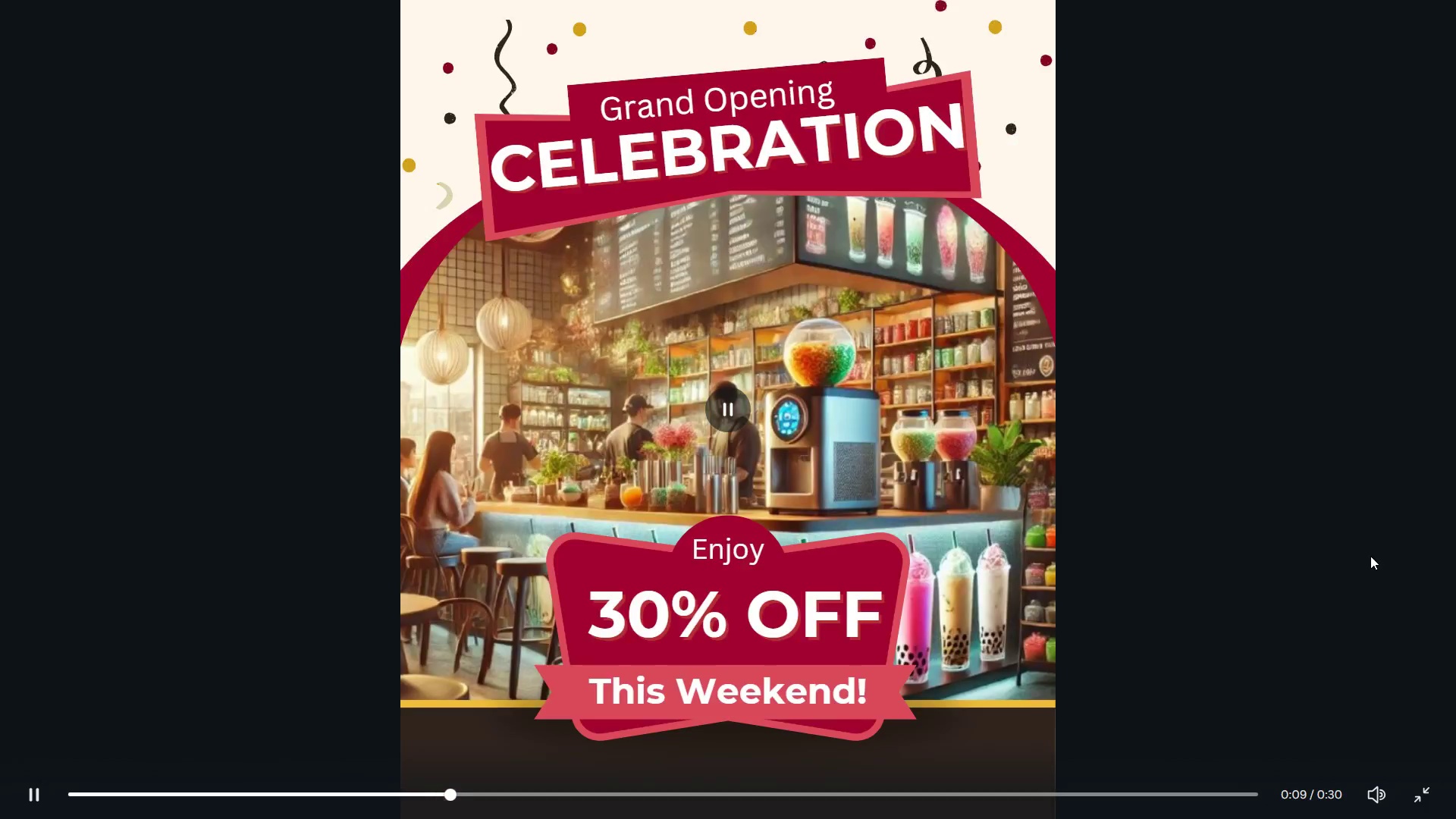 
key(ArrowLeft)
 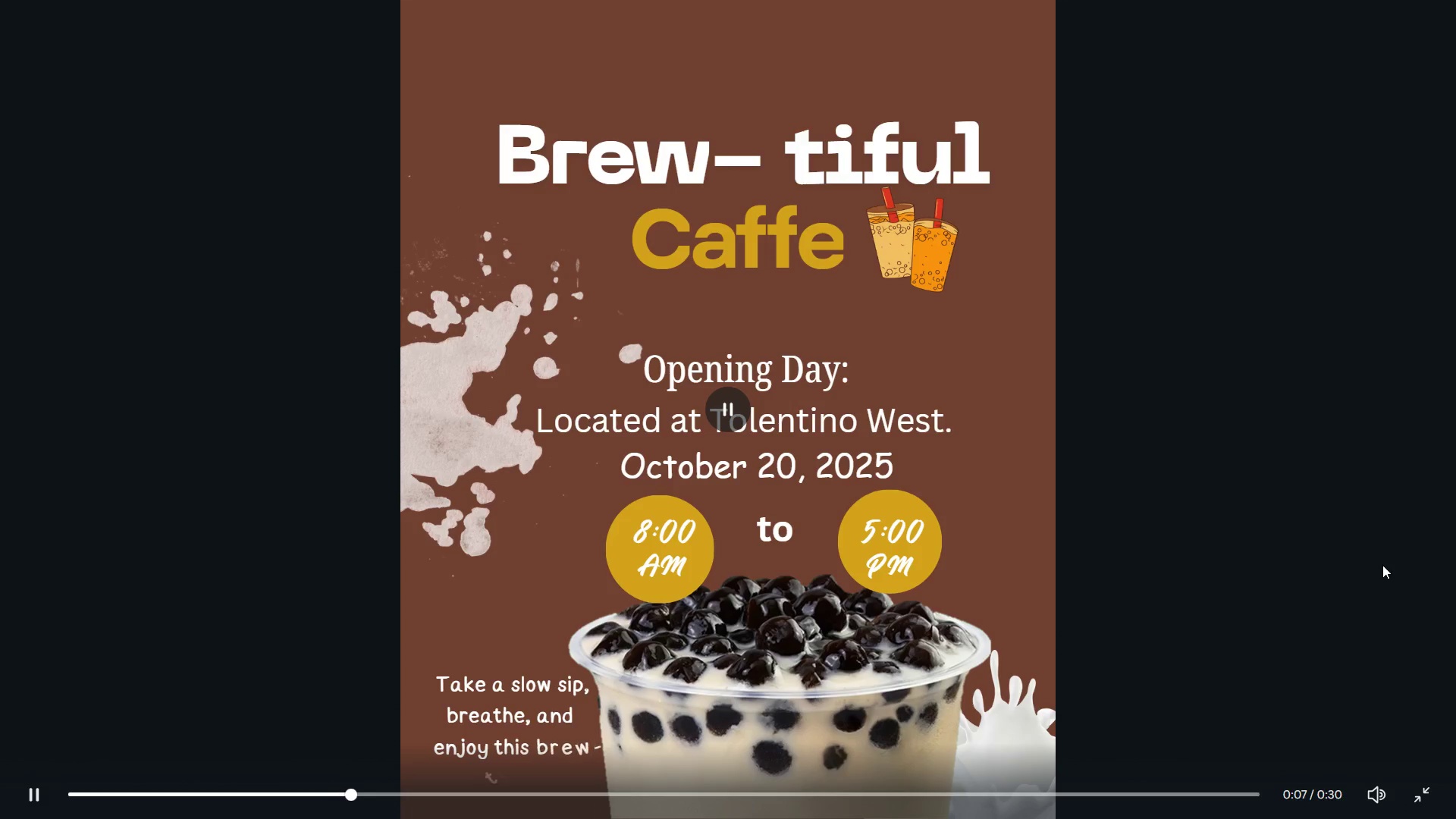 
key(ArrowRight)
 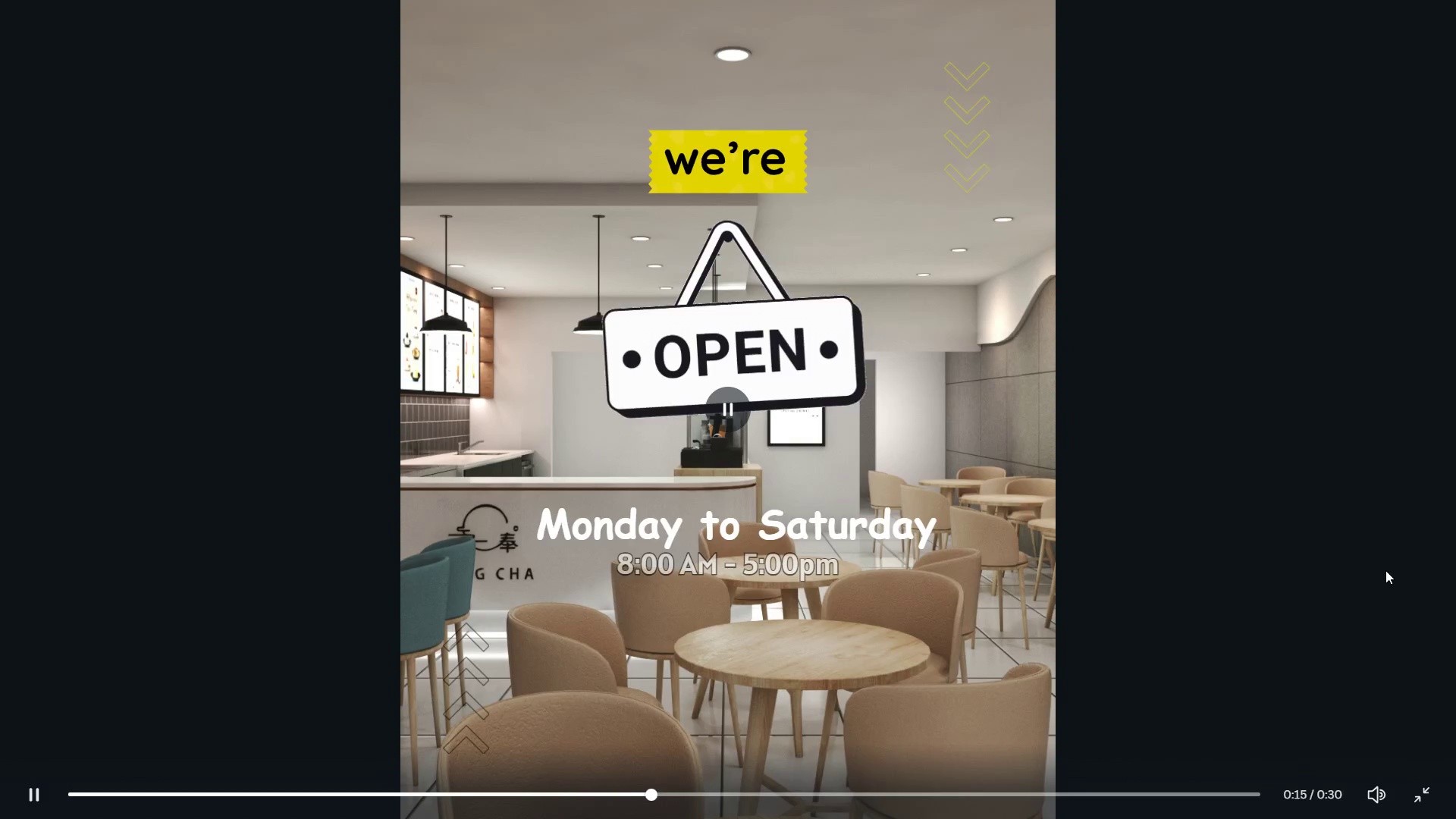 
key(ArrowRight)
 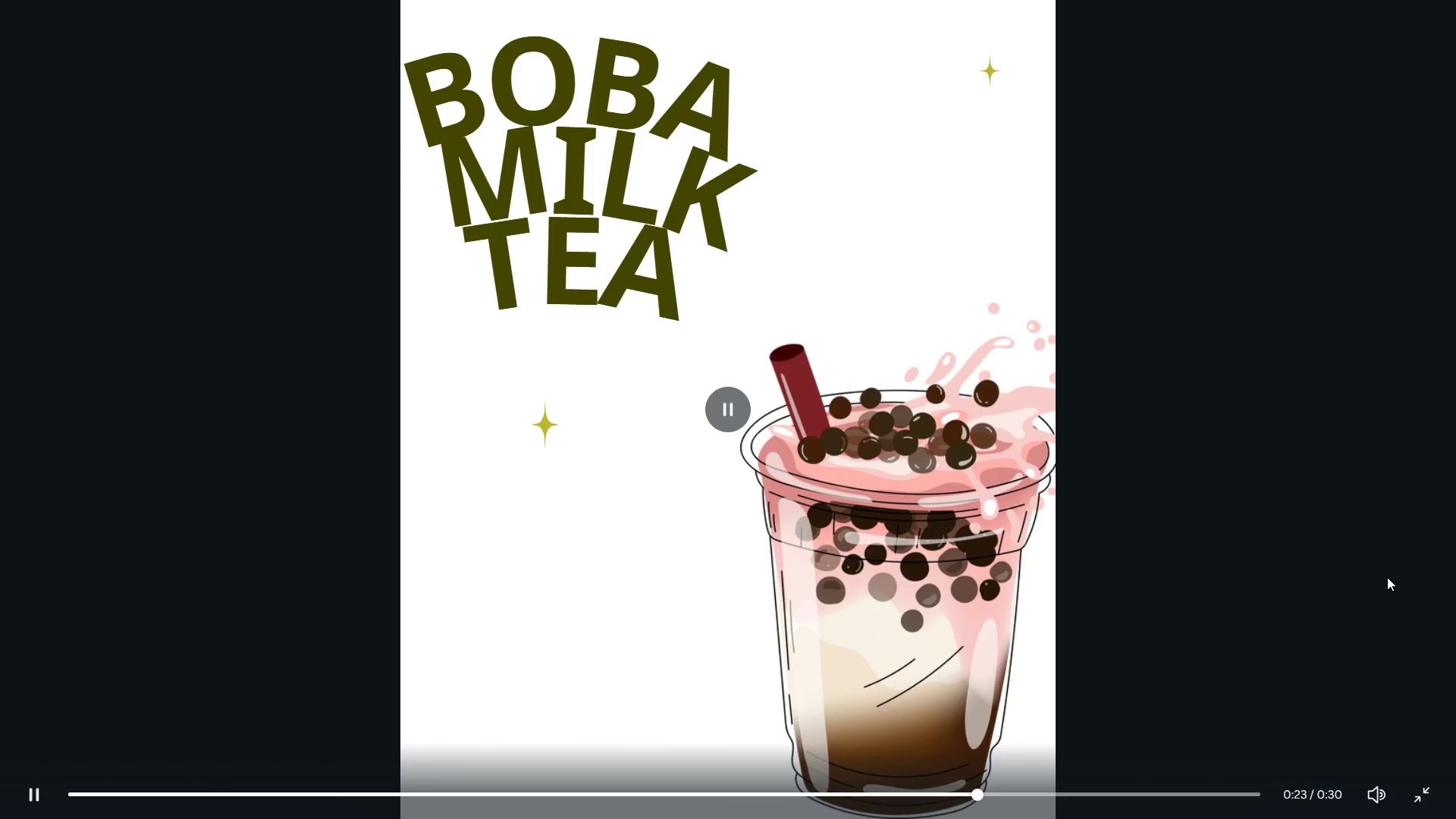 
key(Escape)
 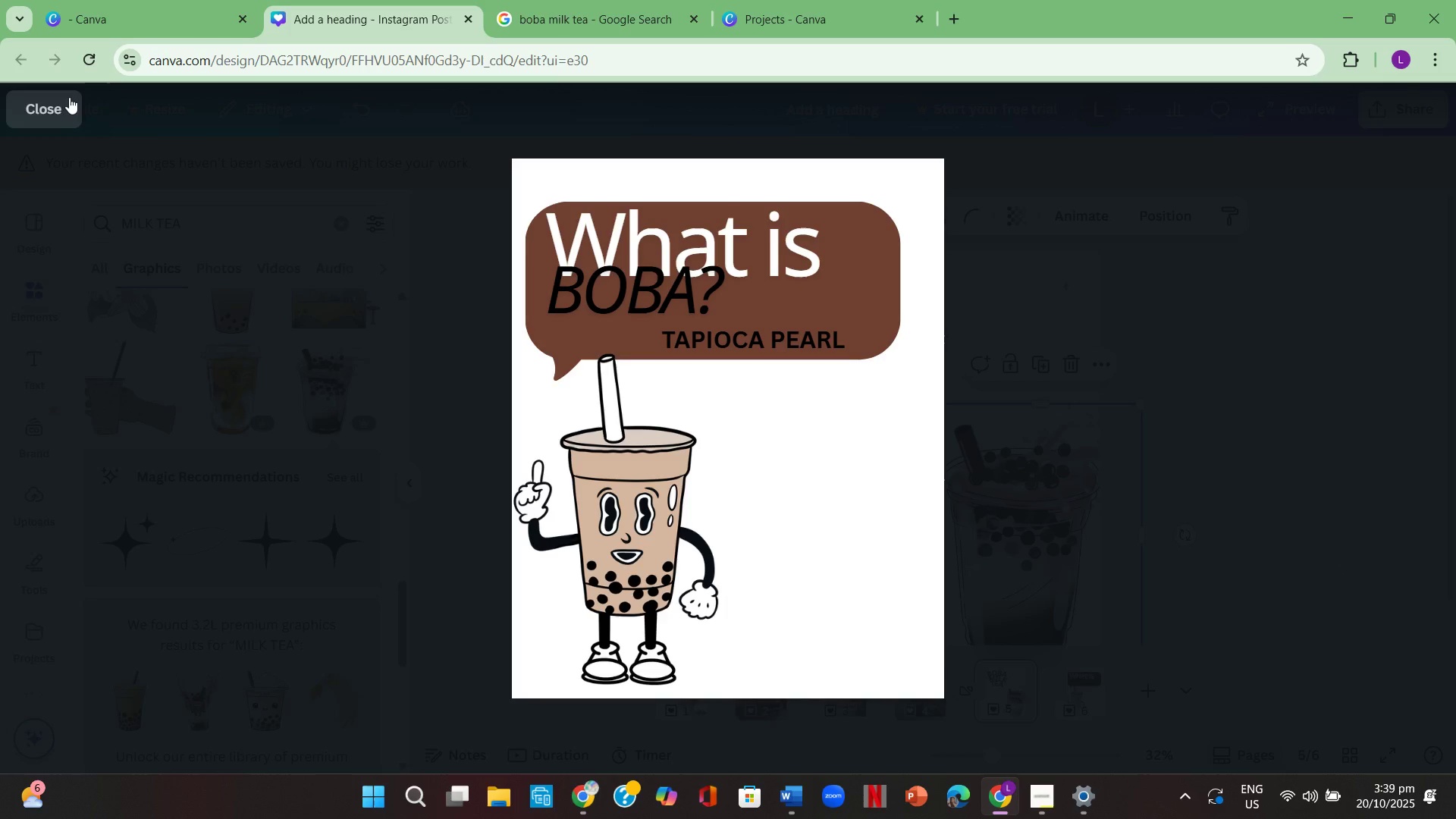 
left_click([64, 128])
 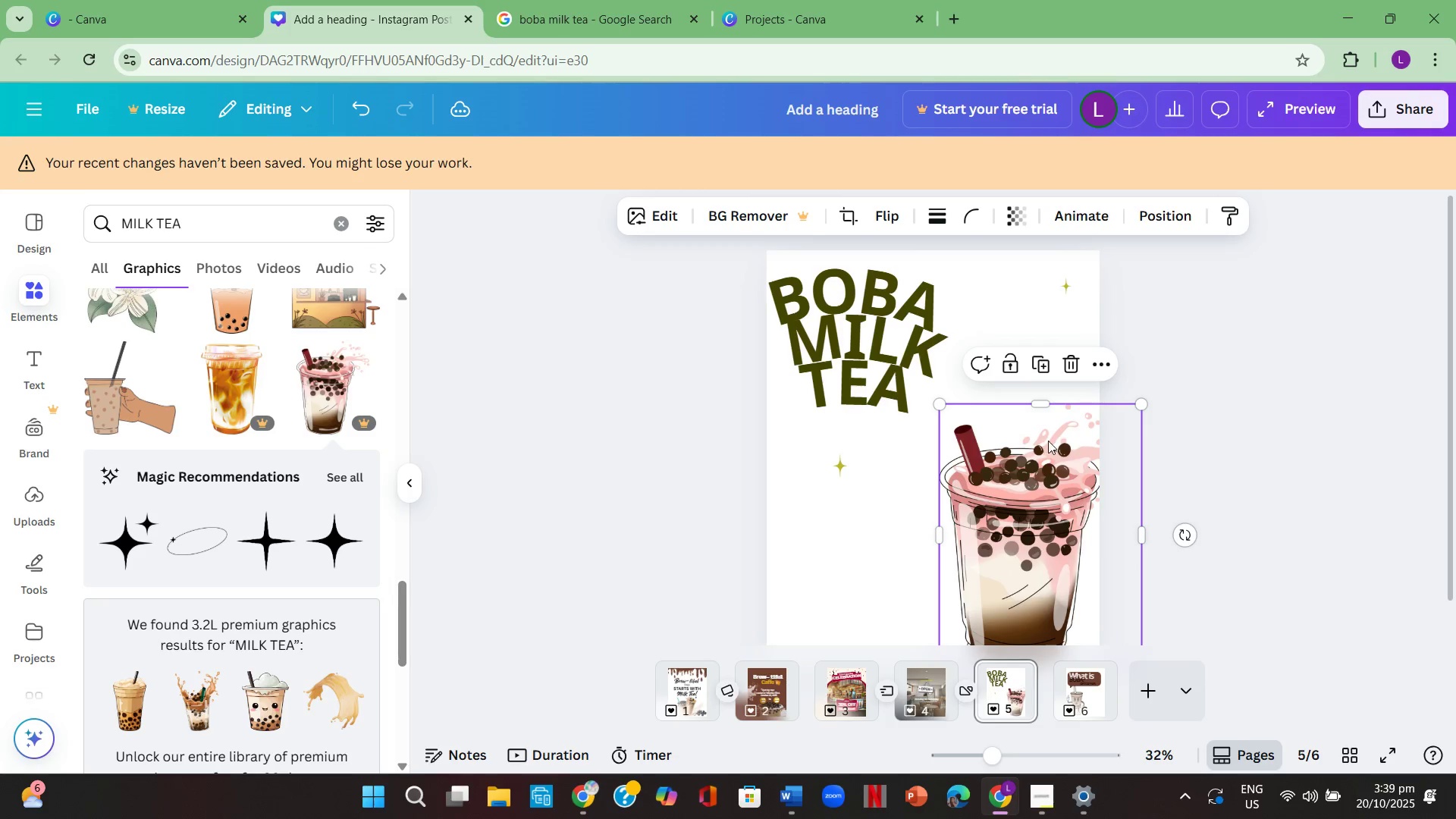 
left_click([1040, 449])
 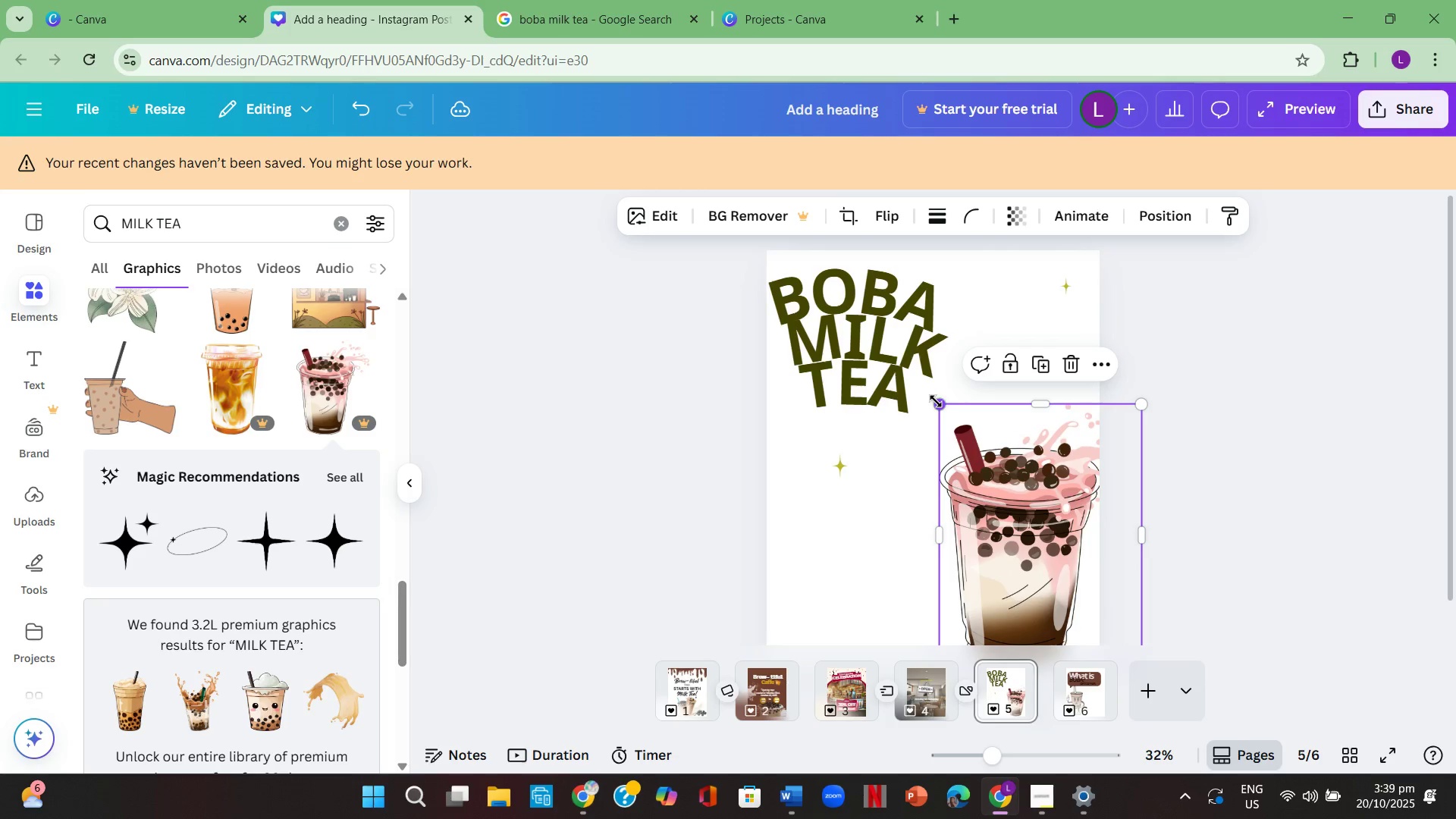 
left_click_drag(start_coordinate=[938, 401], to_coordinate=[928, 389])
 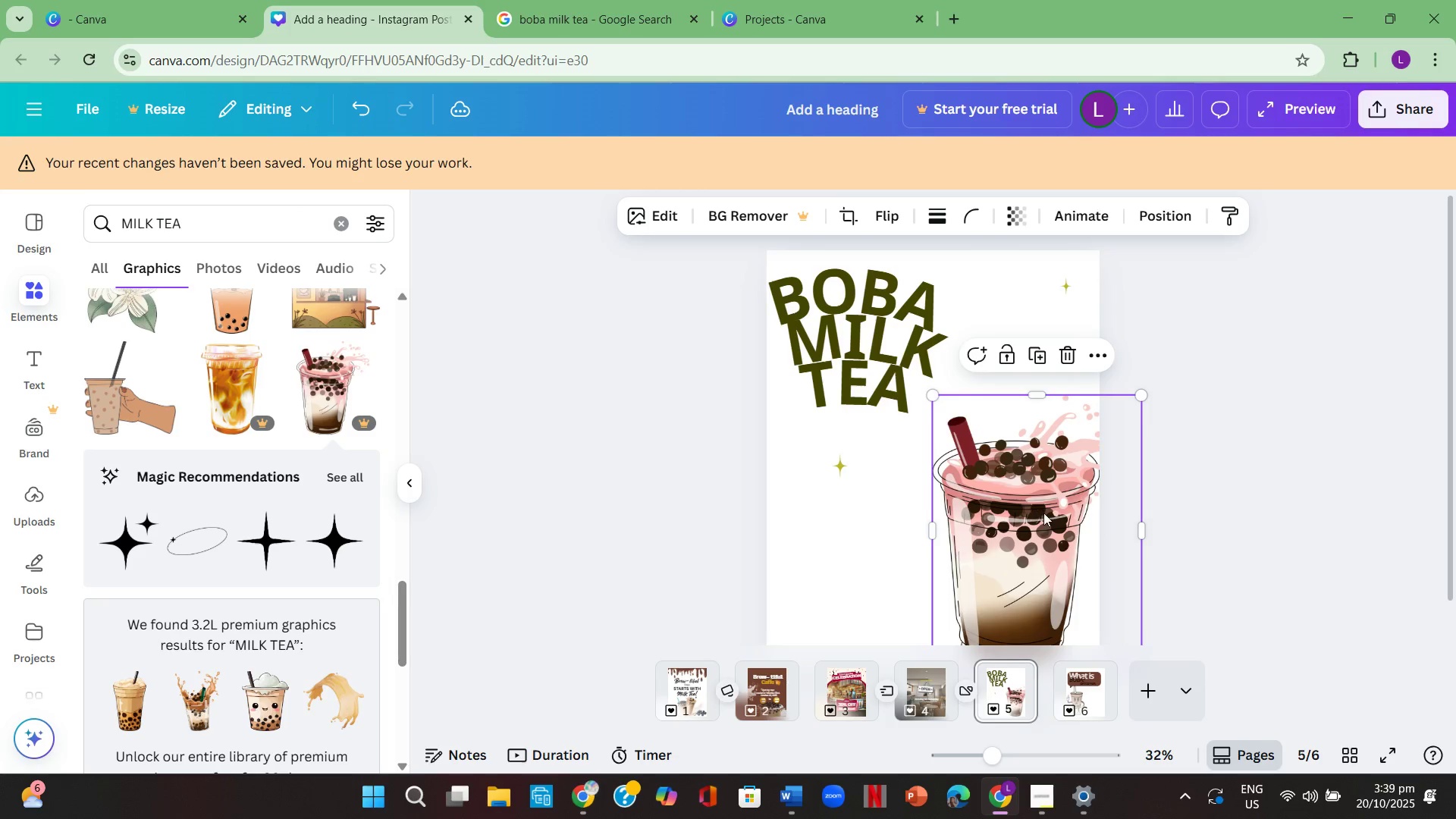 
left_click_drag(start_coordinate=[1043, 513], to_coordinate=[1028, 481])
 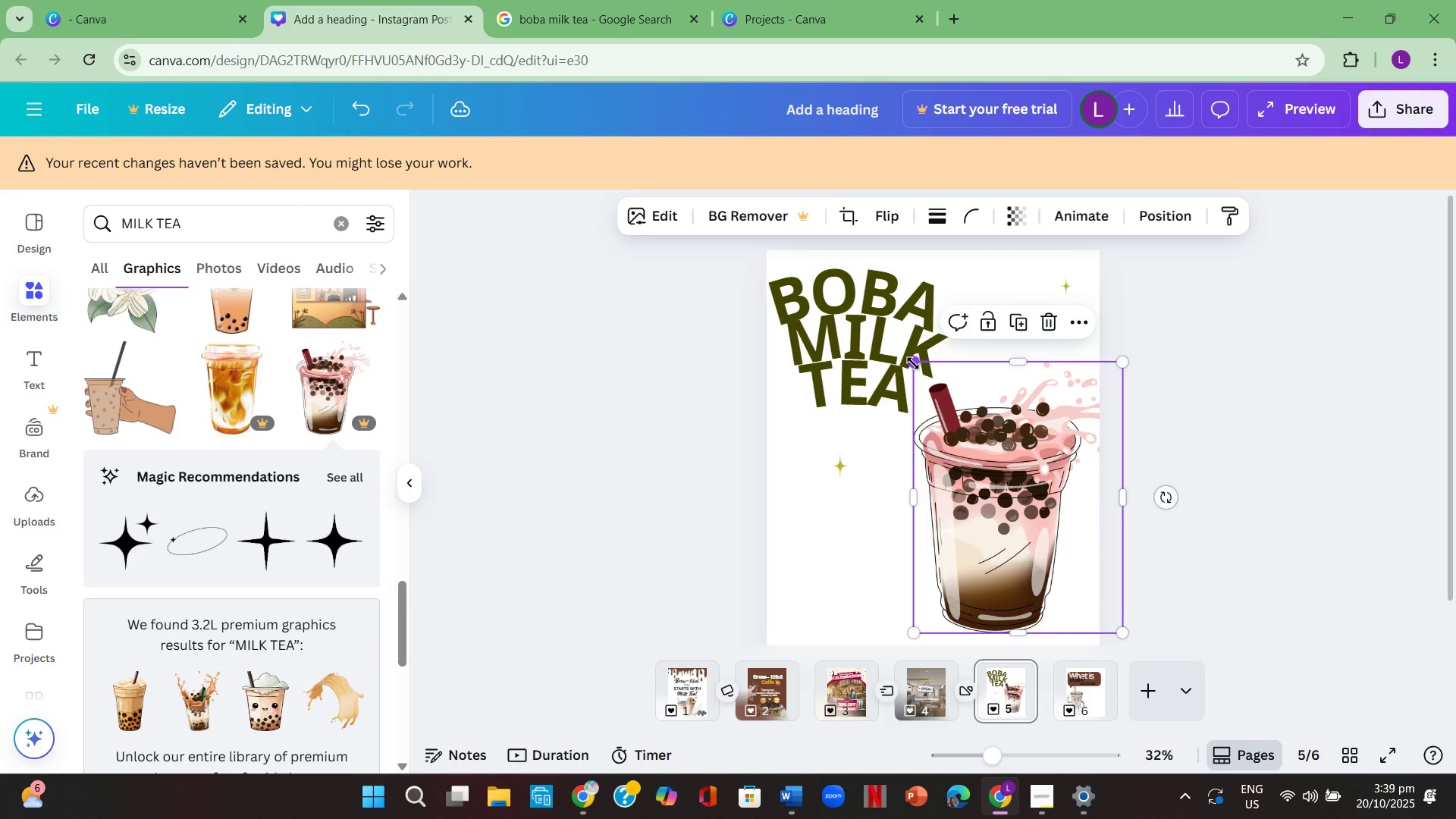 
left_click_drag(start_coordinate=[913, 363], to_coordinate=[902, 351])
 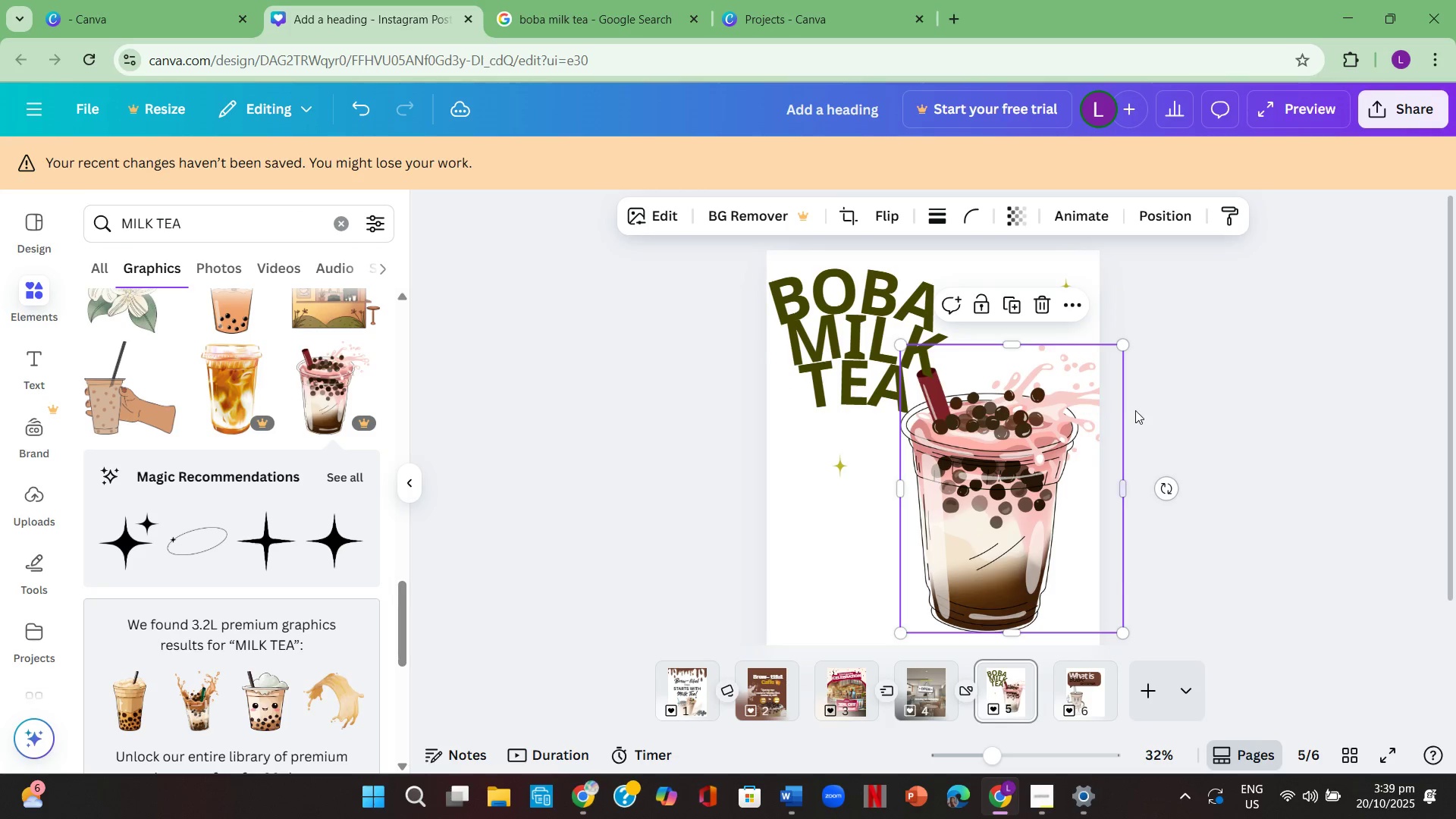 
left_click([1135, 410])
 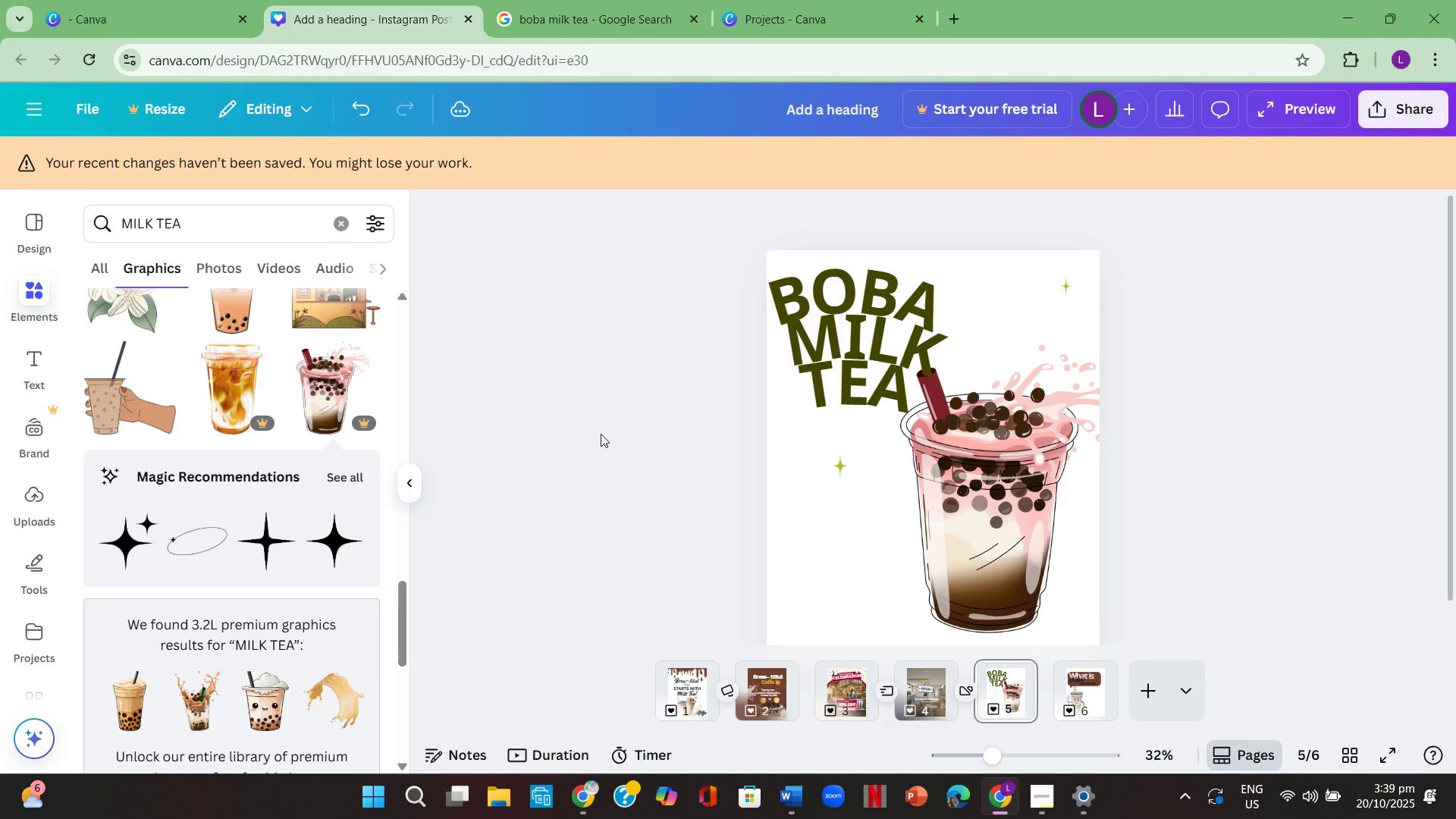 
left_click([588, 435])
 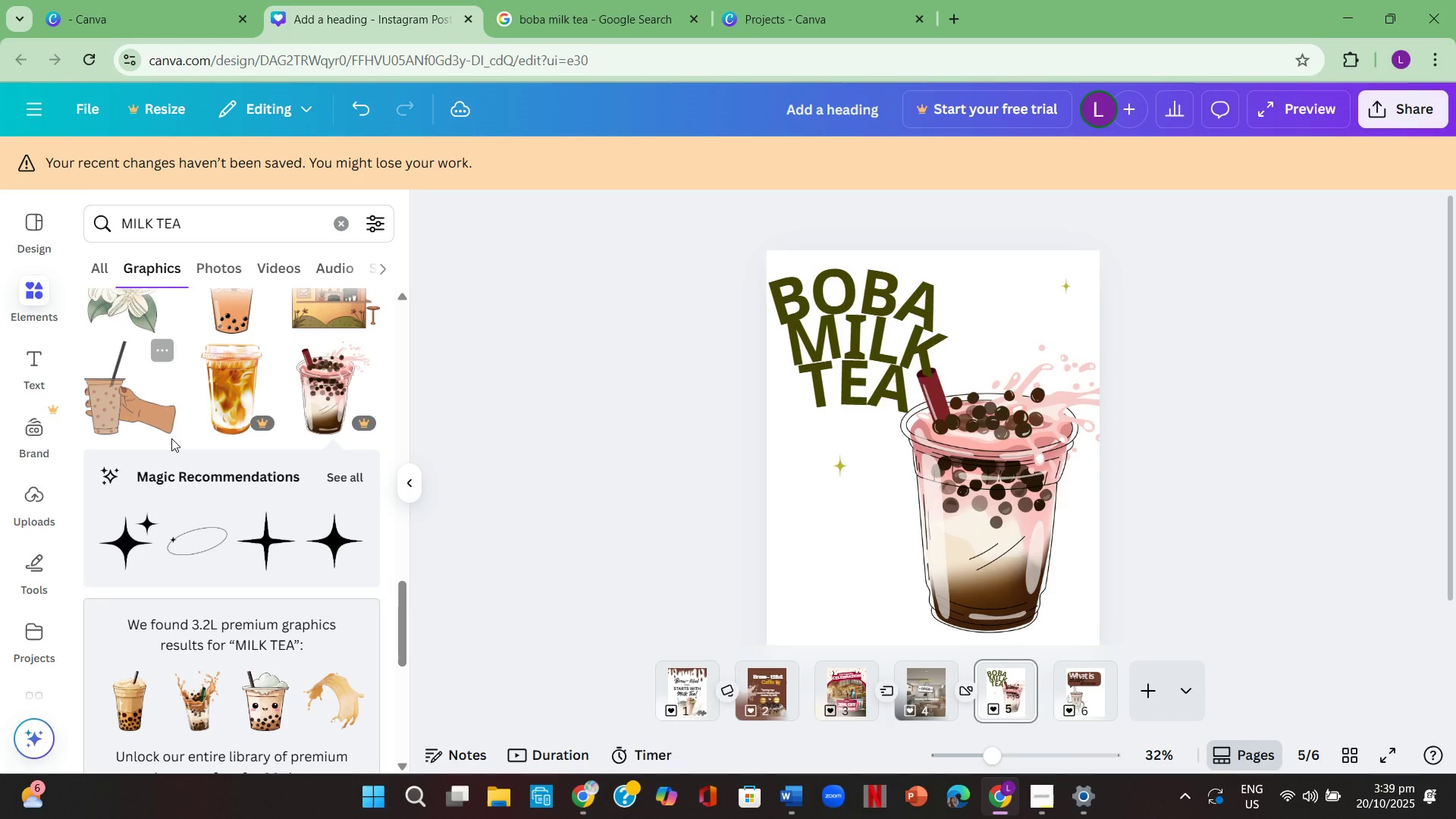 
scroll: coordinate [180, 440], scroll_direction: none, amount: 0.0
 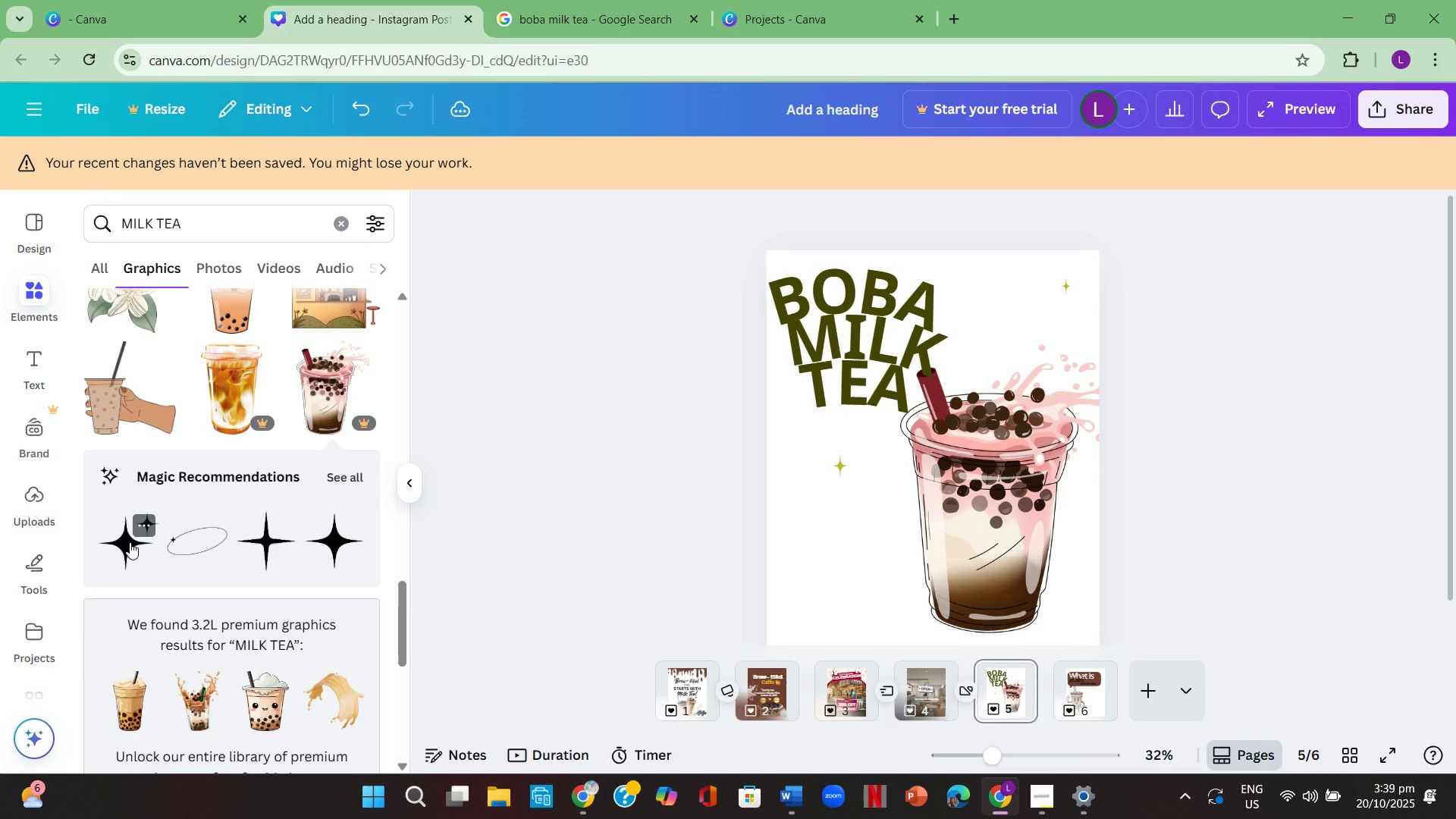 
left_click([130, 542])
 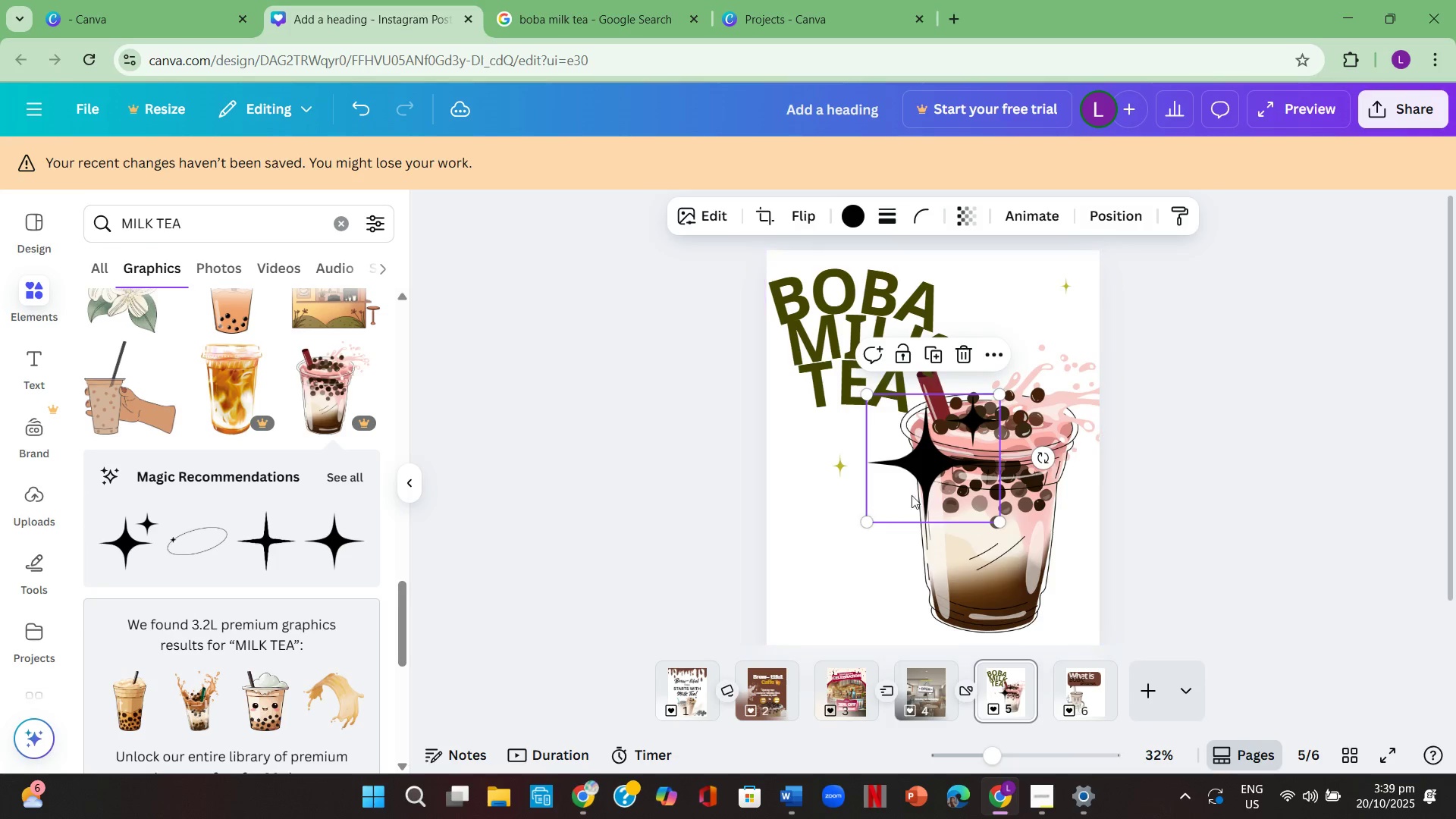 
left_click([930, 486])
 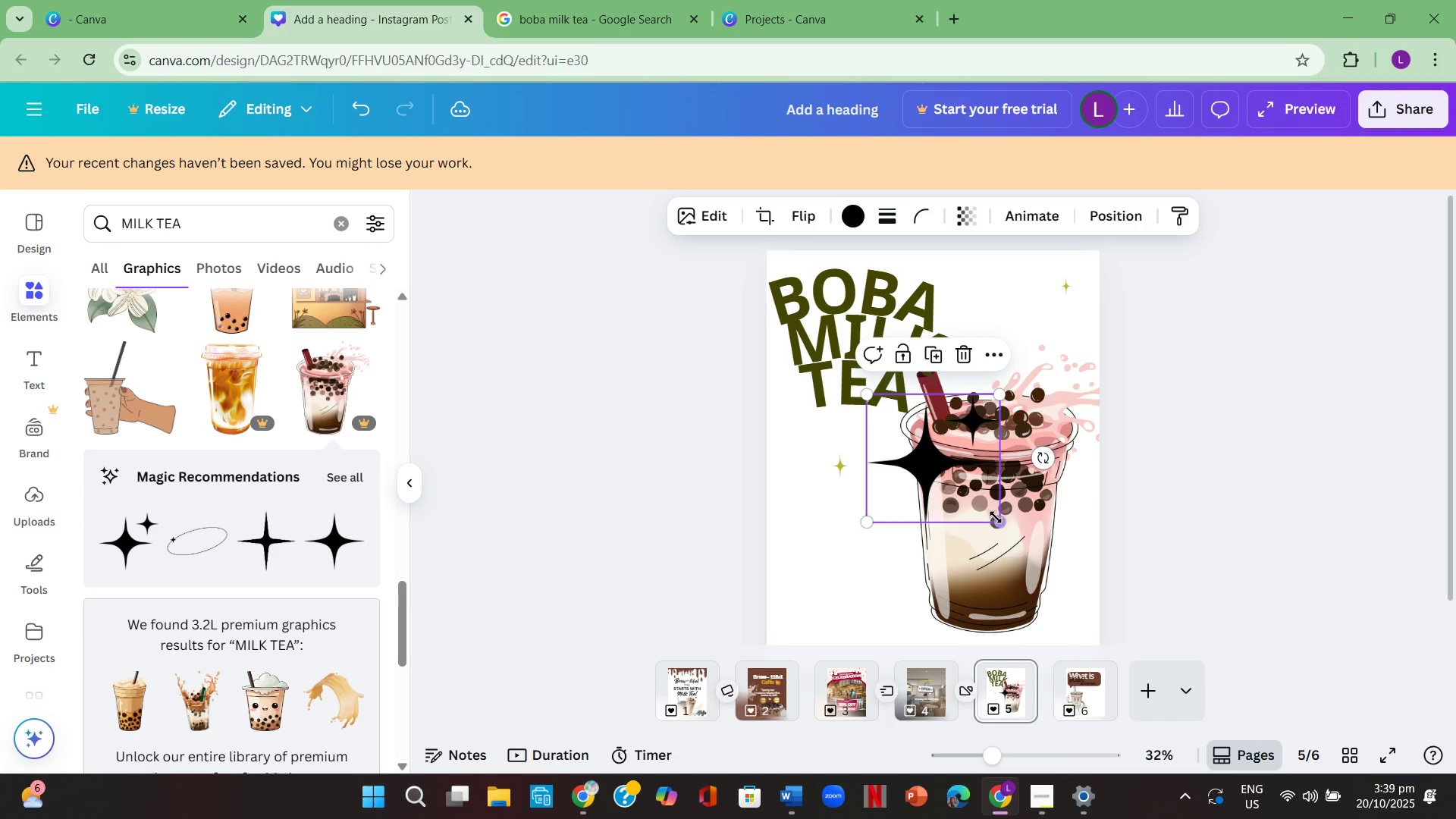 
left_click_drag(start_coordinate=[996, 518], to_coordinate=[914, 454])
 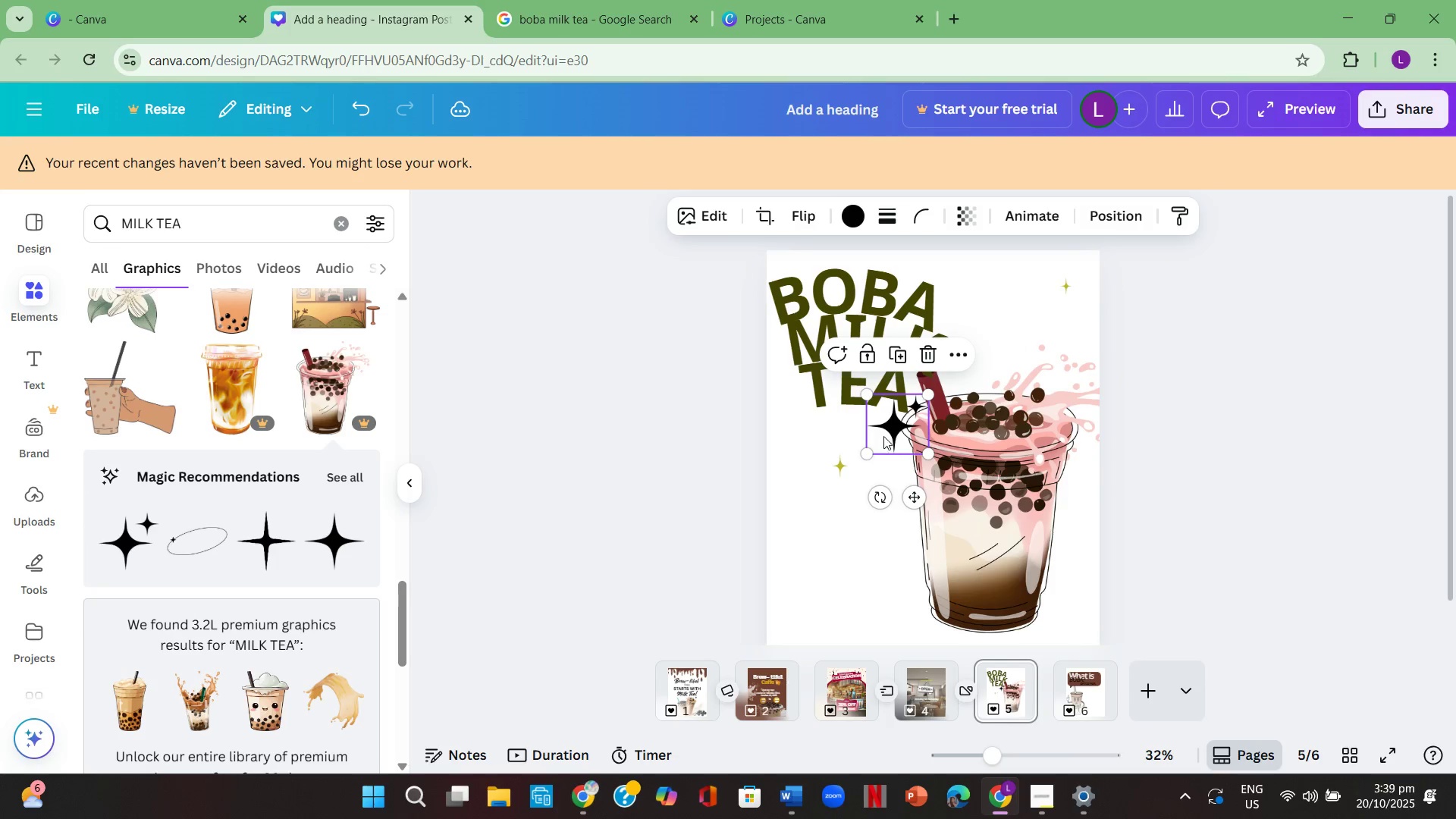 
left_click_drag(start_coordinate=[886, 432], to_coordinate=[881, 494])
 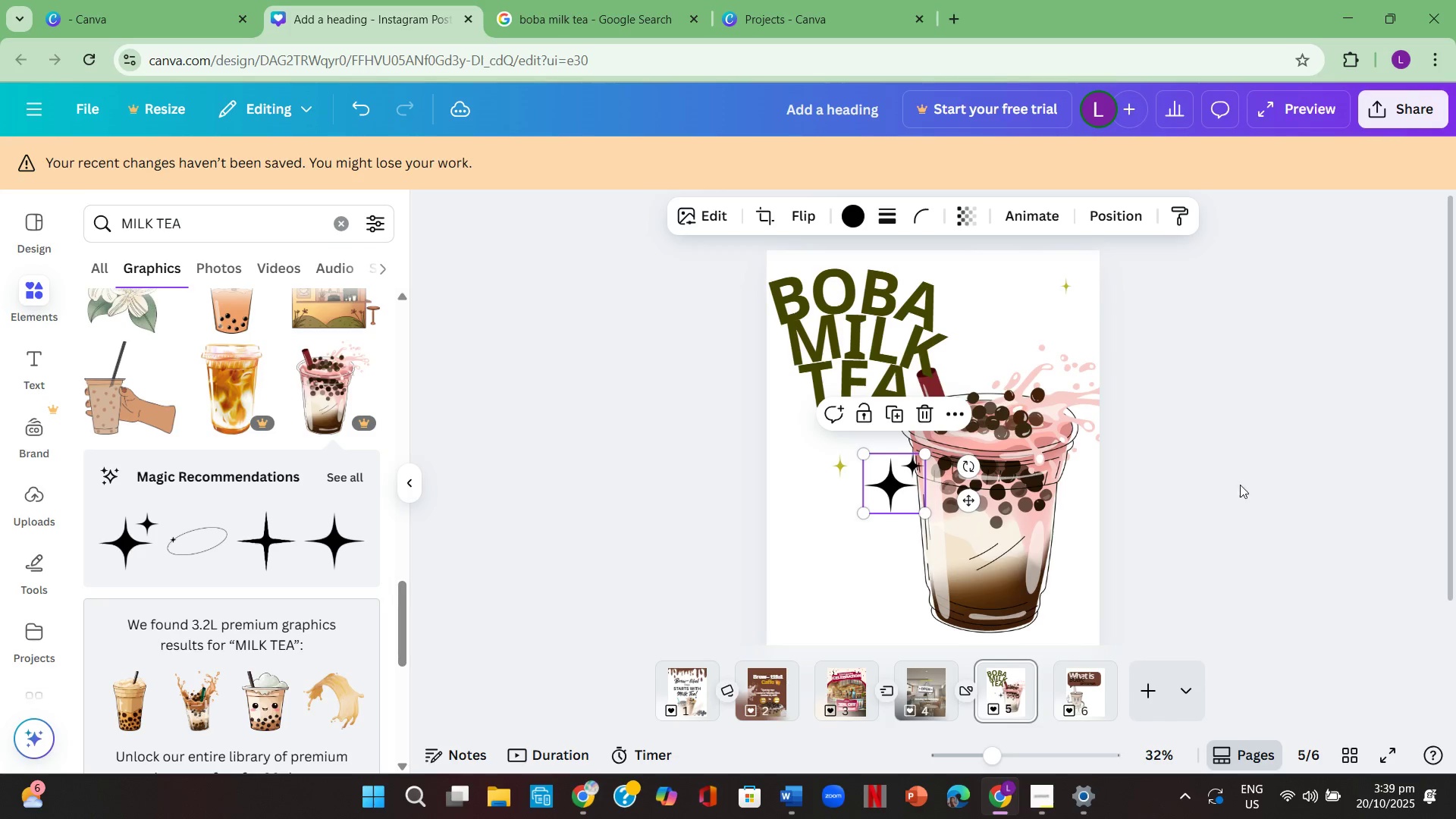 
left_click([1240, 485])
 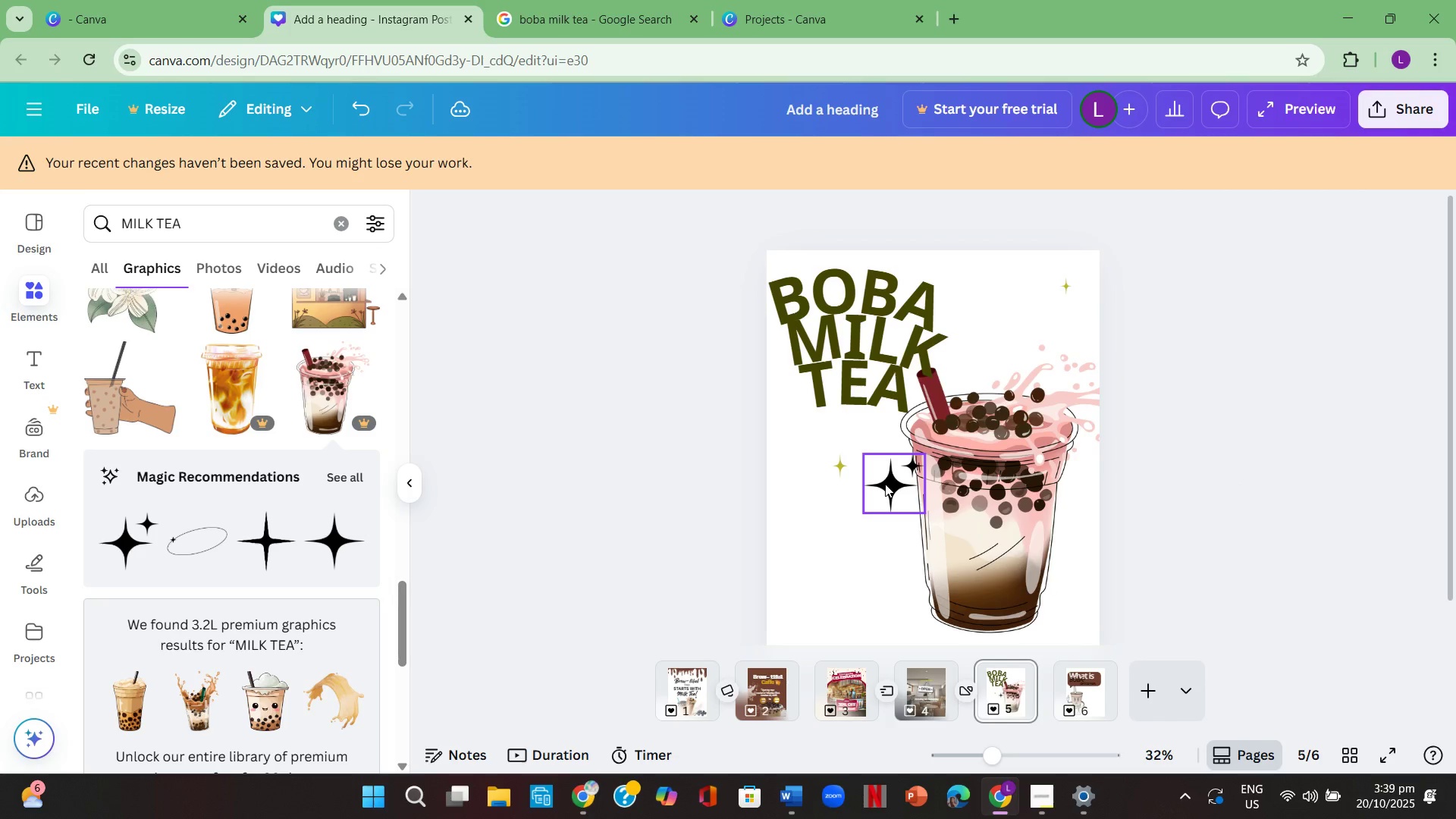 
left_click_drag(start_coordinate=[885, 484], to_coordinate=[872, 500])
 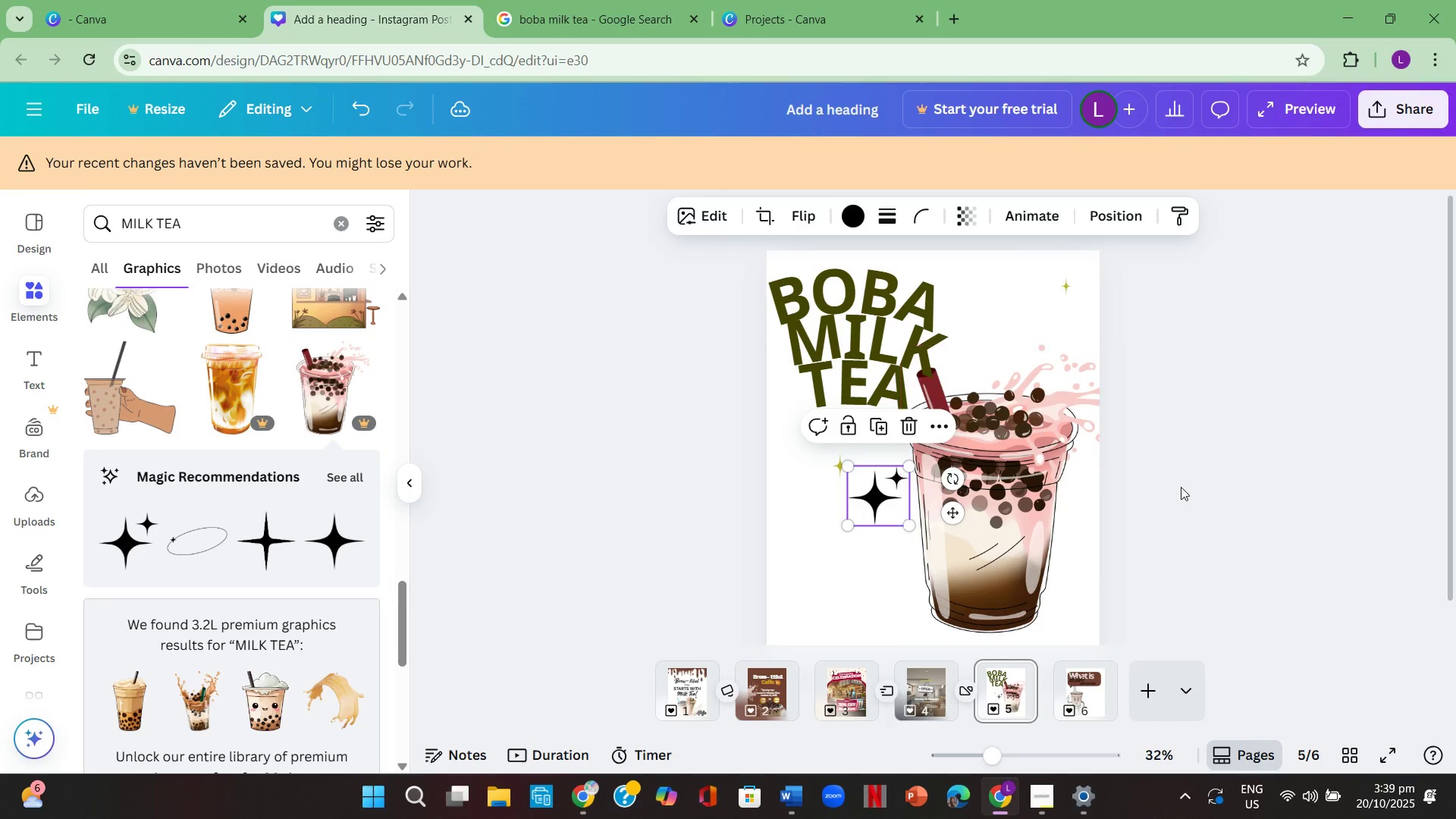 
left_click([1181, 487])
 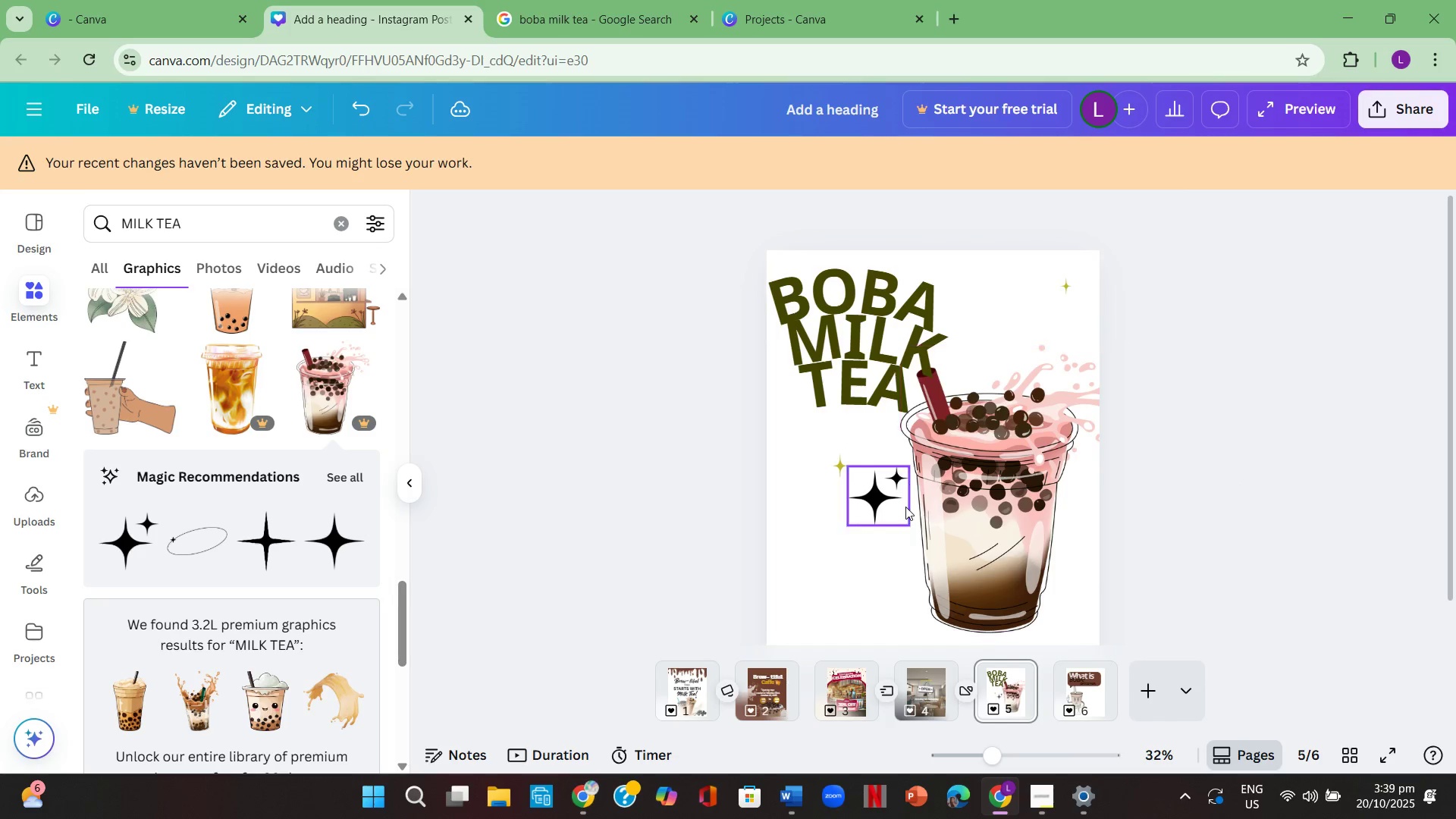 
left_click([863, 503])
 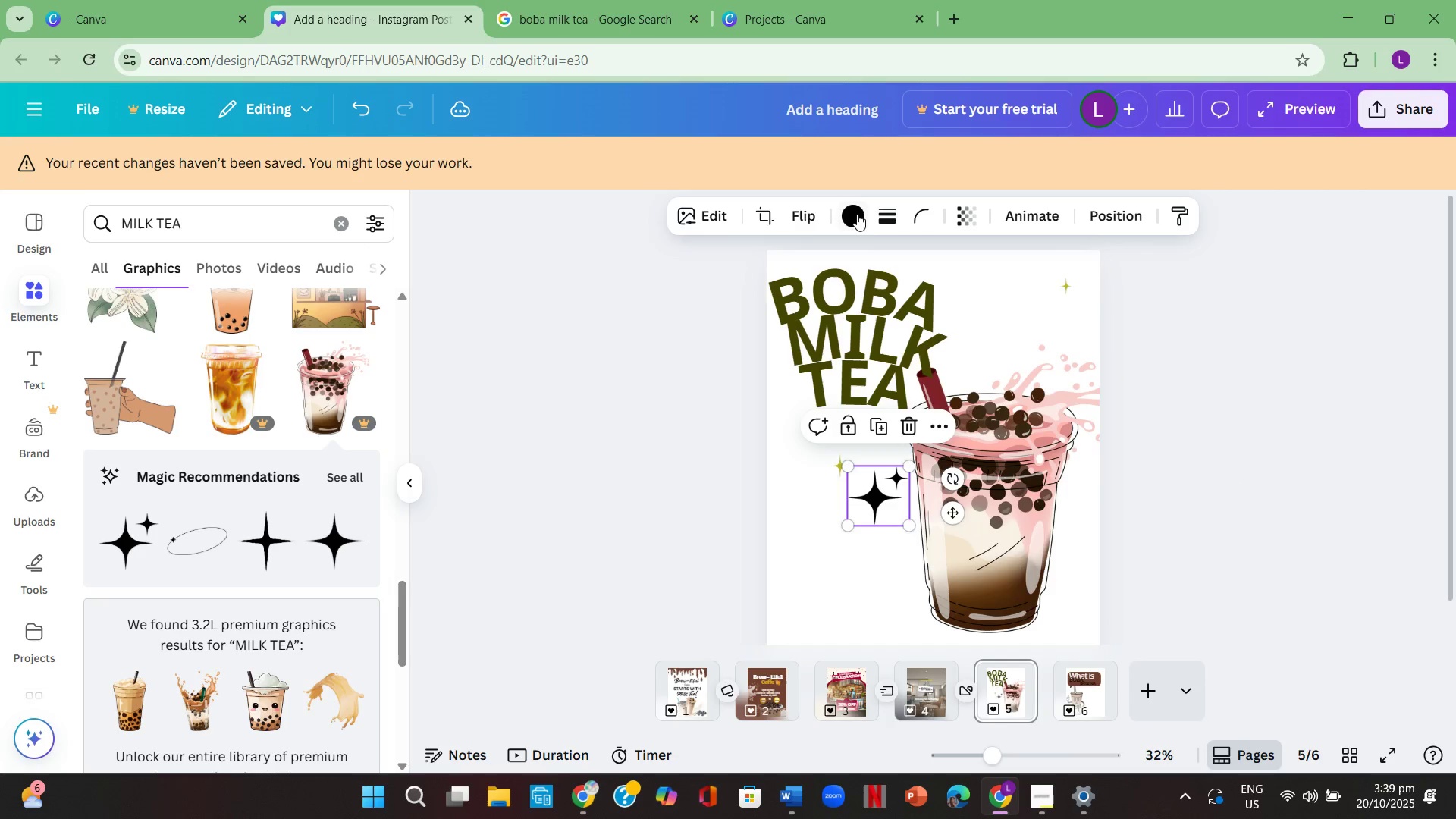 
left_click([857, 214])
 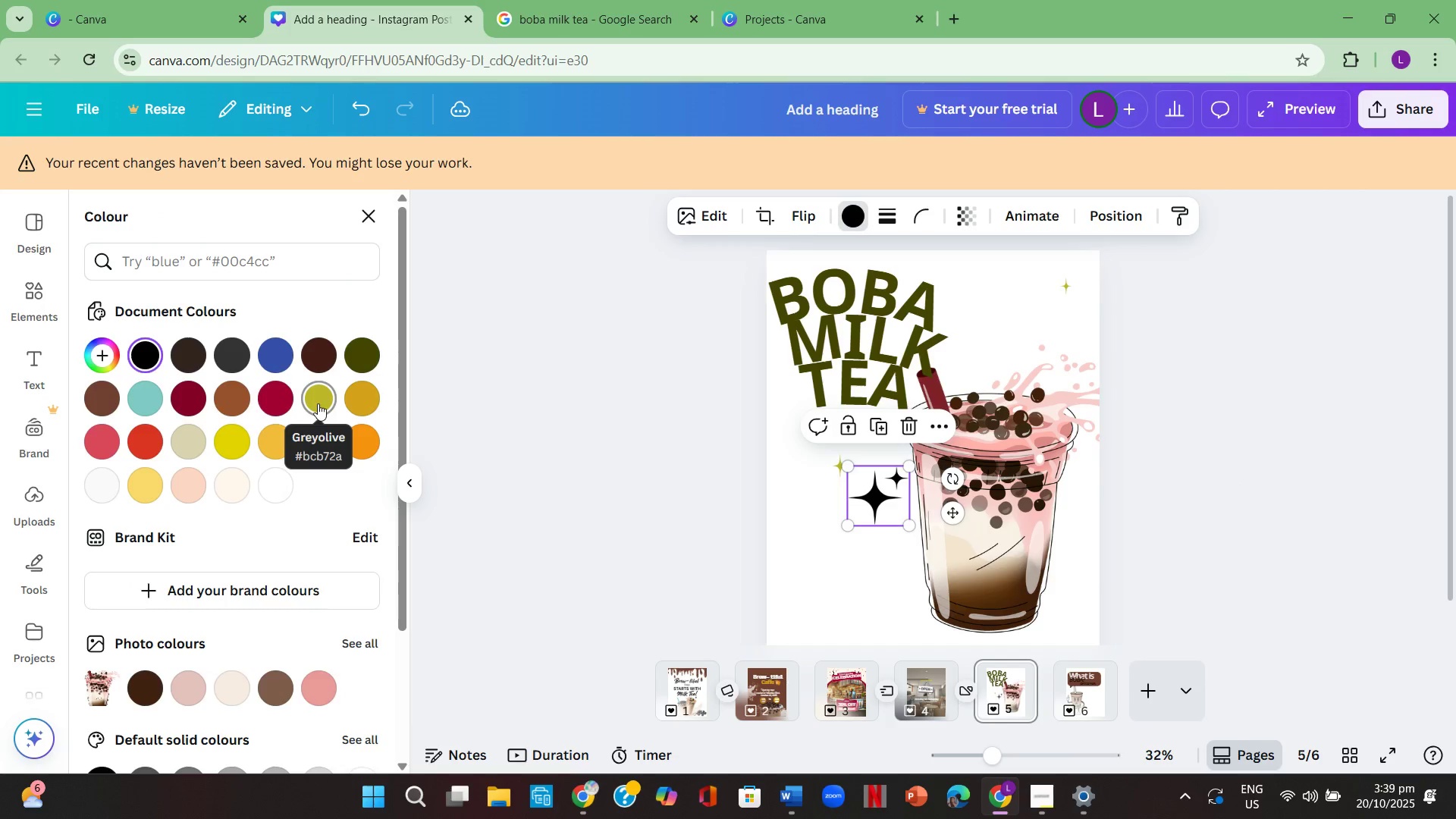 
left_click([365, 403])
 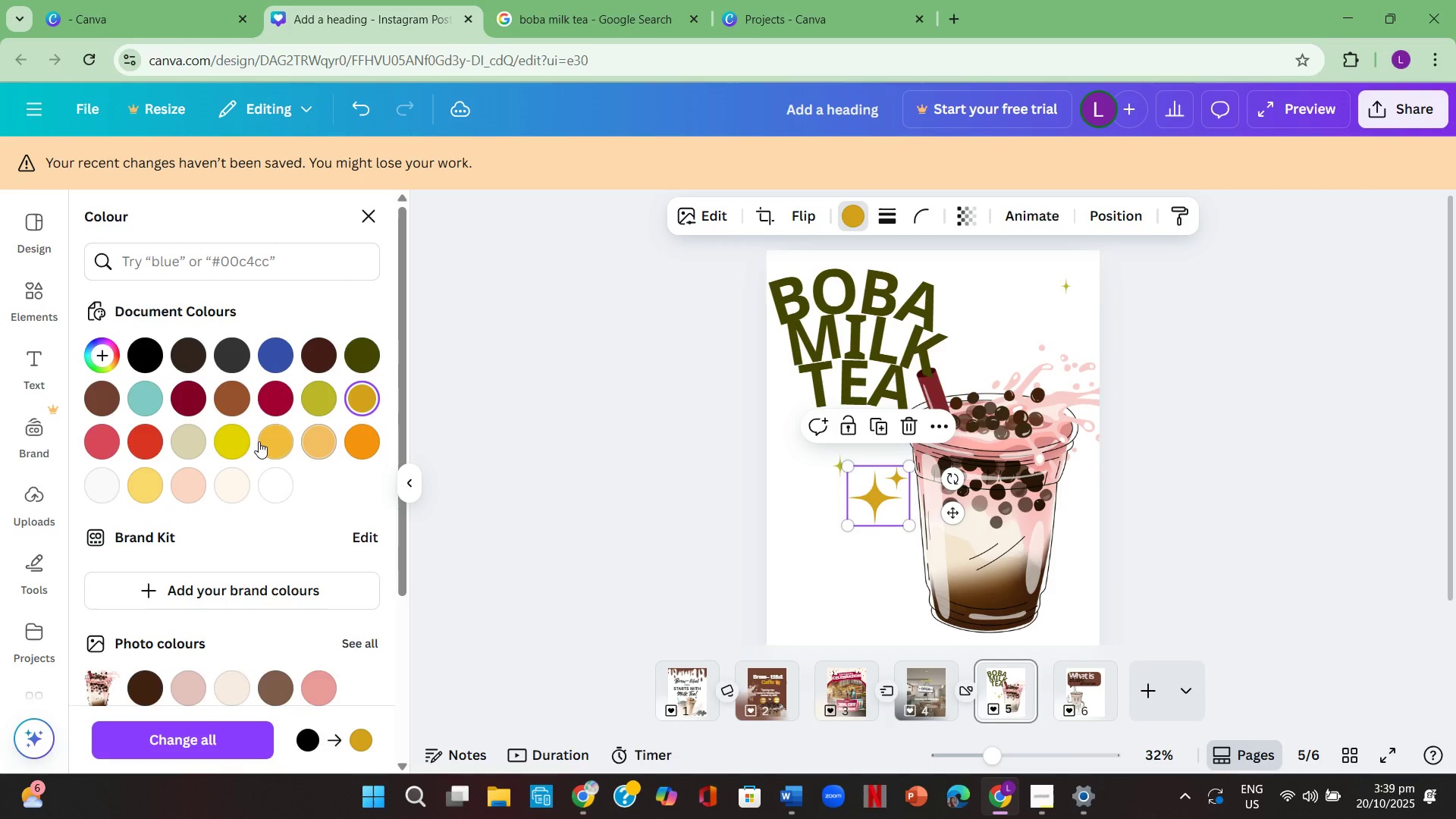 
left_click([246, 441])
 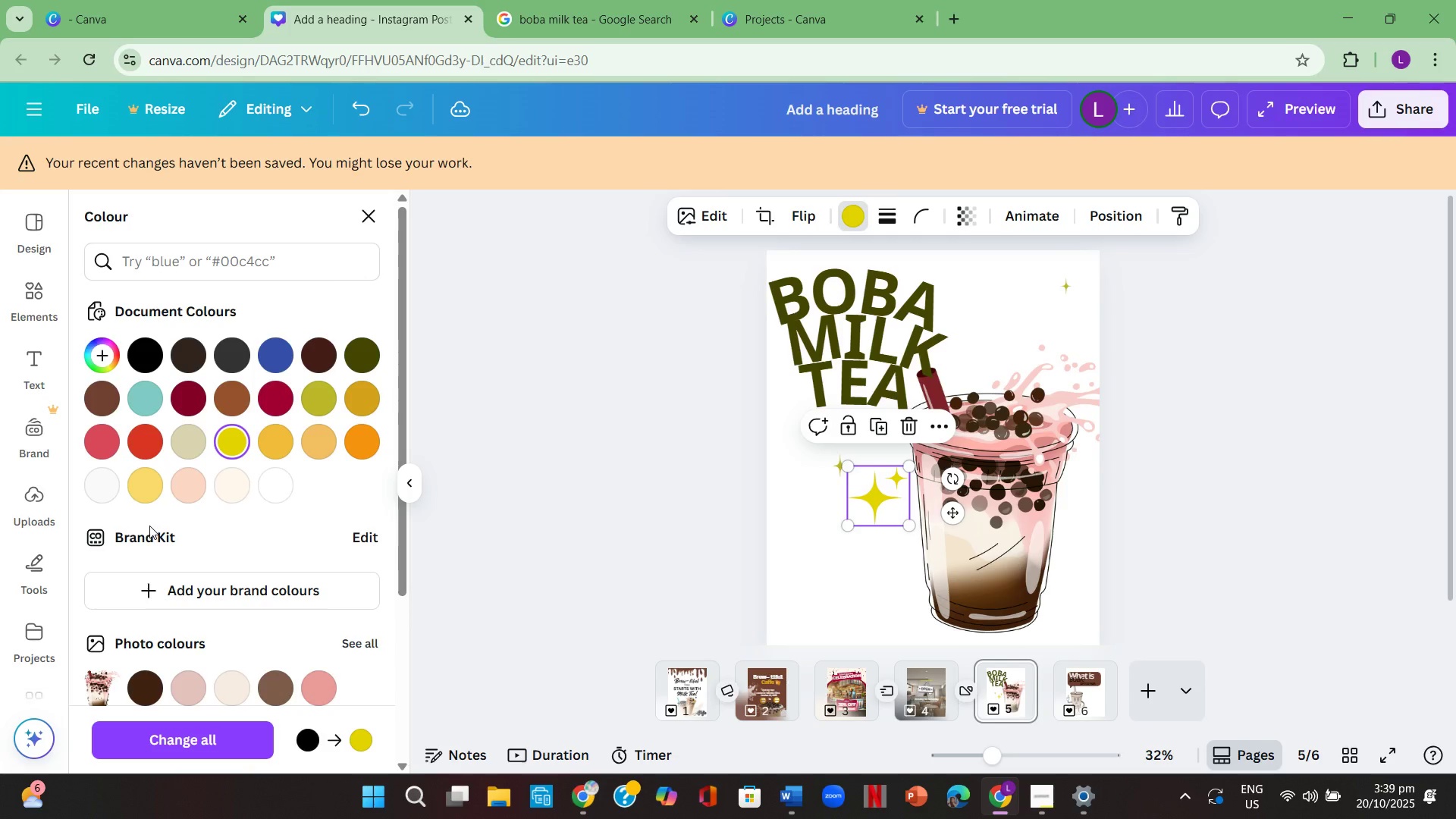 
left_click([155, 493])
 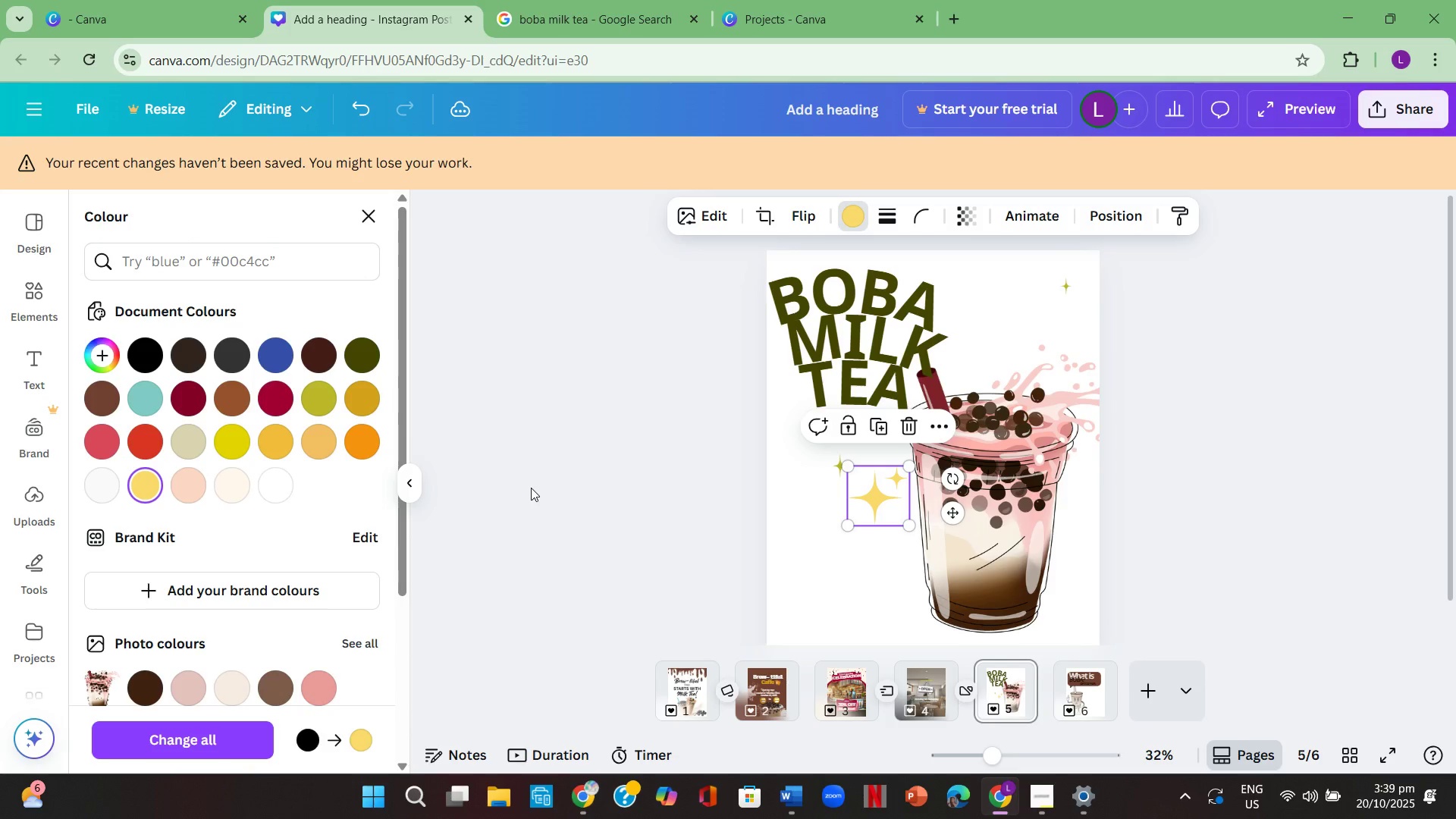 
double_click([531, 488])
 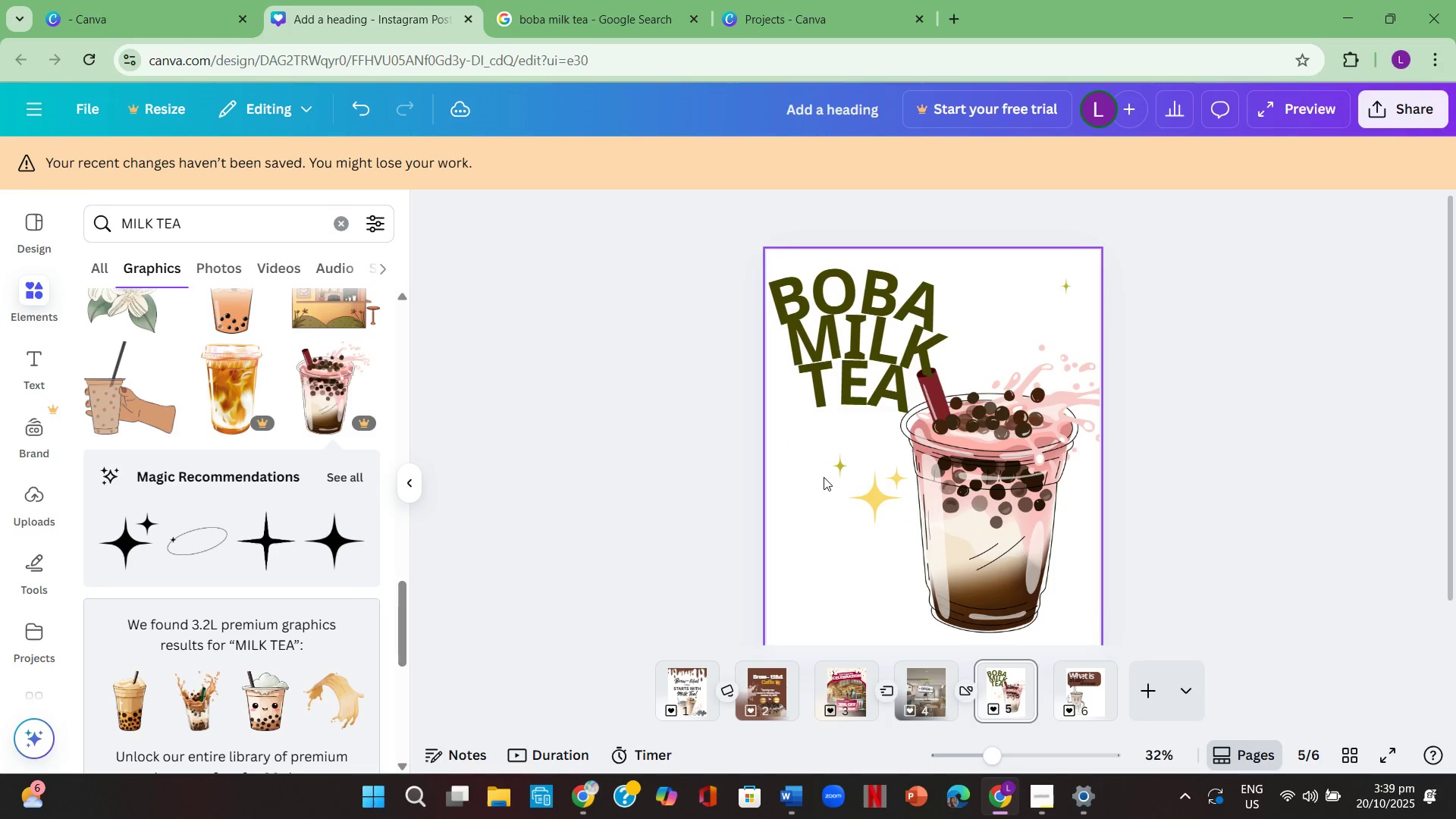 
left_click([839, 469])
 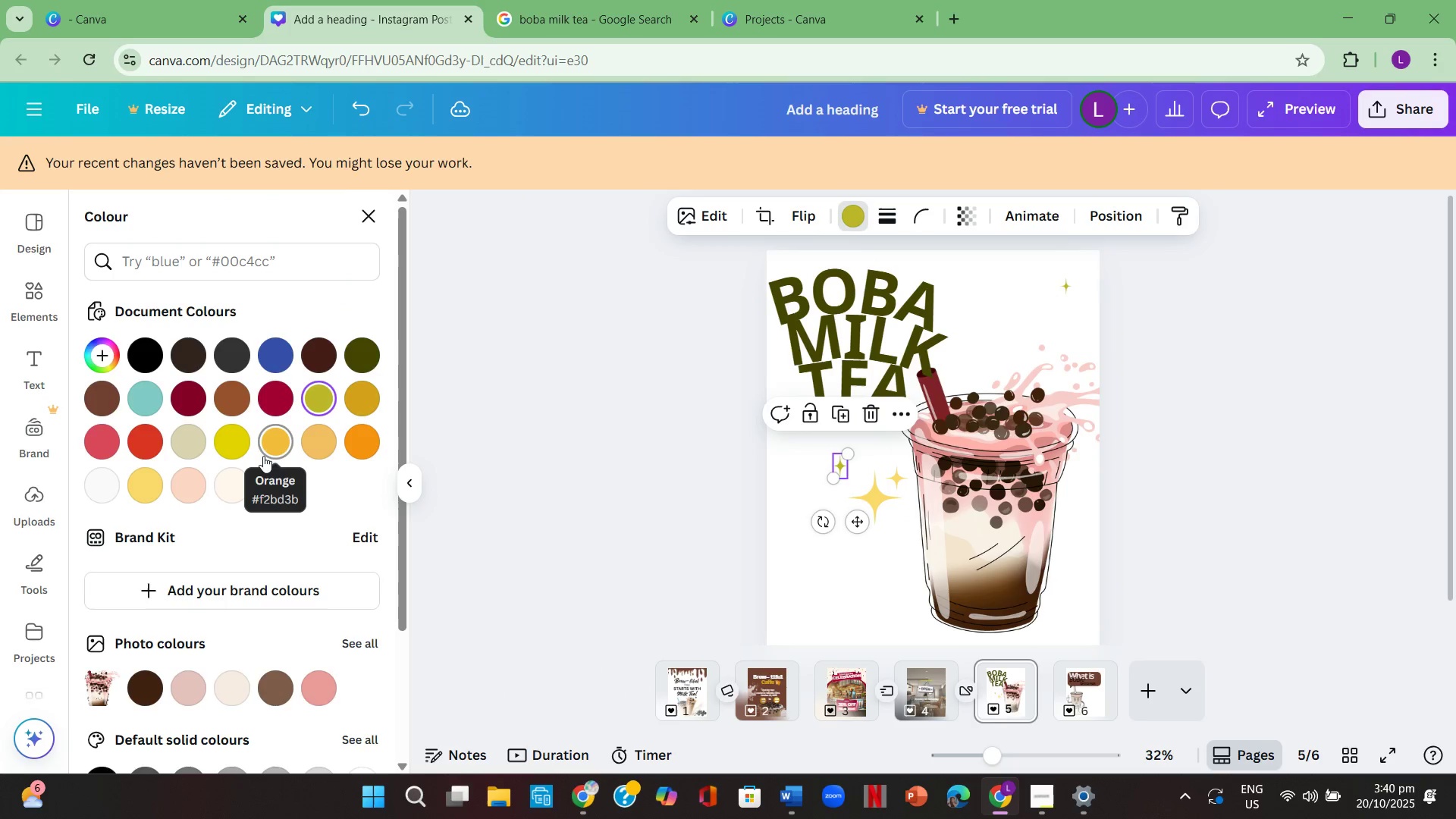 
left_click([148, 494])
 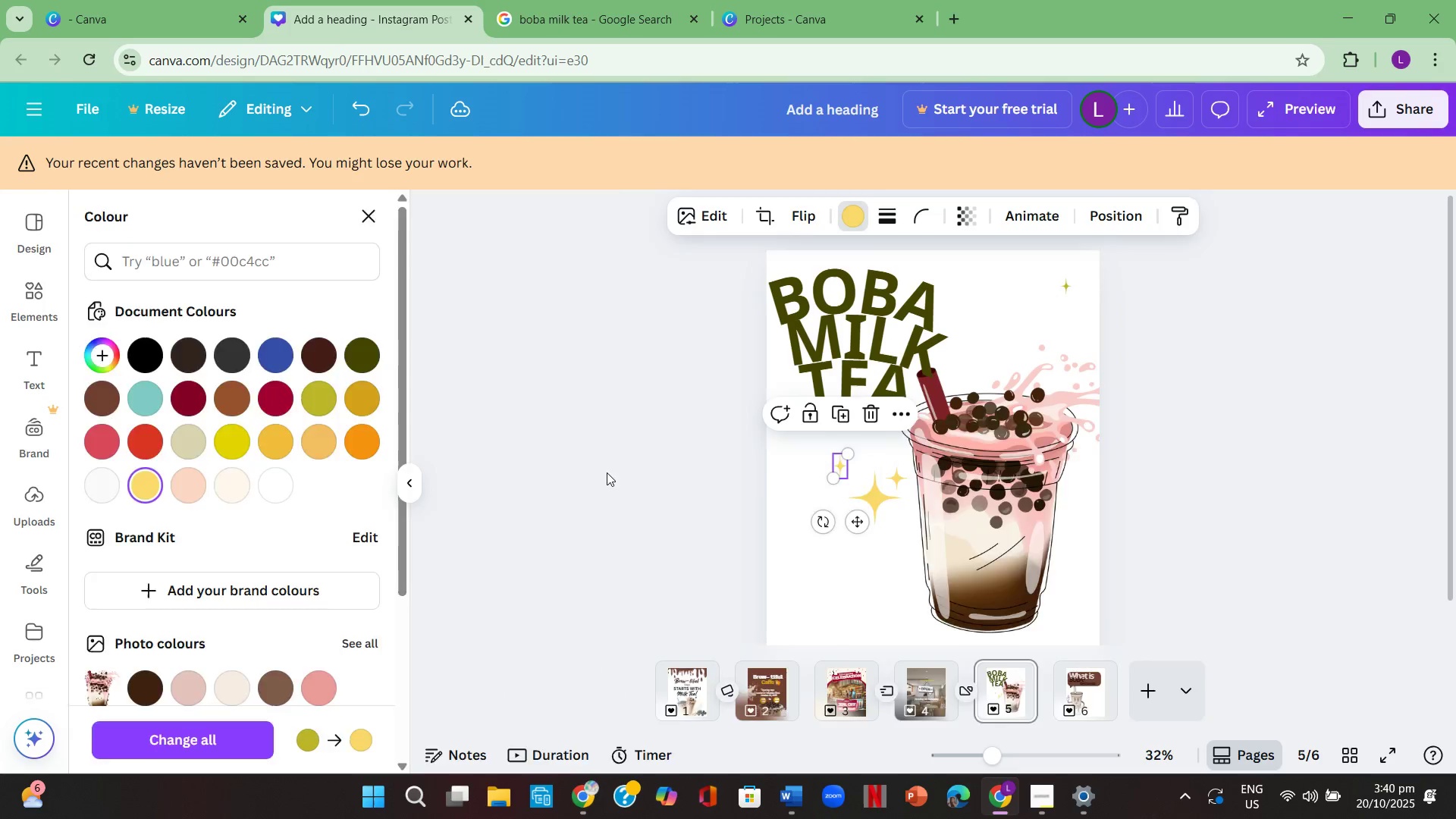 
double_click([607, 472])
 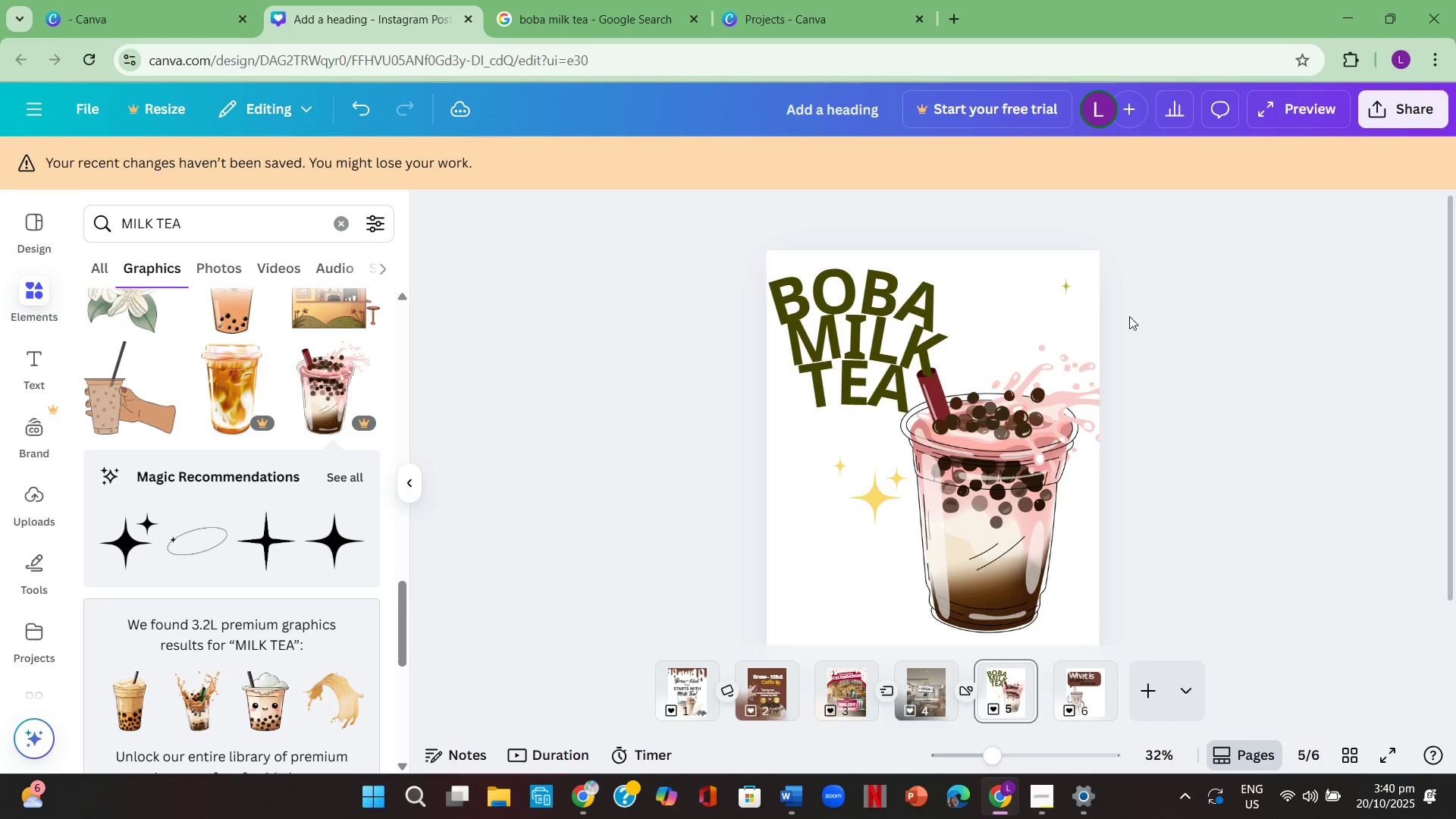 
mouse_move([1032, 284])
 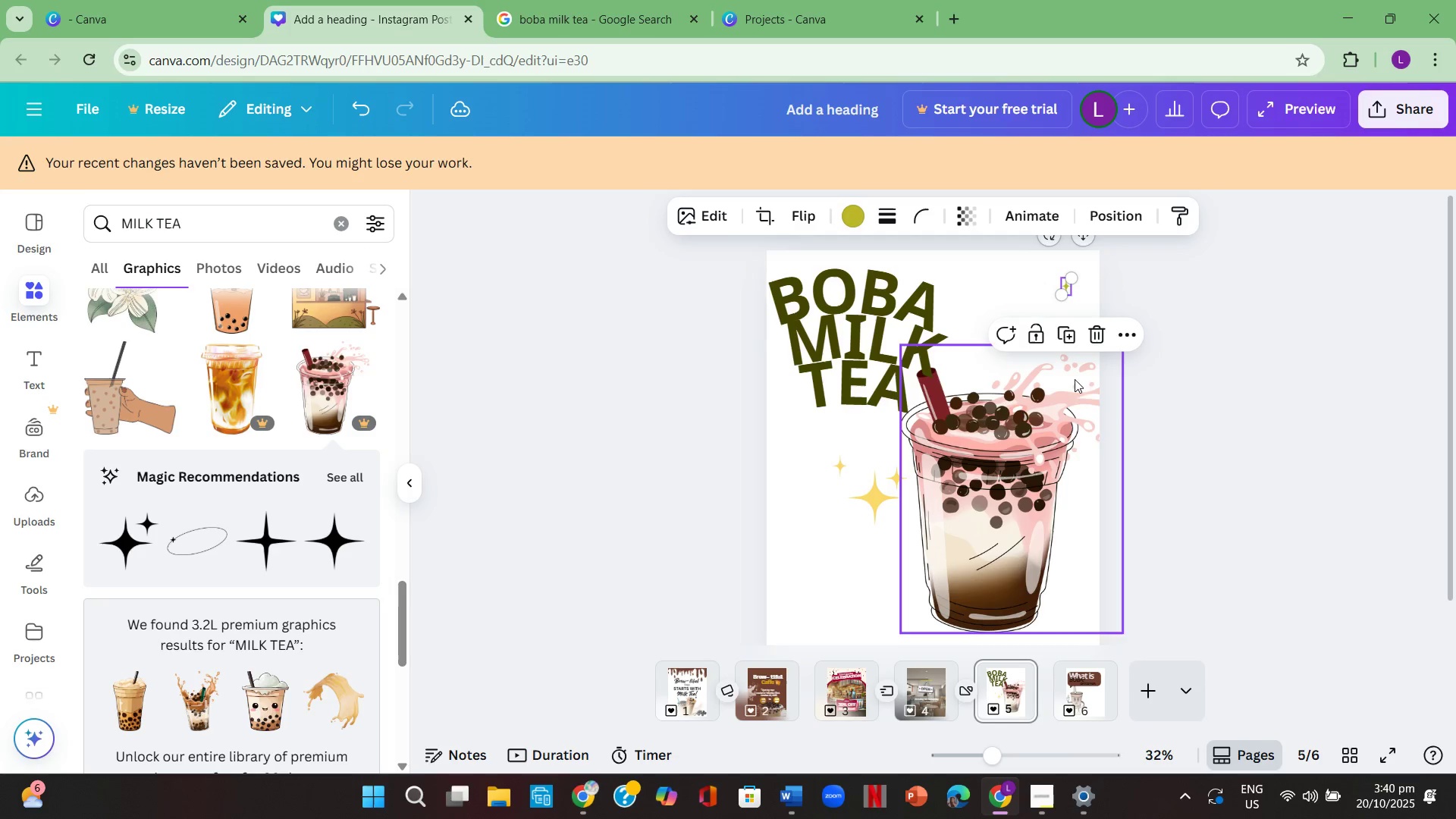 
left_click([855, 218])
 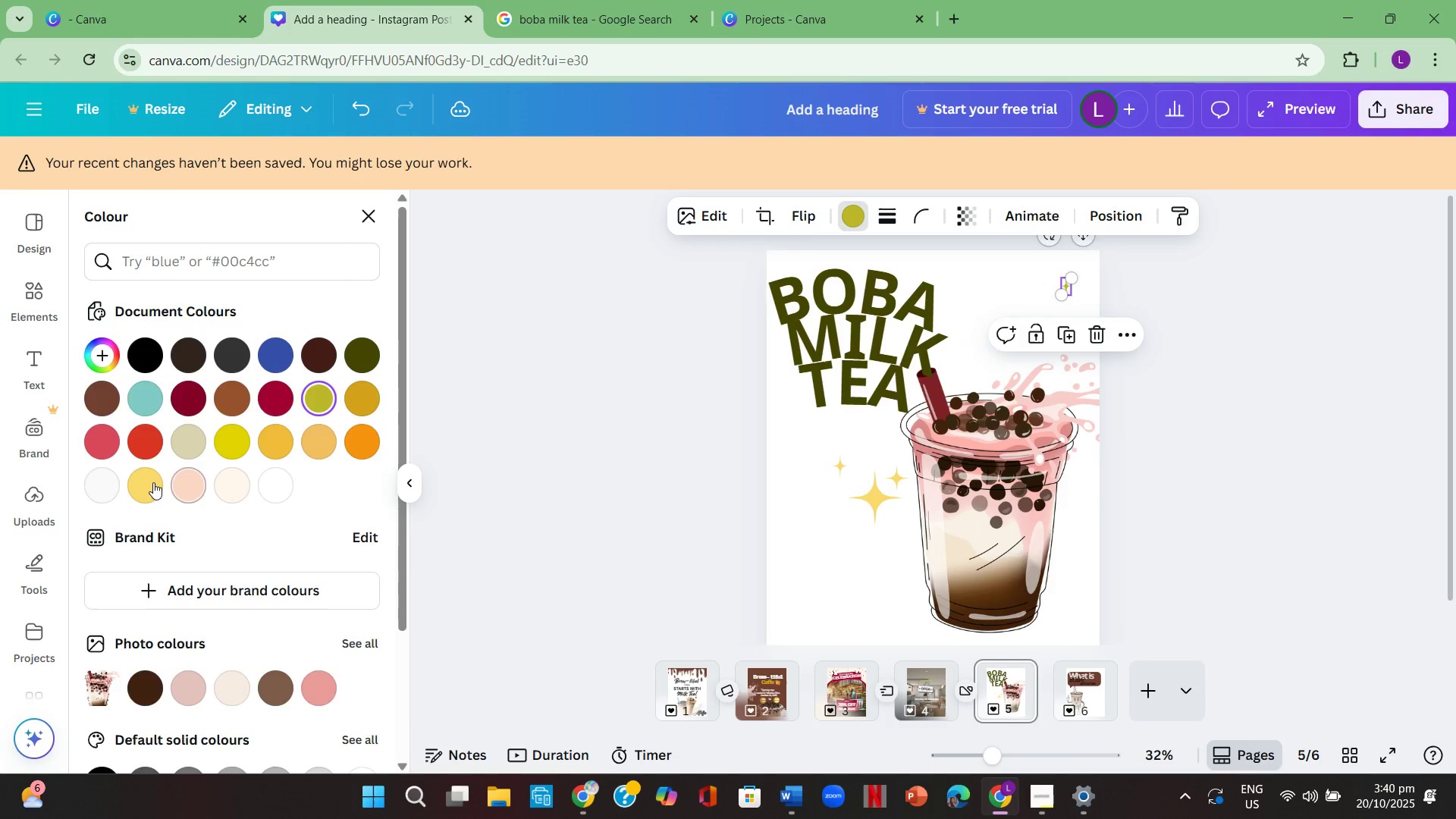 
left_click([150, 482])
 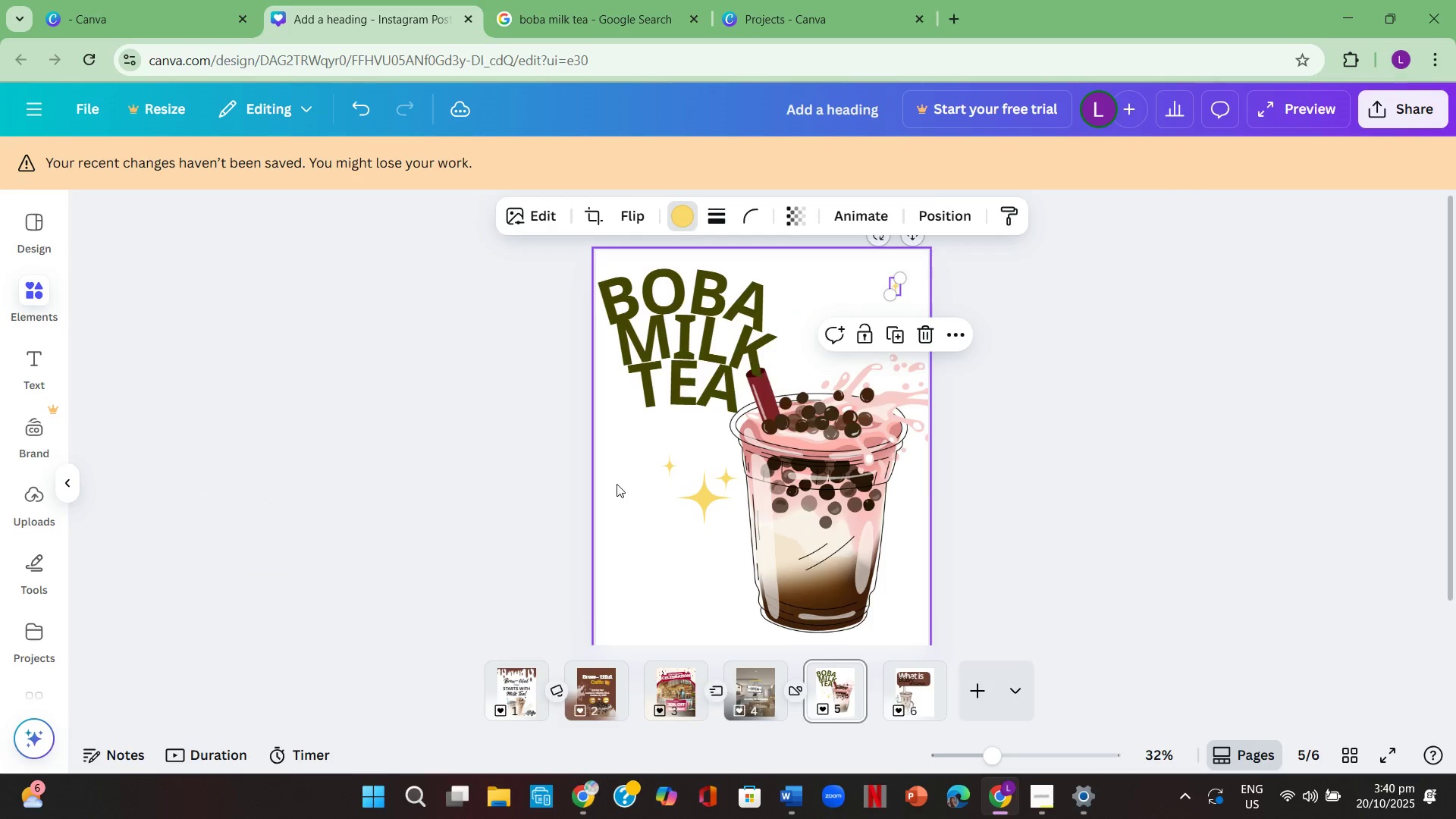 
left_click([616, 484])
 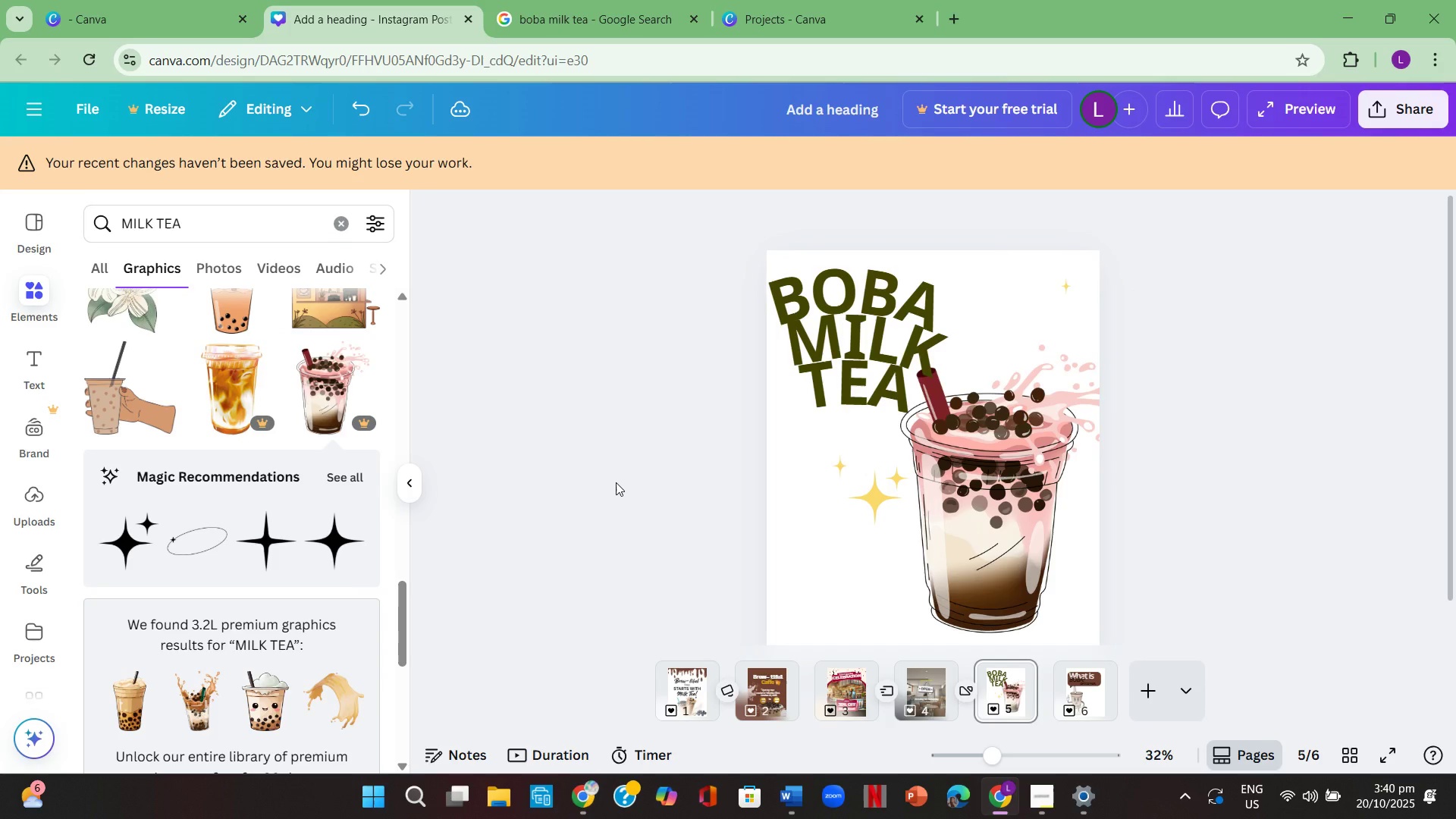 
wait(11.5)
 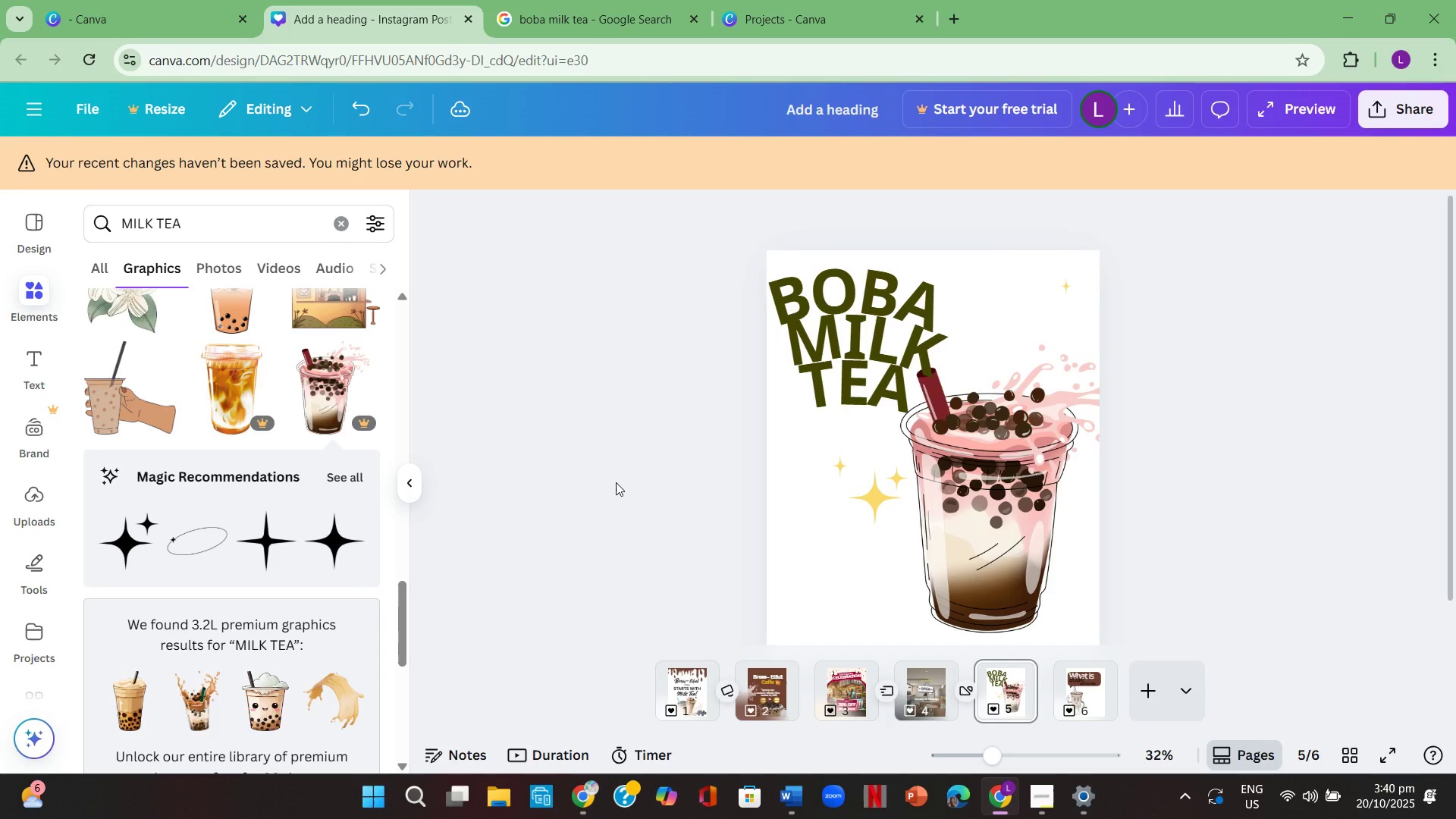 
scroll: coordinate [166, 552], scroll_direction: down, amount: 17.0
 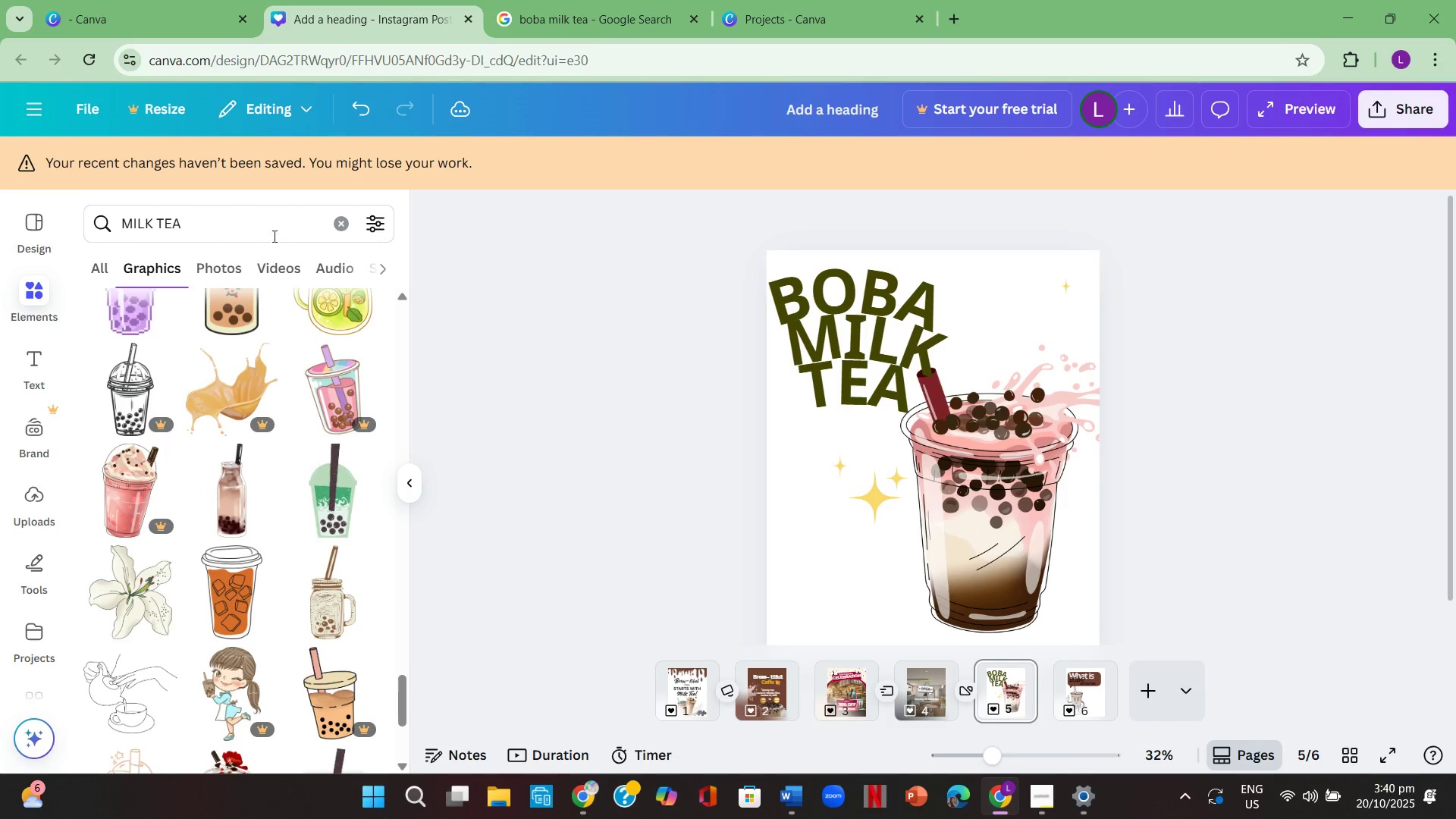 
left_click([331, 232])
 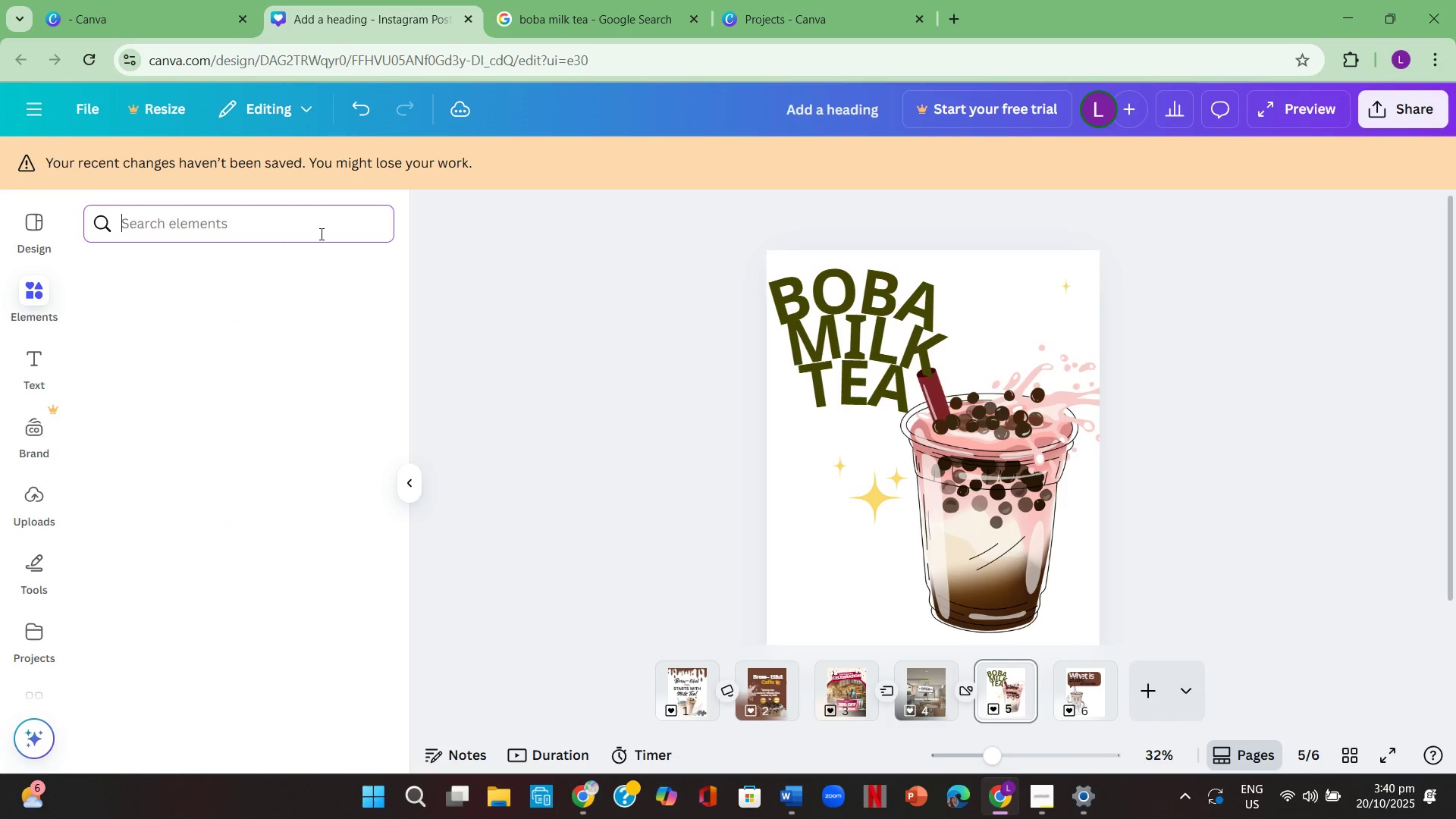 
left_click([320, 234])
 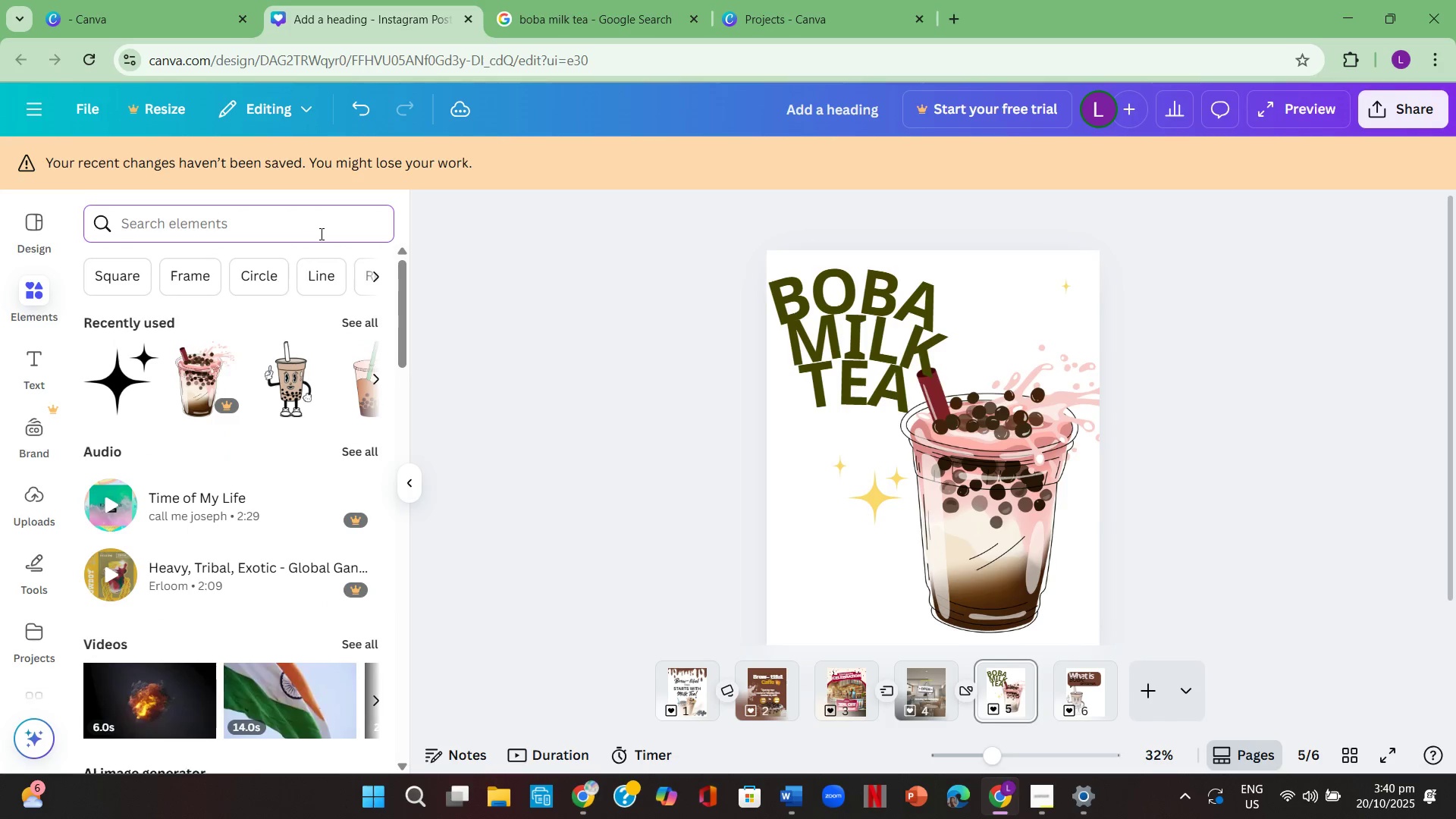 
type(BOBA)
 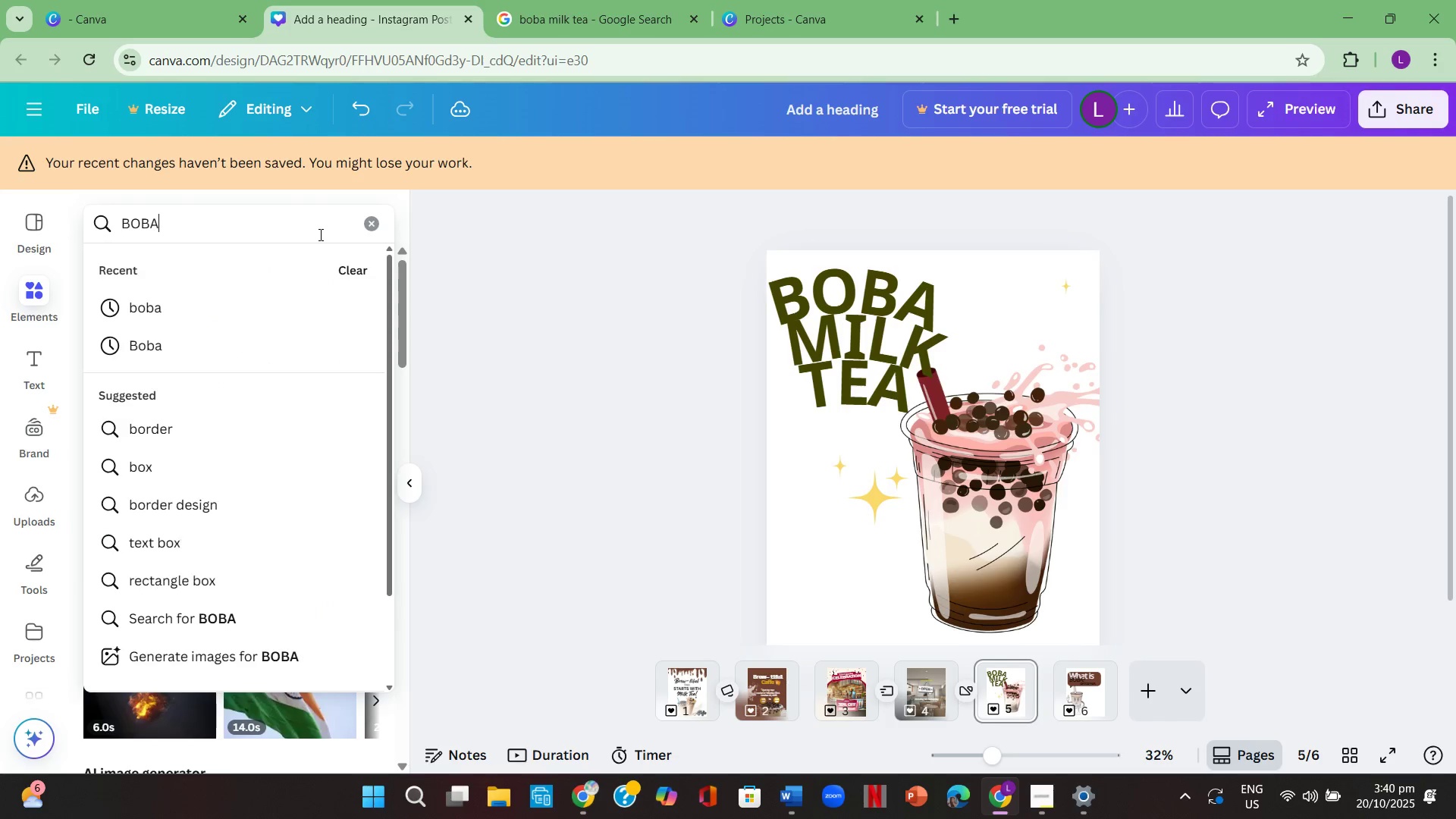 
key(Enter)
 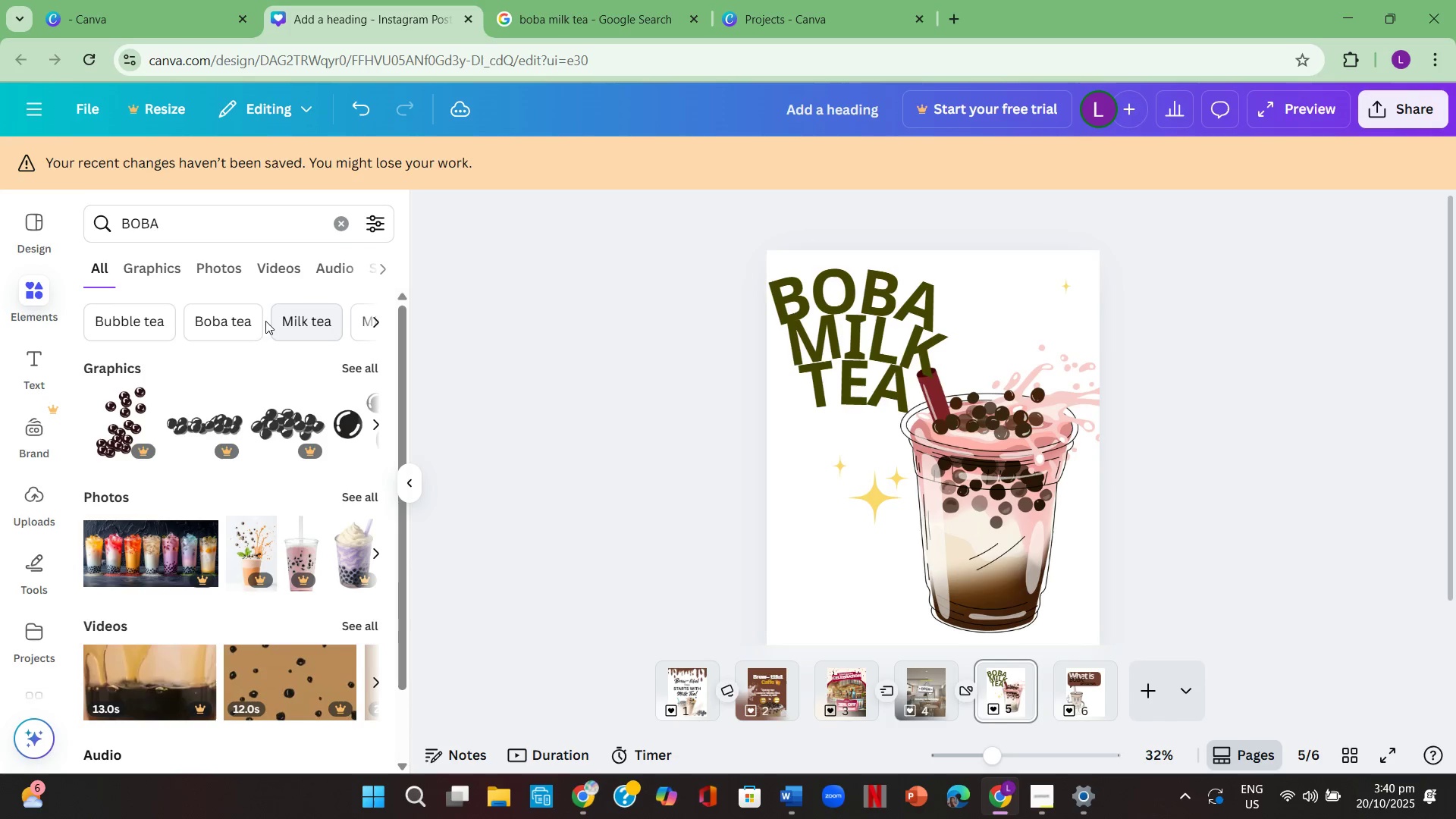 
left_click([243, 322])
 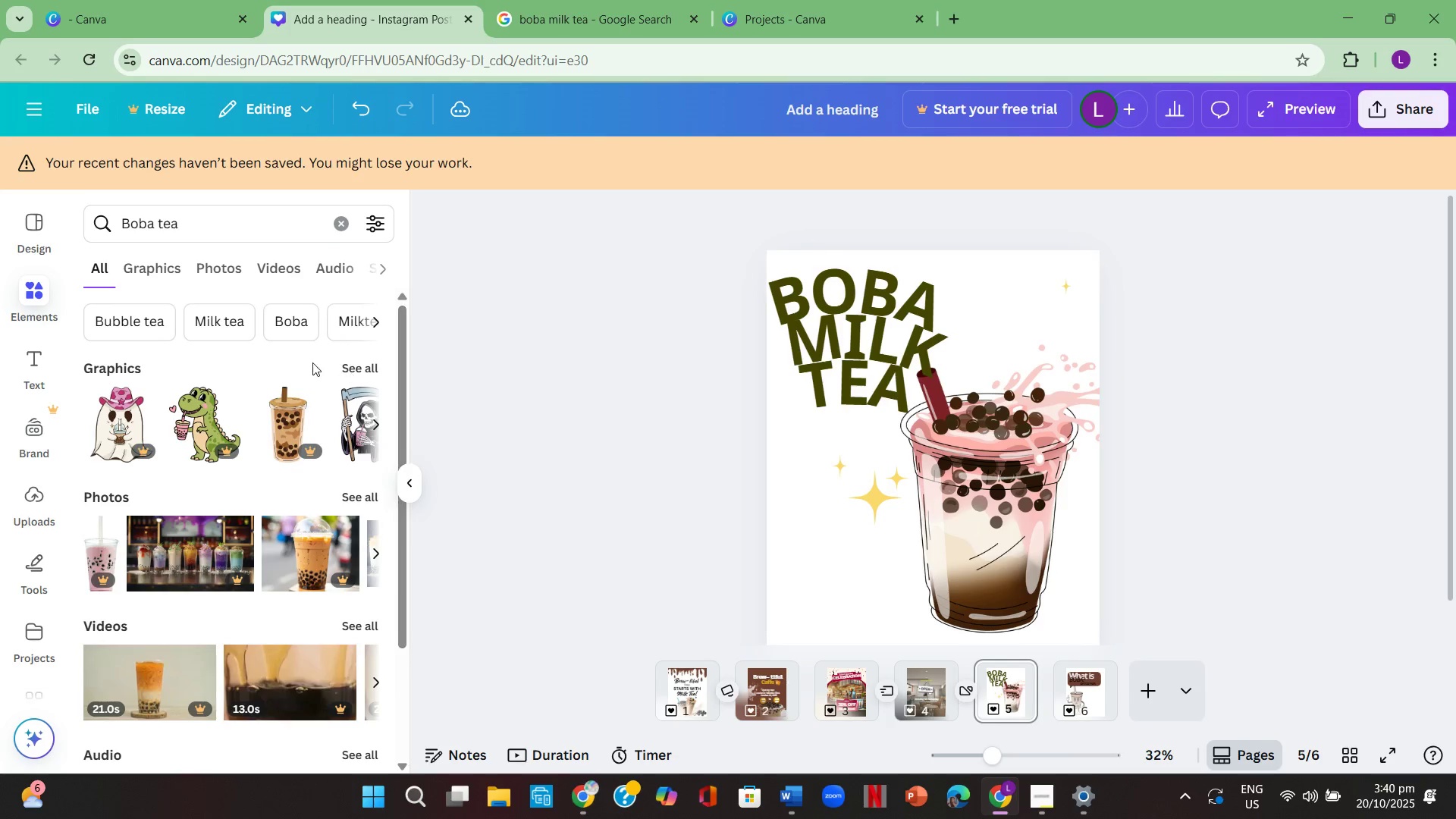 
left_click([340, 362])
 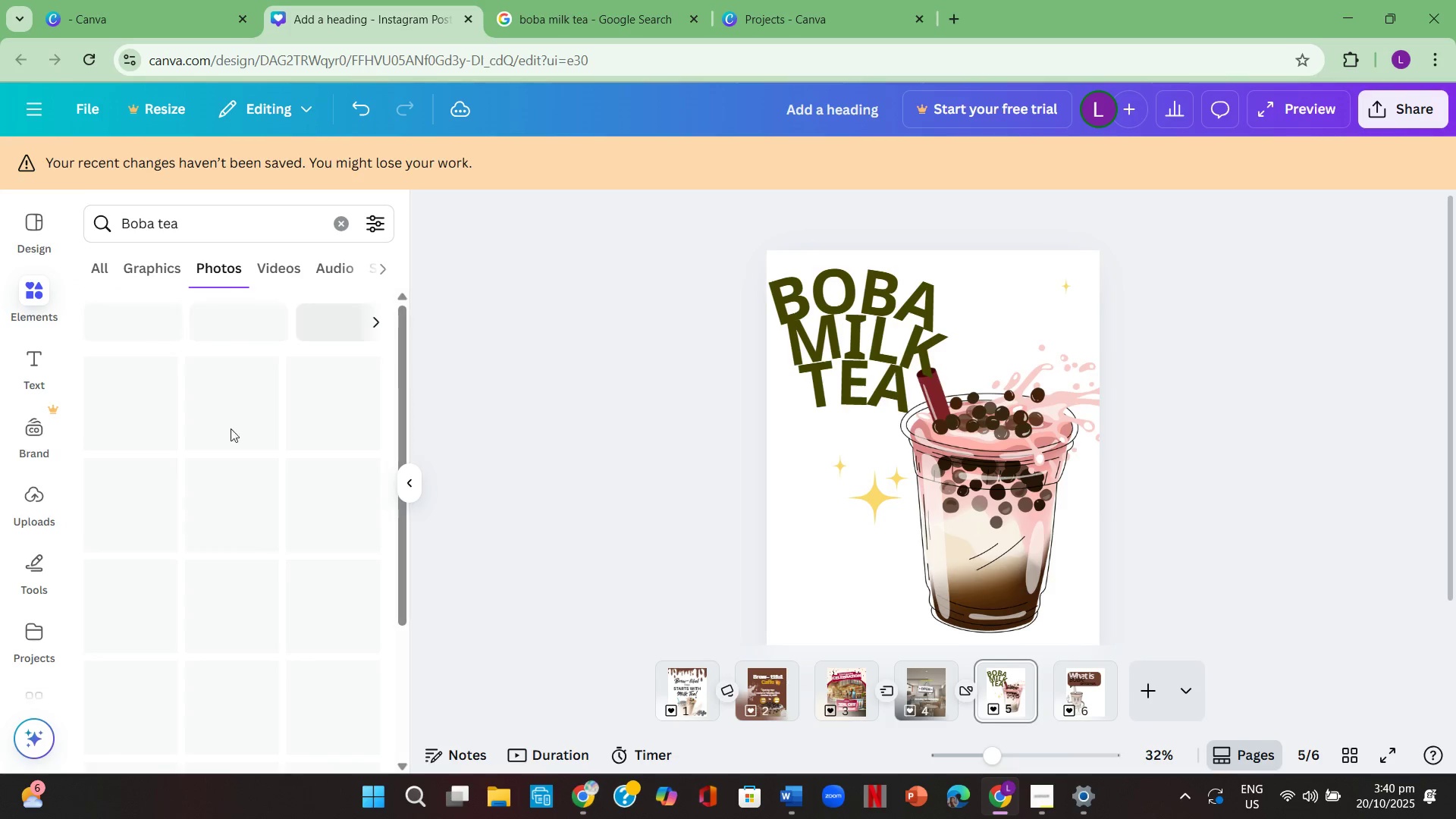 
scroll: coordinate [209, 532], scroll_direction: down, amount: 9.0
 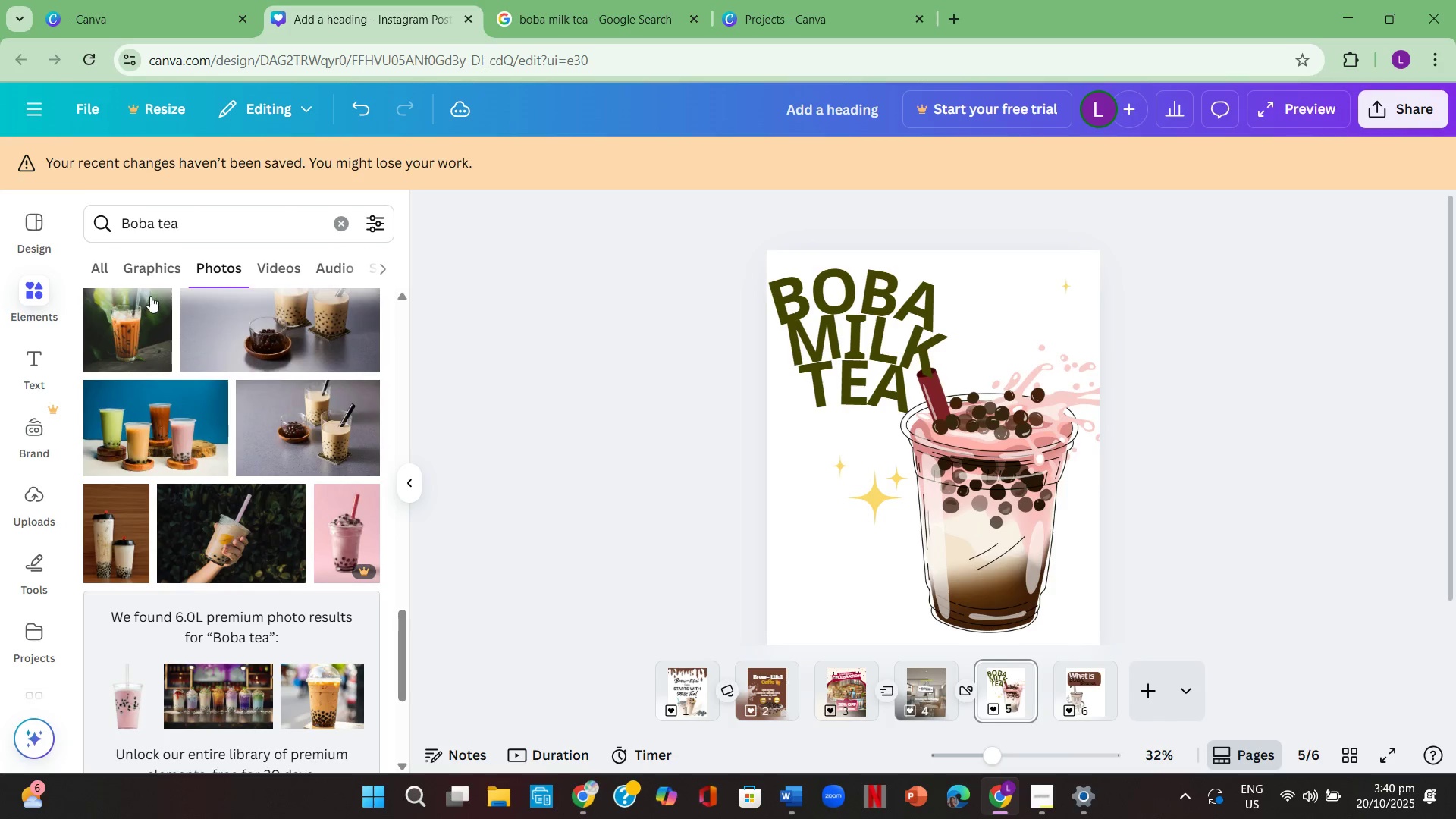 
left_click([148, 285])
 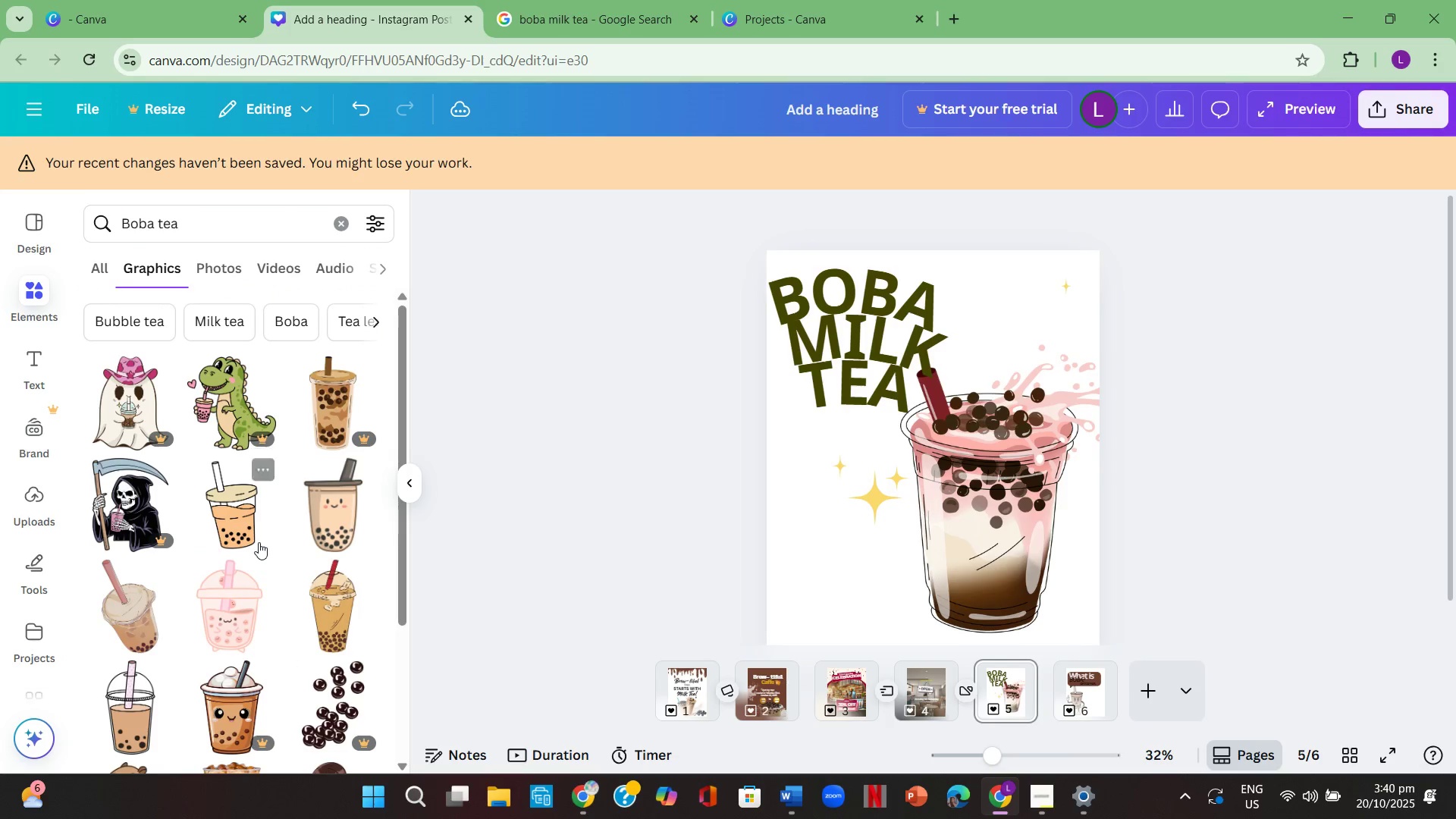 
scroll: coordinate [259, 542], scroll_direction: down, amount: 3.0
 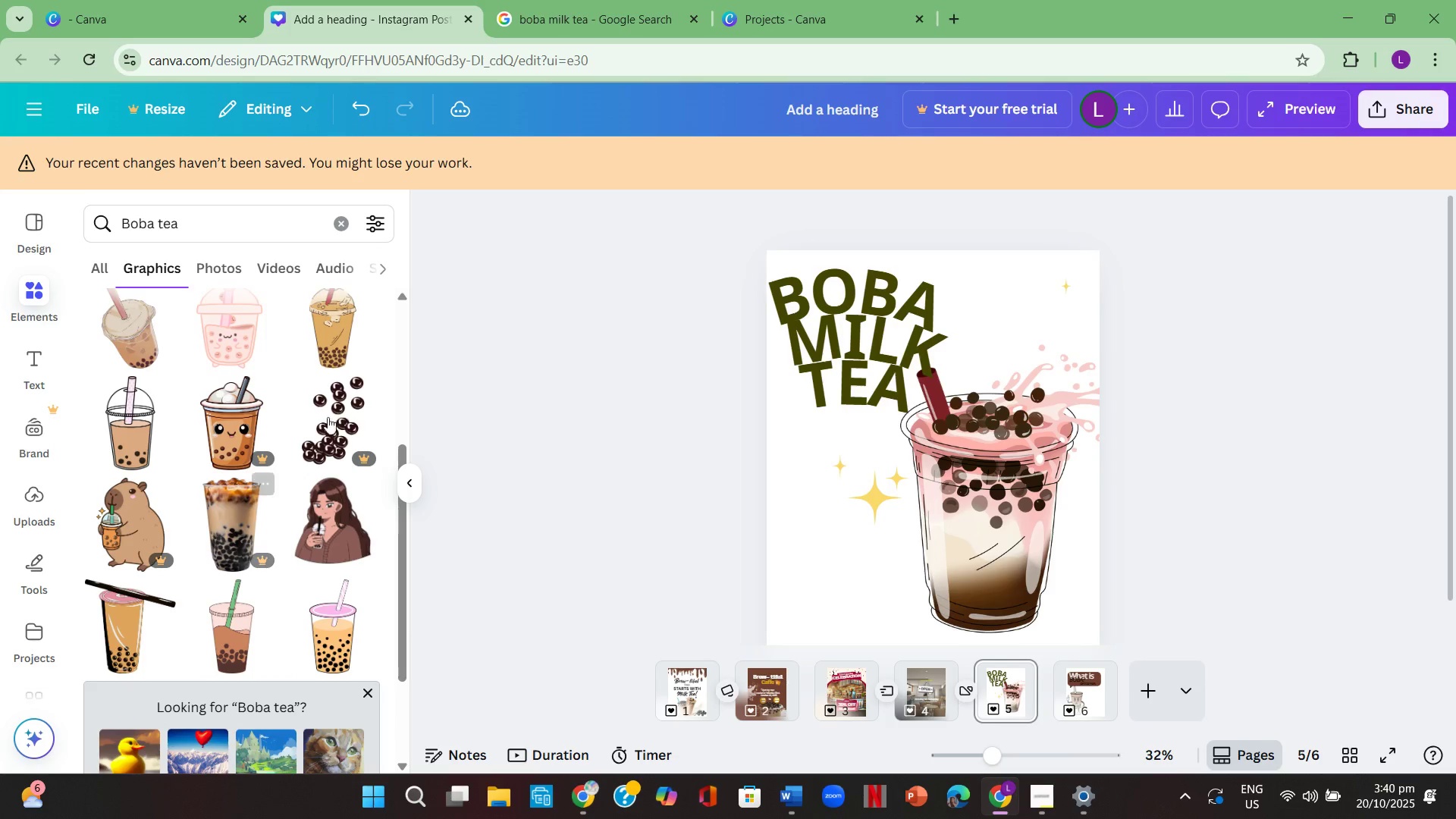 
left_click([339, 409])
 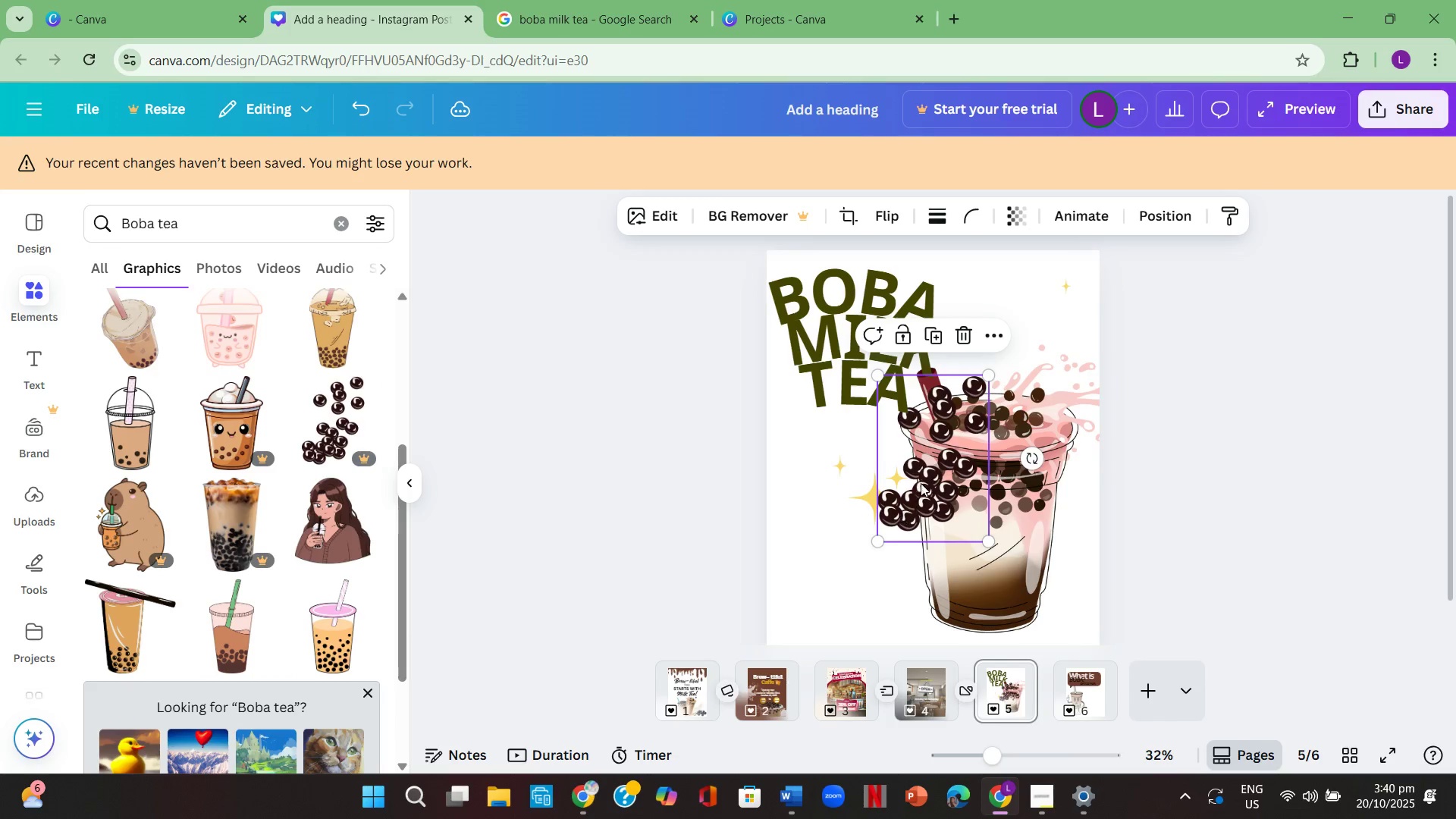 
left_click_drag(start_coordinate=[937, 455], to_coordinate=[994, 333])
 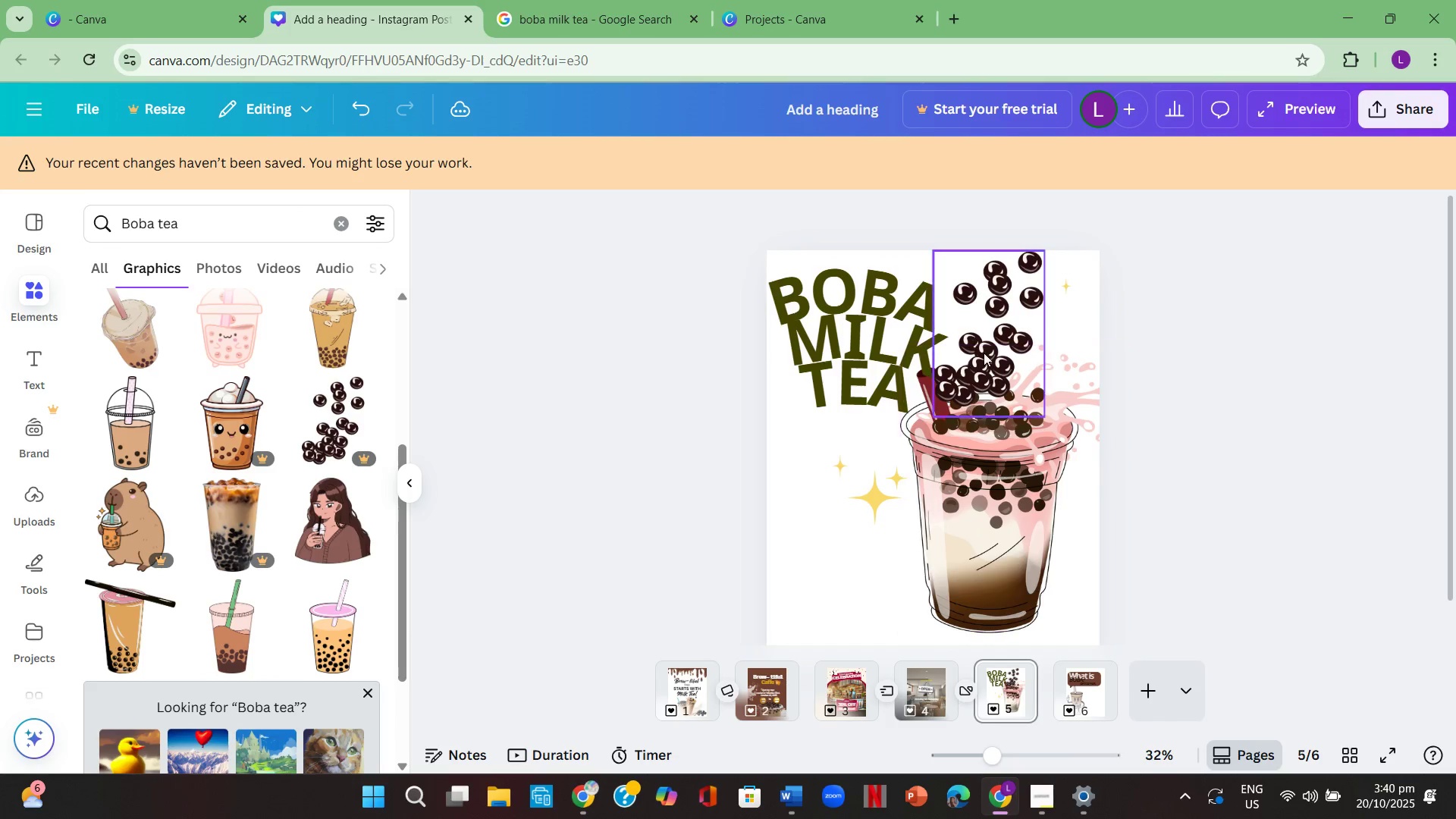 
left_click([974, 355])
 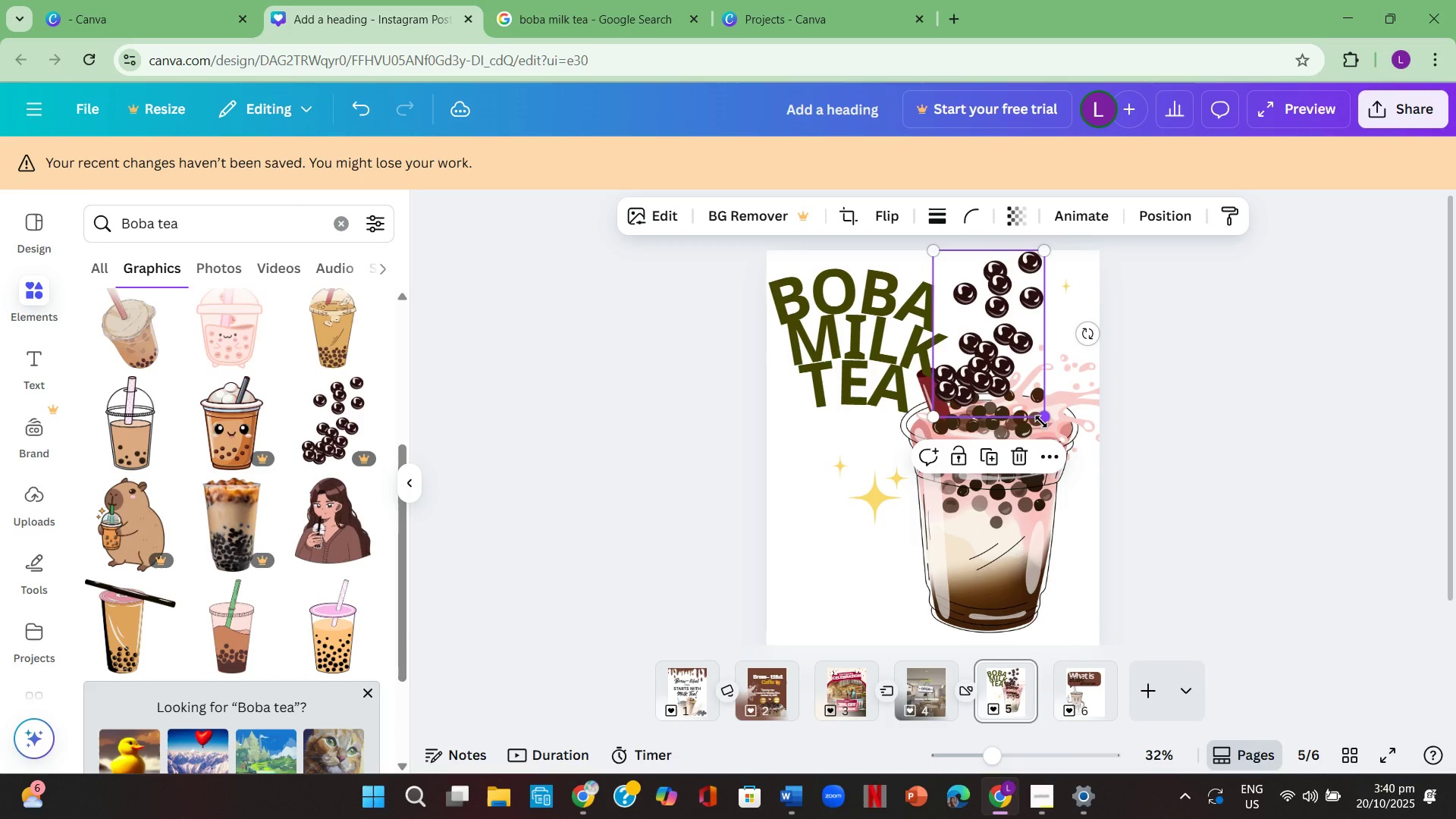 
left_click_drag(start_coordinate=[1041, 422], to_coordinate=[1031, 403])
 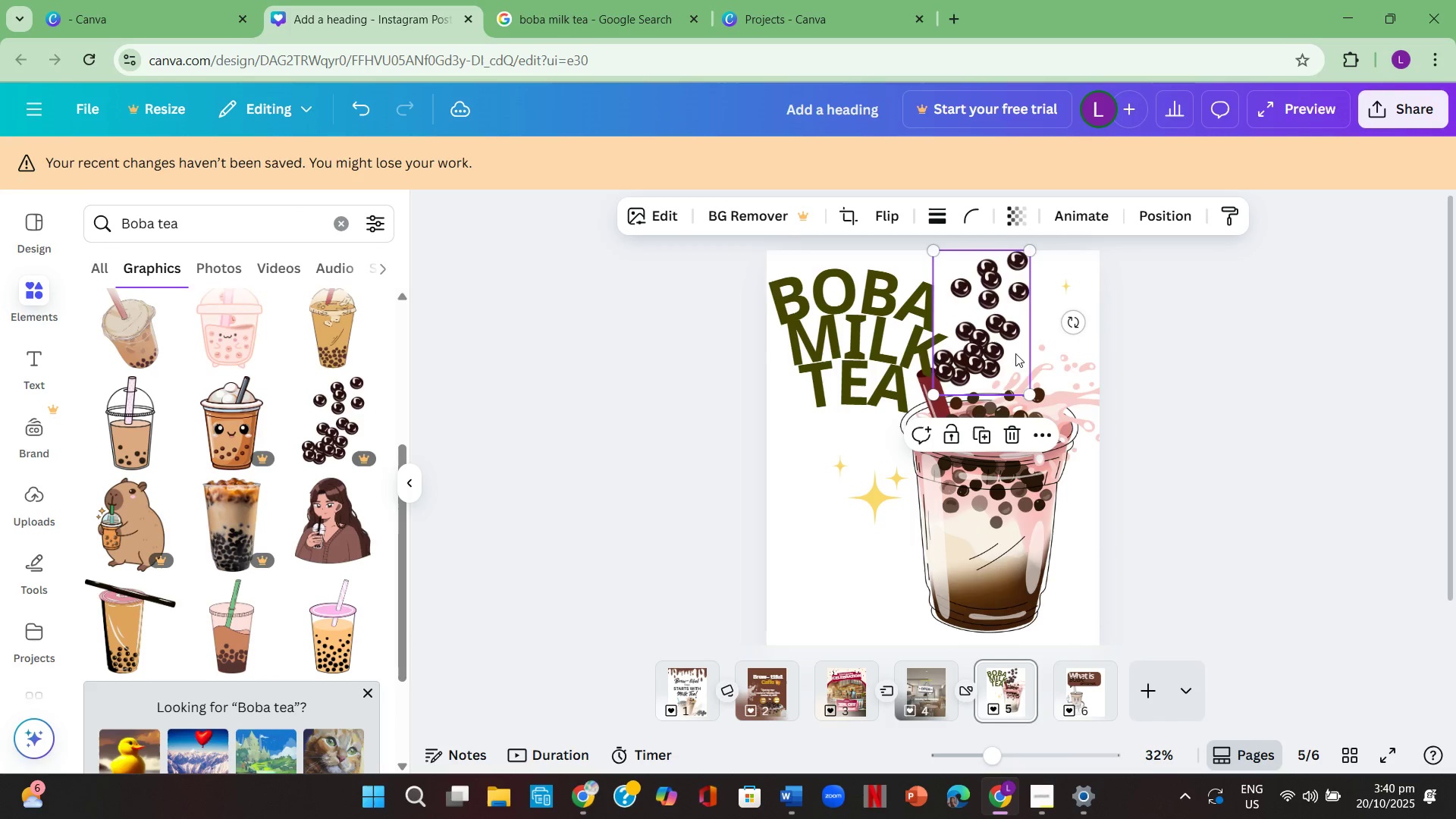 
left_click_drag(start_coordinate=[1015, 350], to_coordinate=[919, 616])
 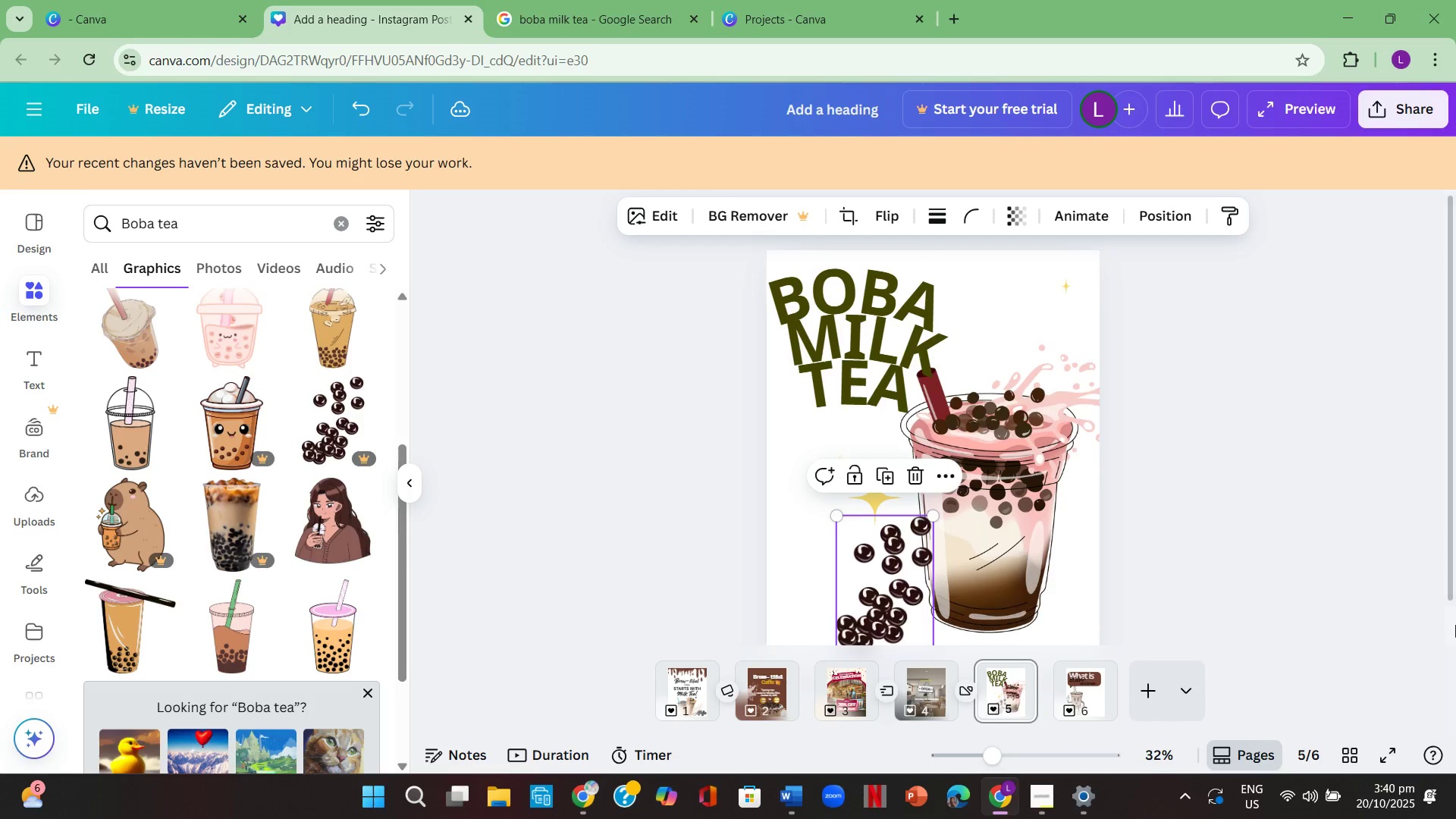 
left_click([1455, 625])
 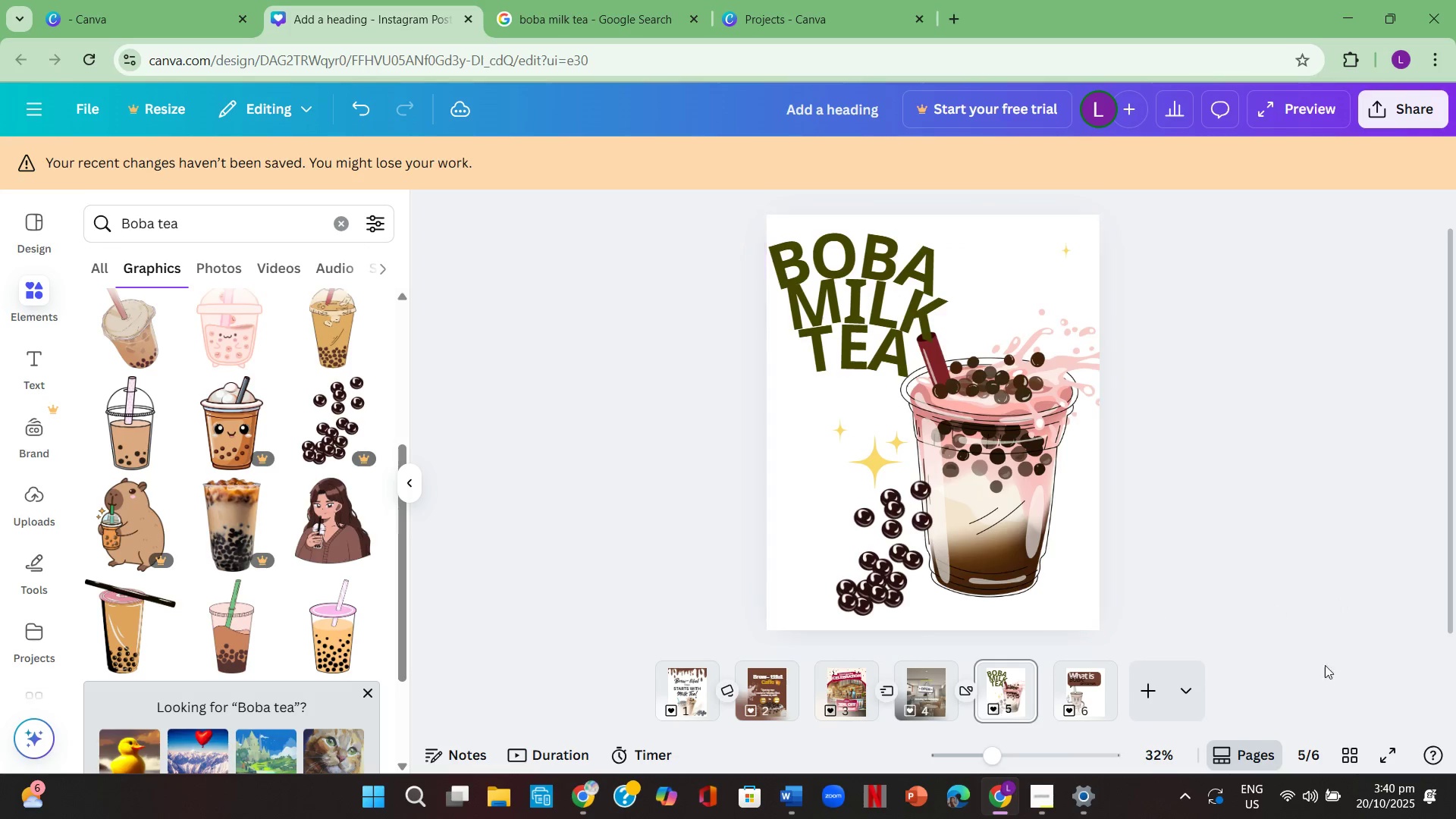 
left_click([1381, 759])
 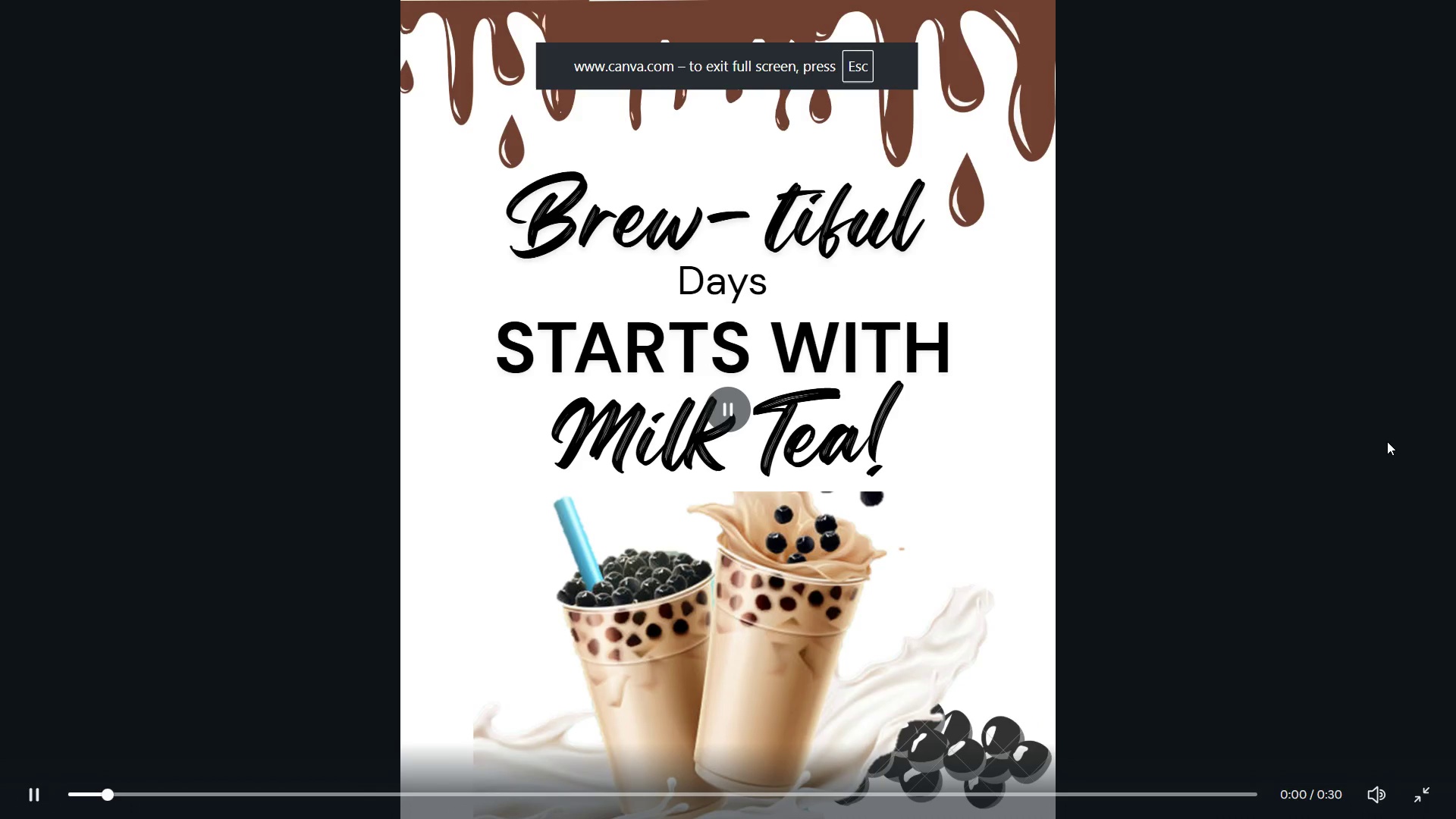 
key(ArrowRight)
 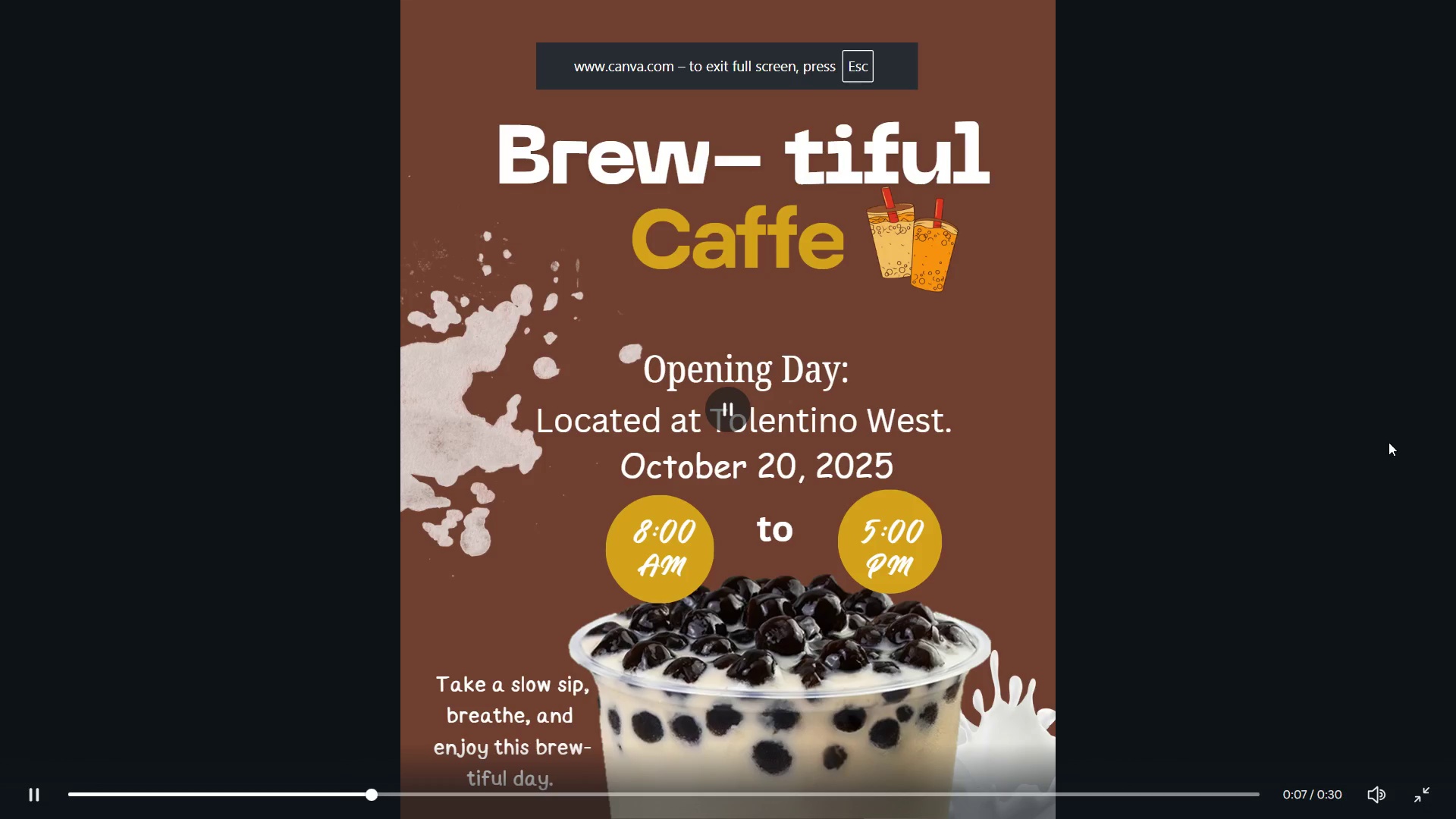 
key(ArrowRight)
 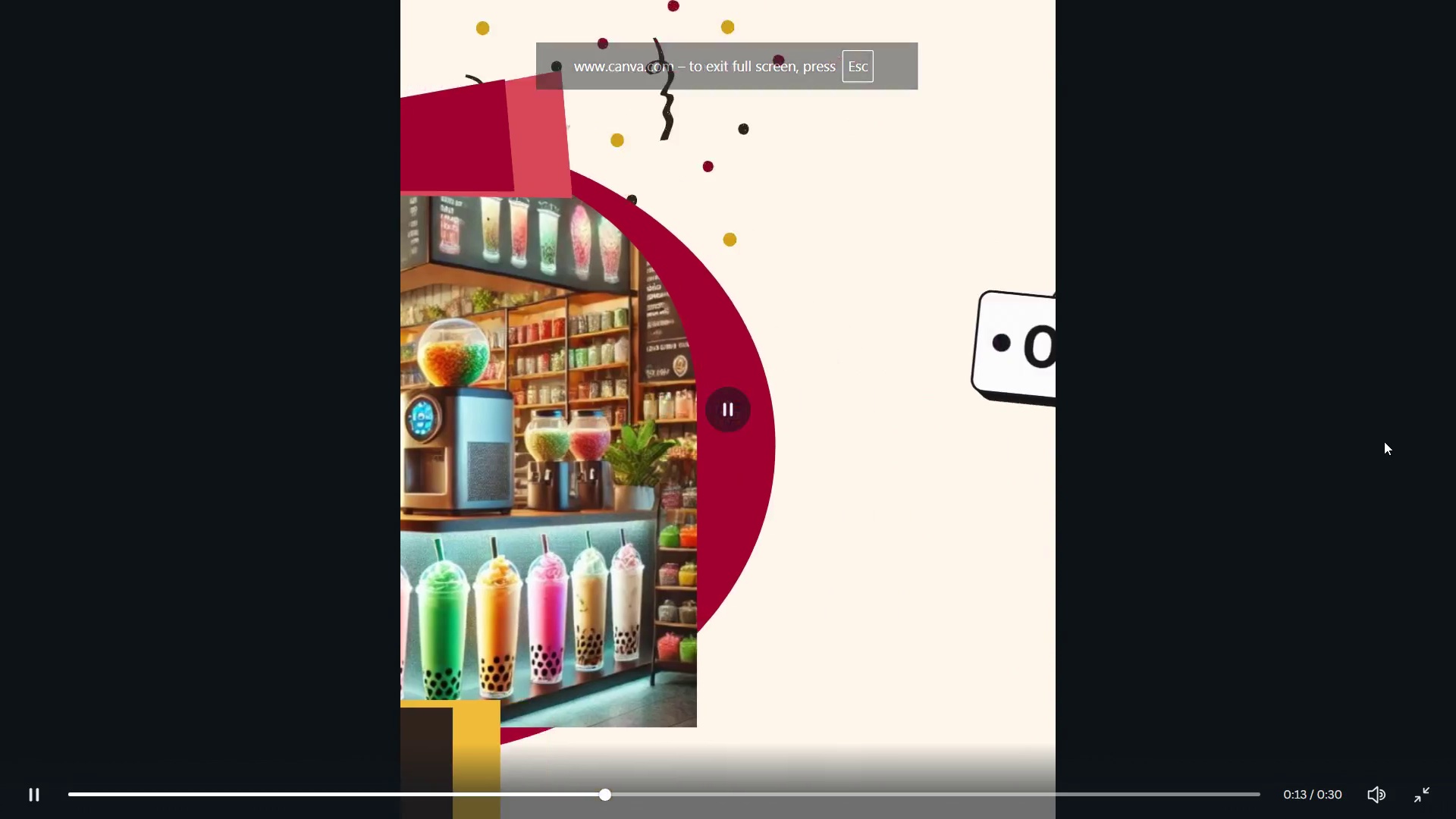 
key(ArrowRight)
 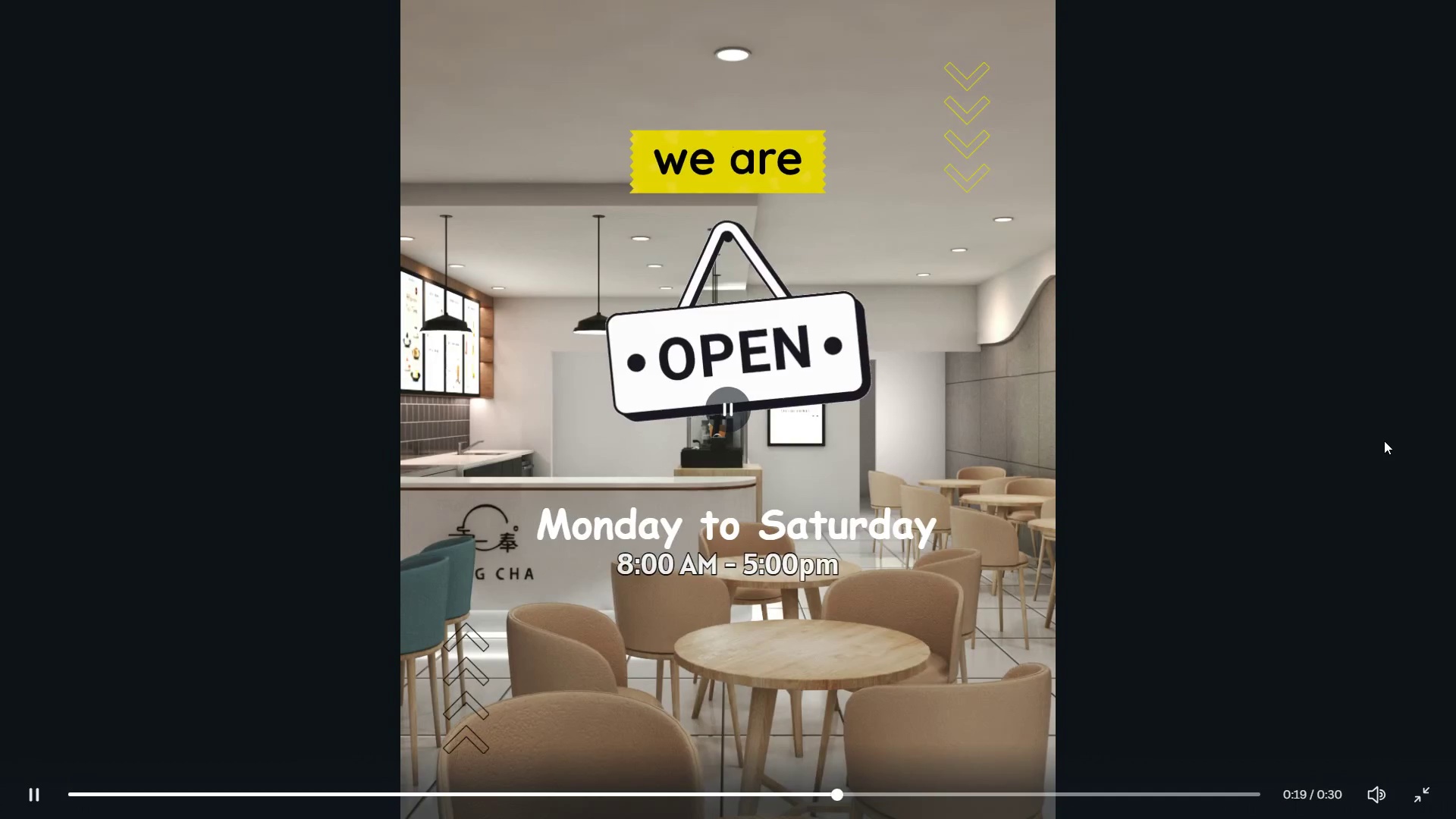 
key(ArrowRight)
 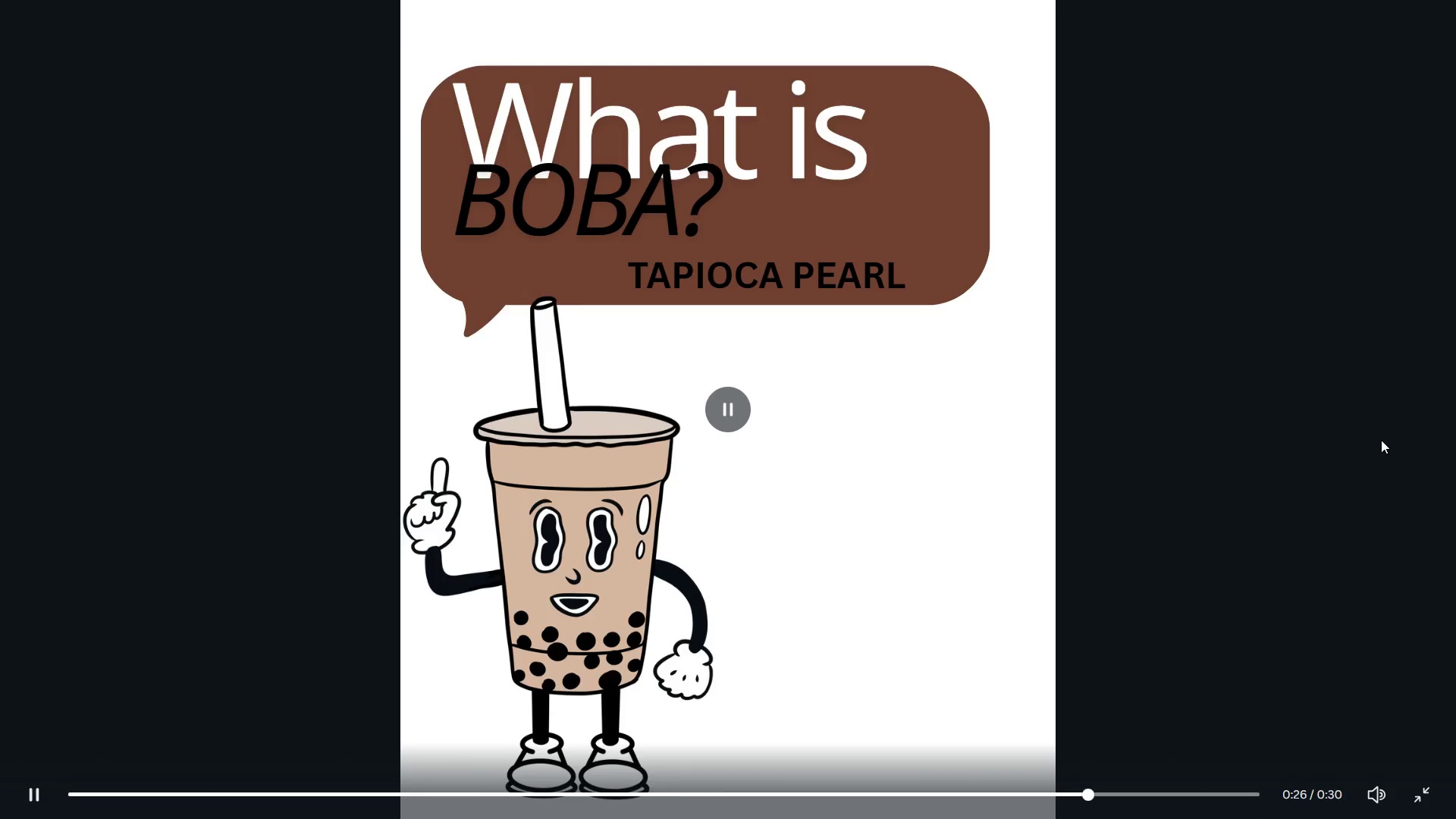 
key(ArrowLeft)
 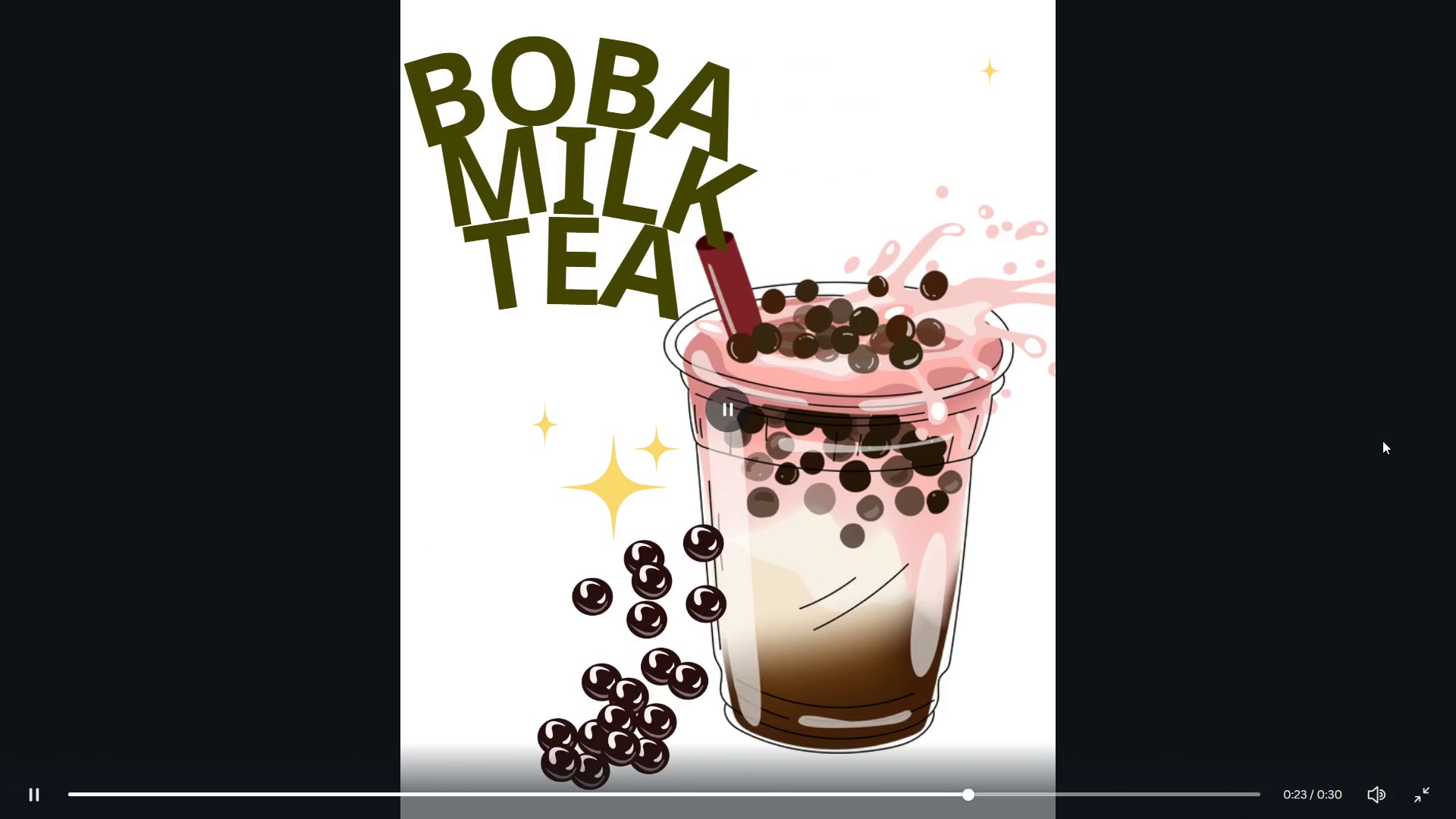 
key(Escape)
 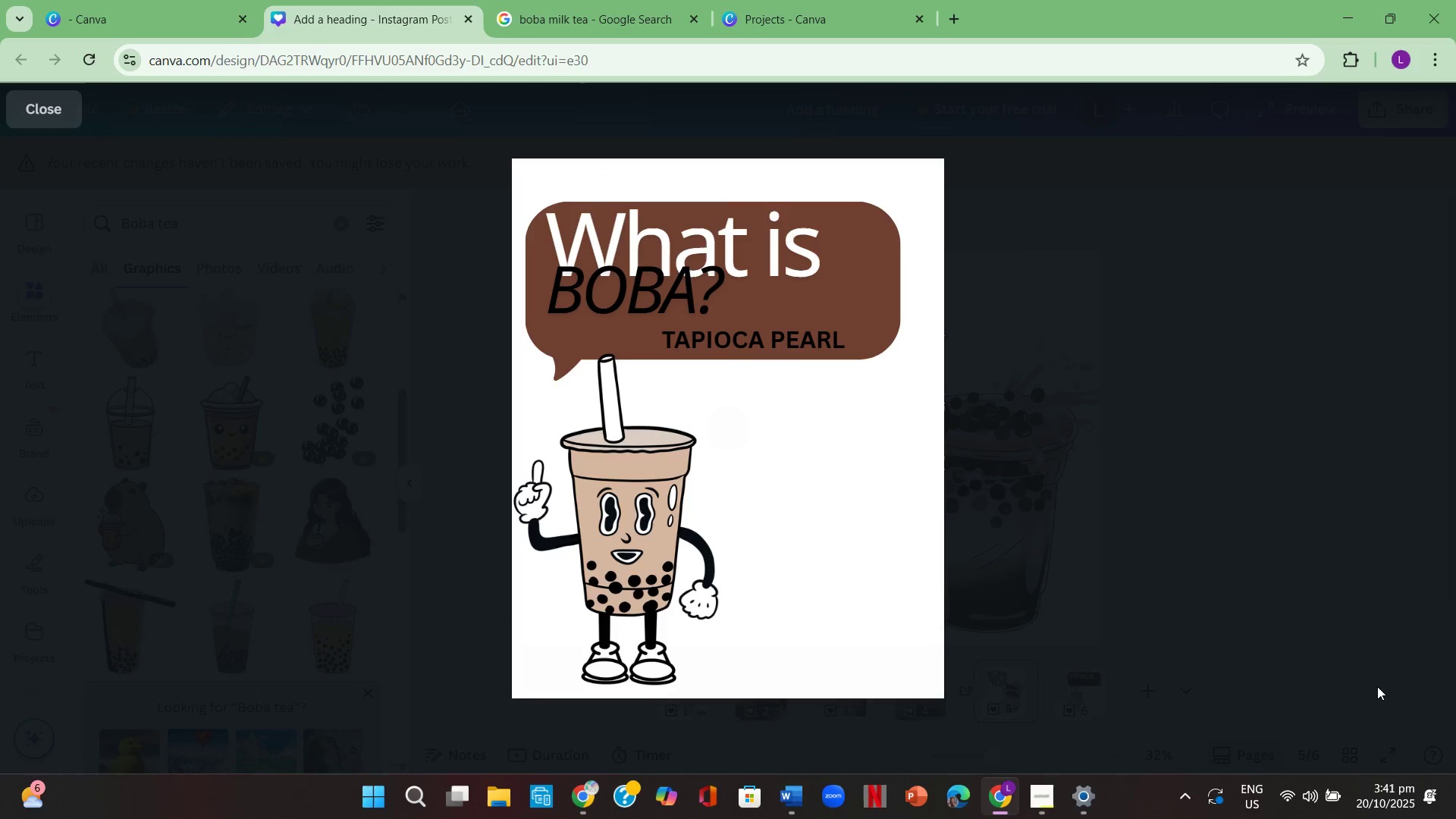 
key(Escape)
 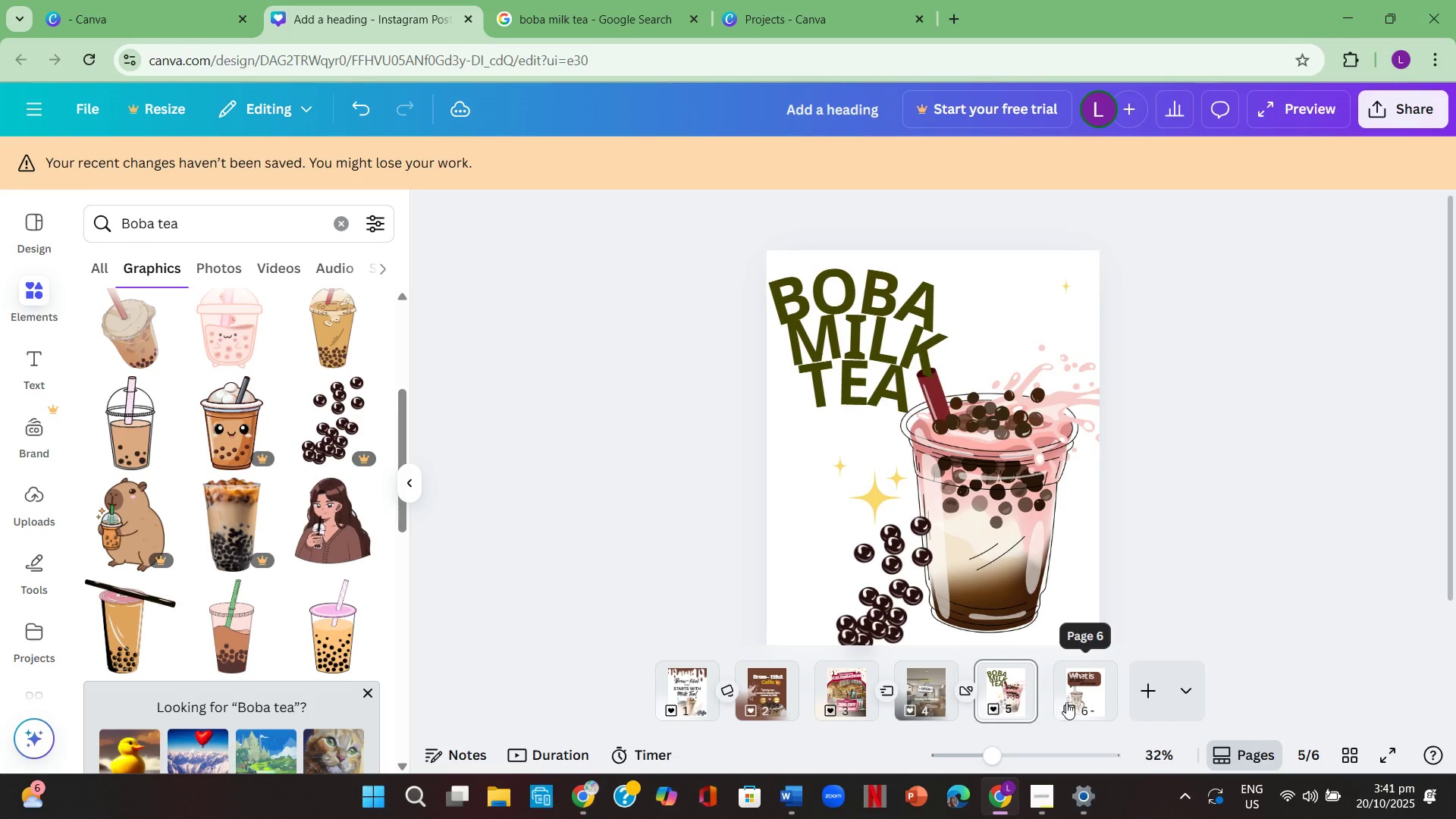 
left_click([1075, 689])
 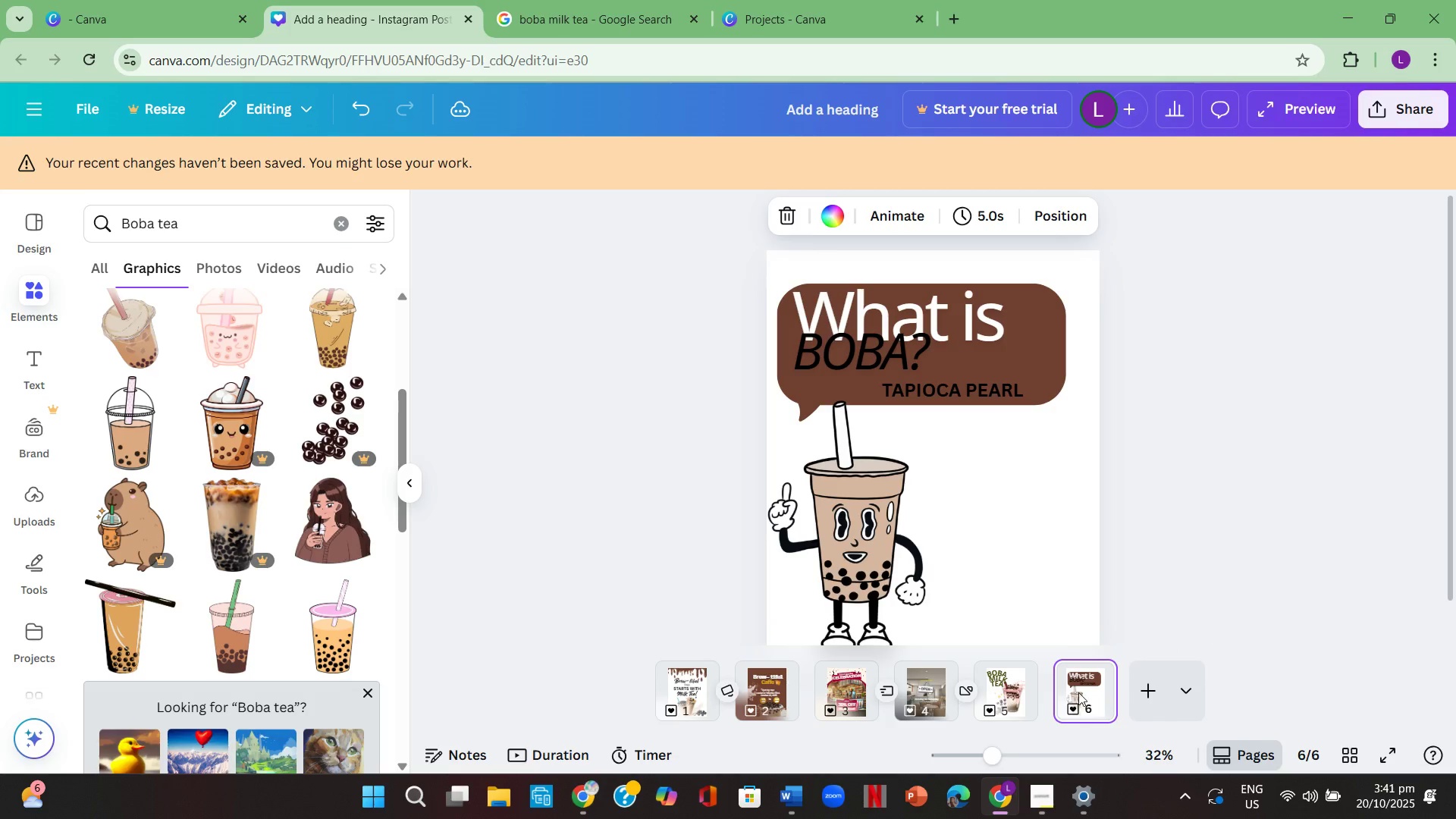 
left_click([998, 691])
 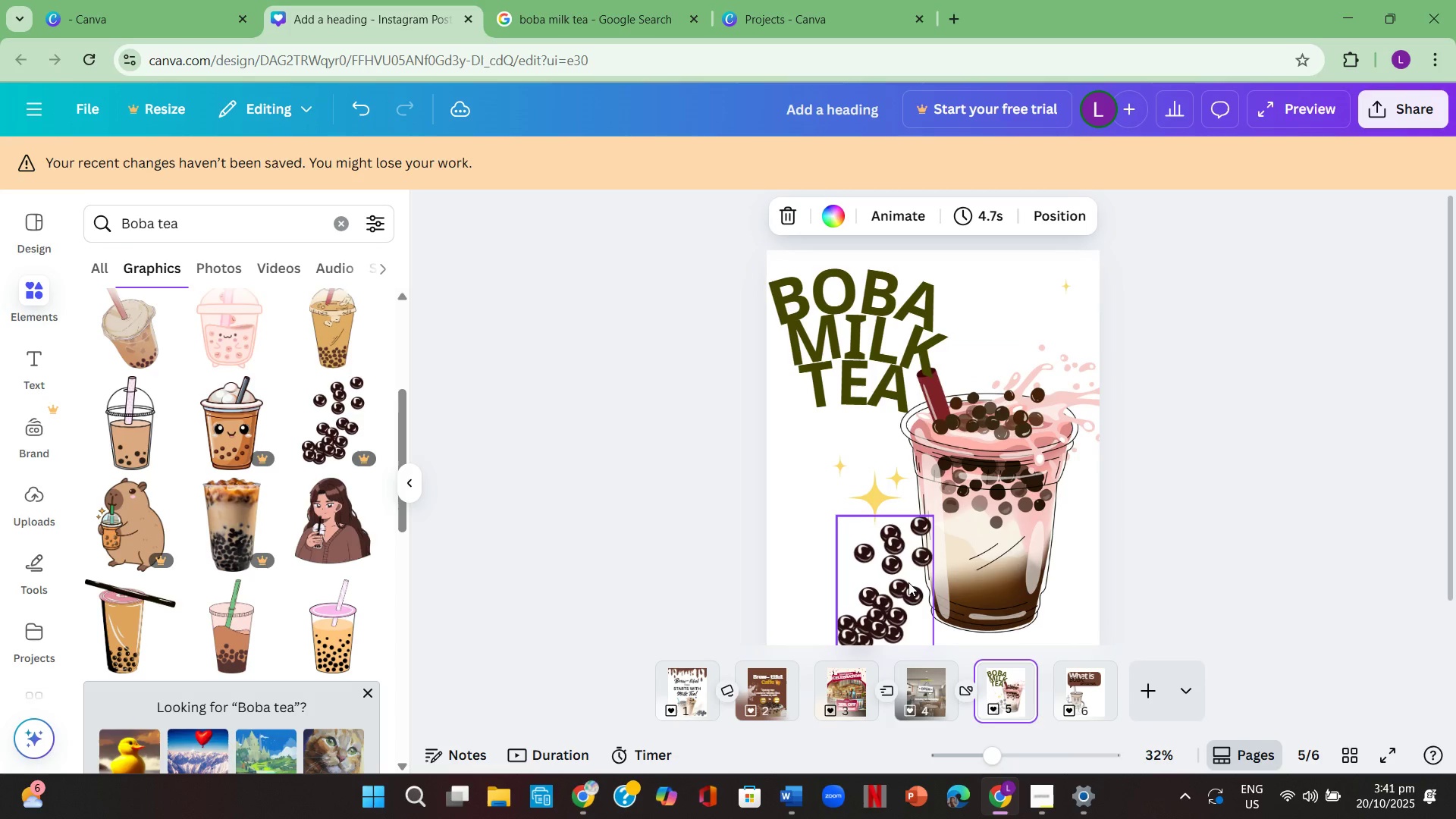 
left_click([879, 586])
 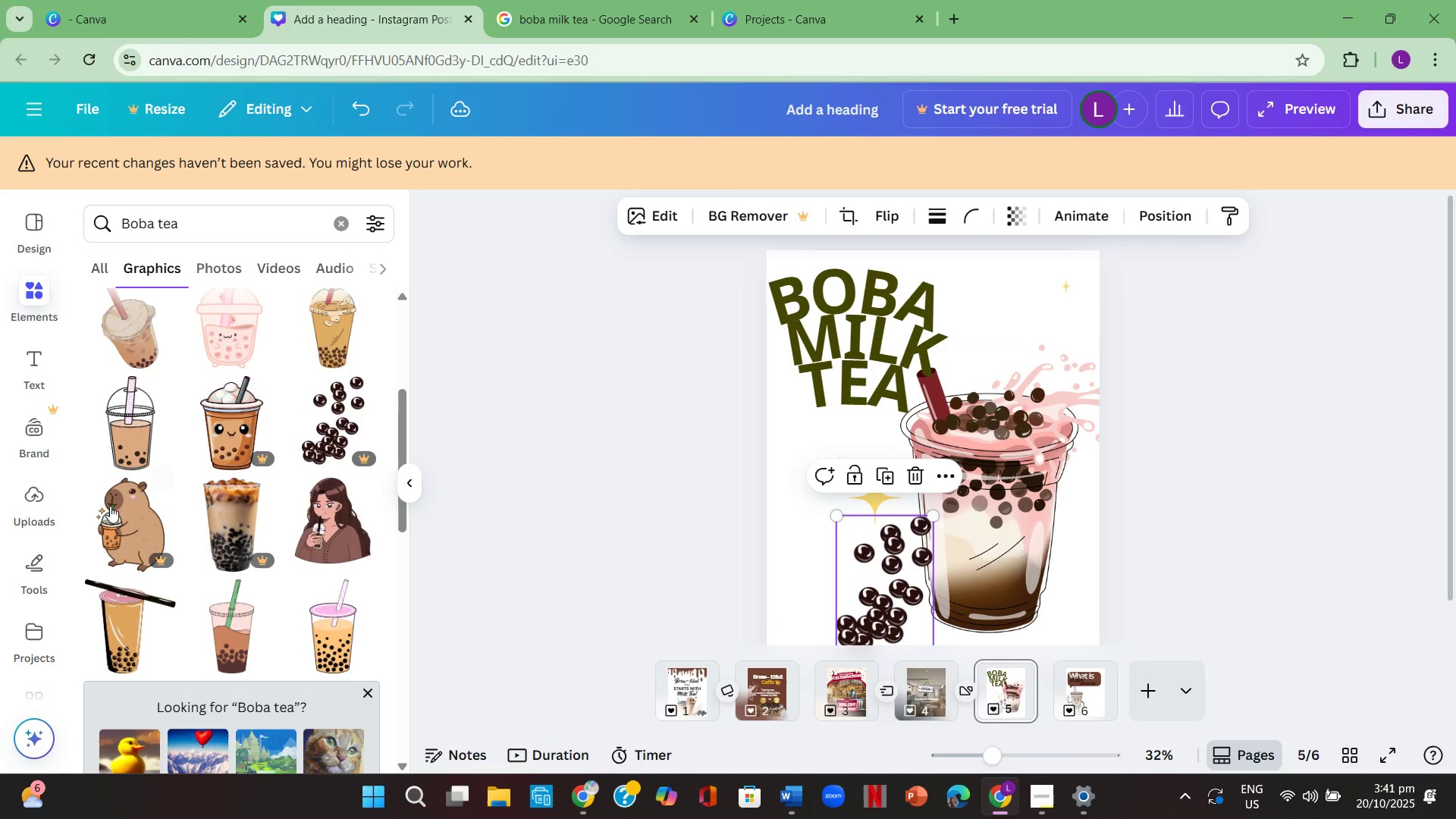 
scroll: coordinate [234, 587], scroll_direction: down, amount: 6.0
 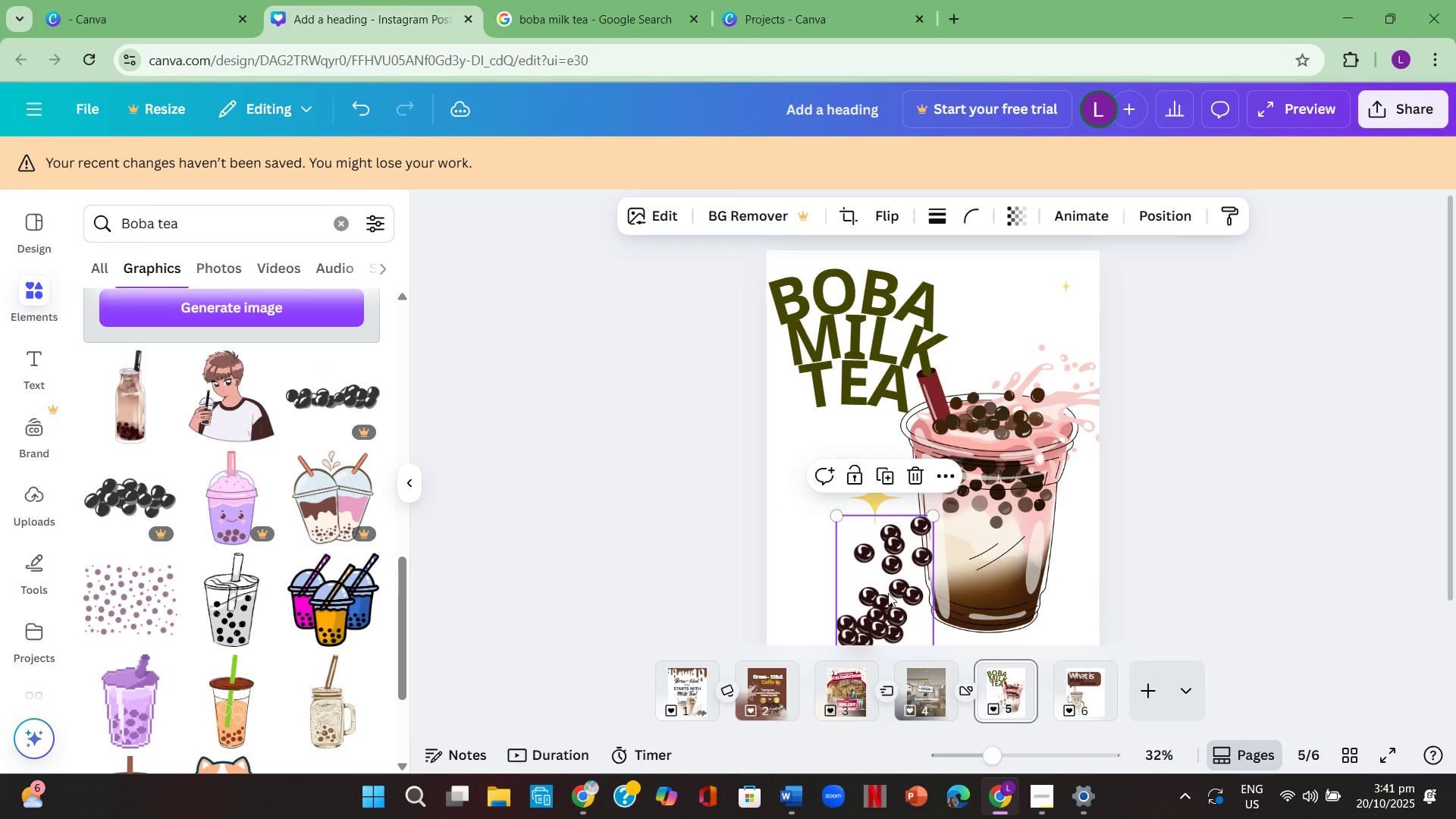 
left_click([888, 593])
 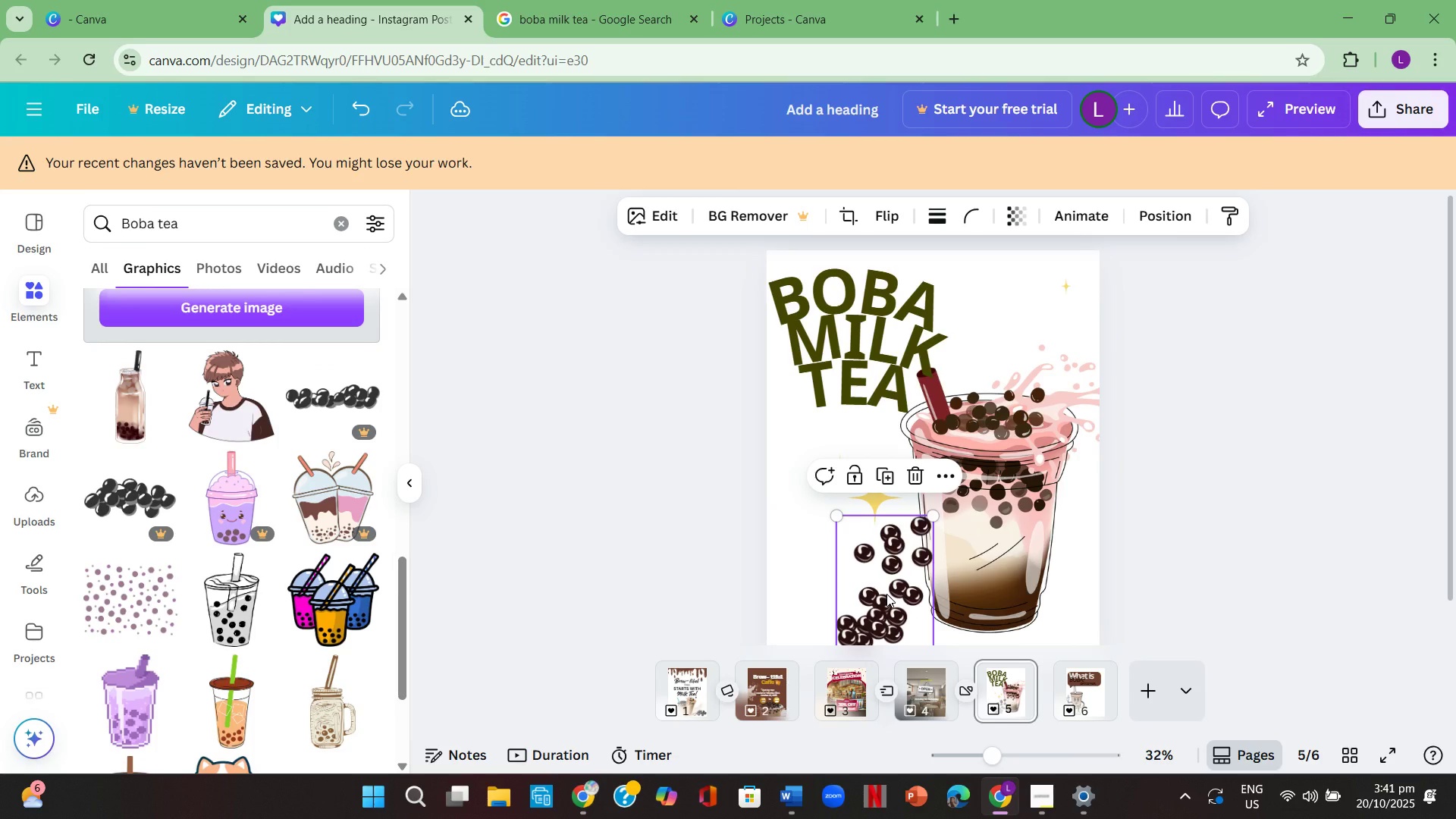 
key(Backspace)
 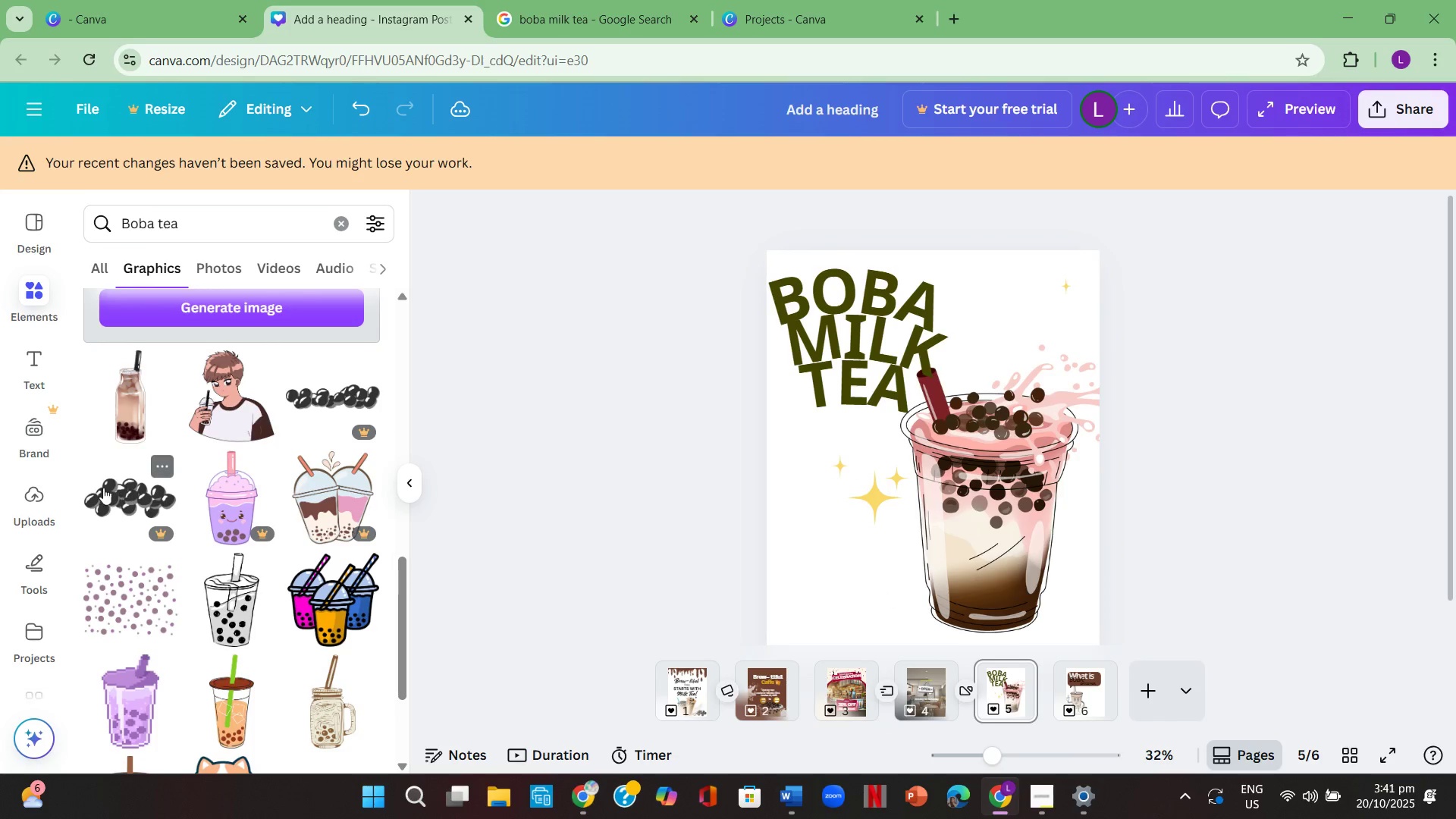 
left_click([118, 498])
 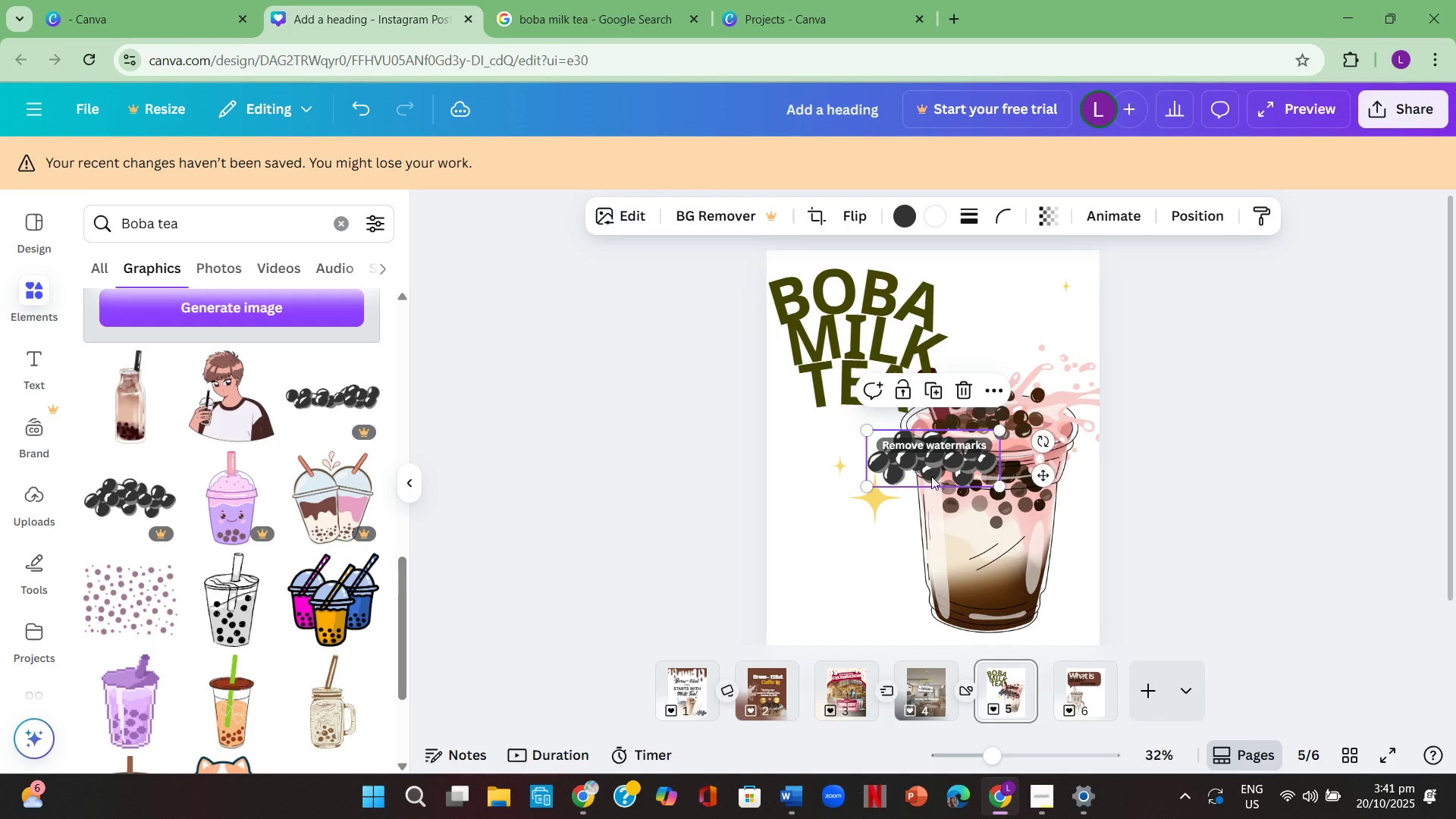 
left_click_drag(start_coordinate=[937, 467], to_coordinate=[908, 620])
 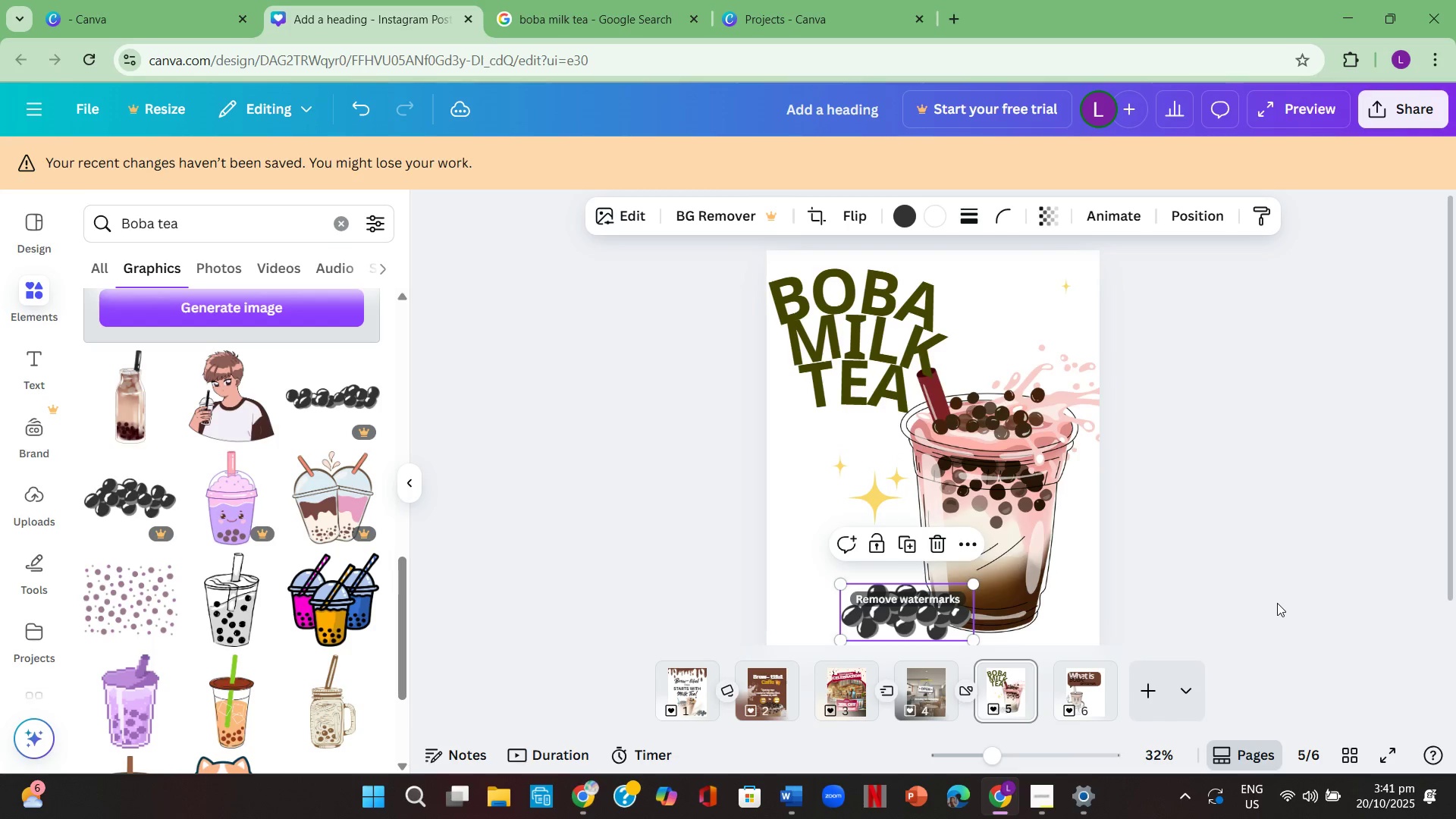 
left_click([1277, 603])
 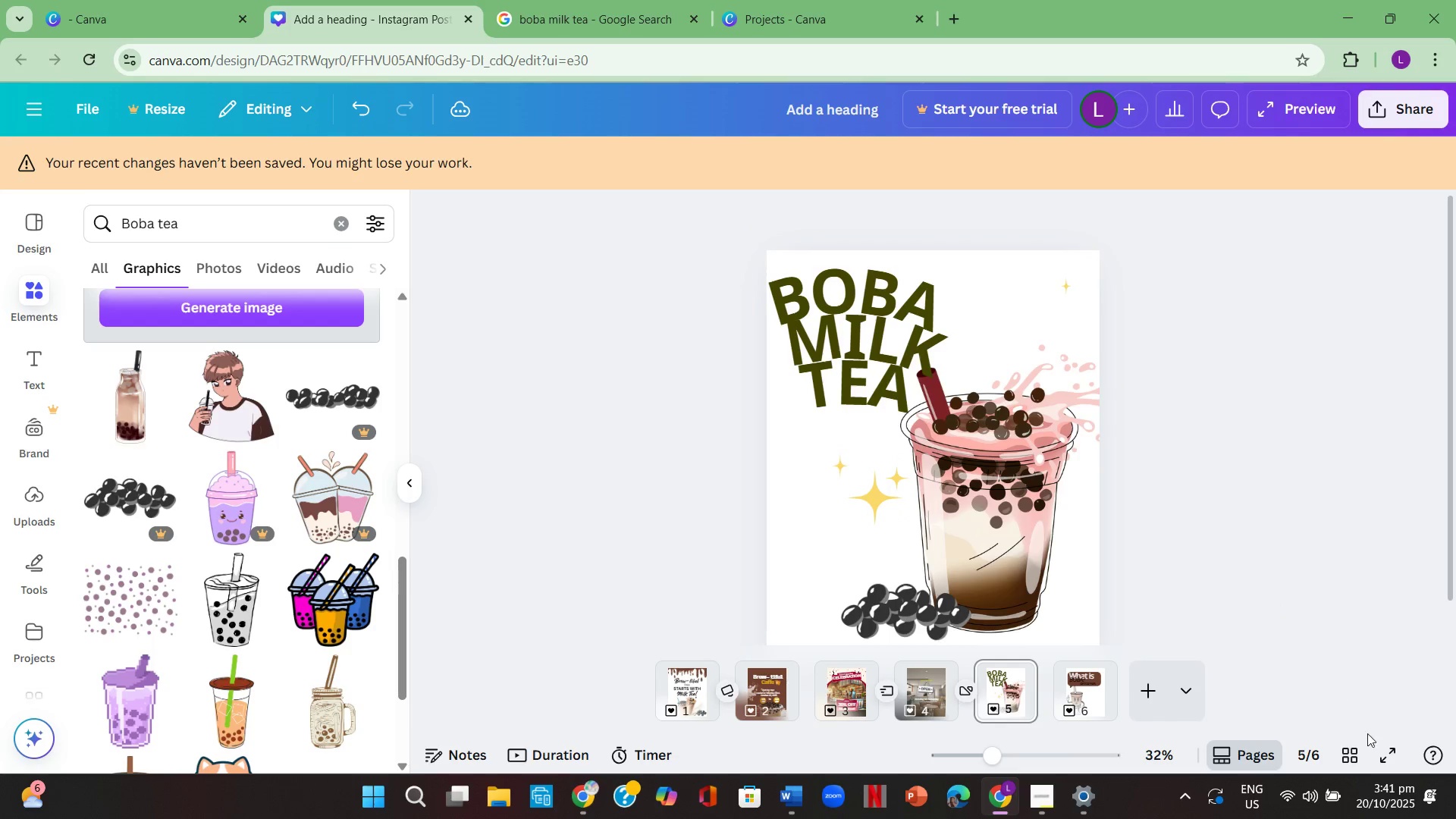 
left_click([1393, 755])
 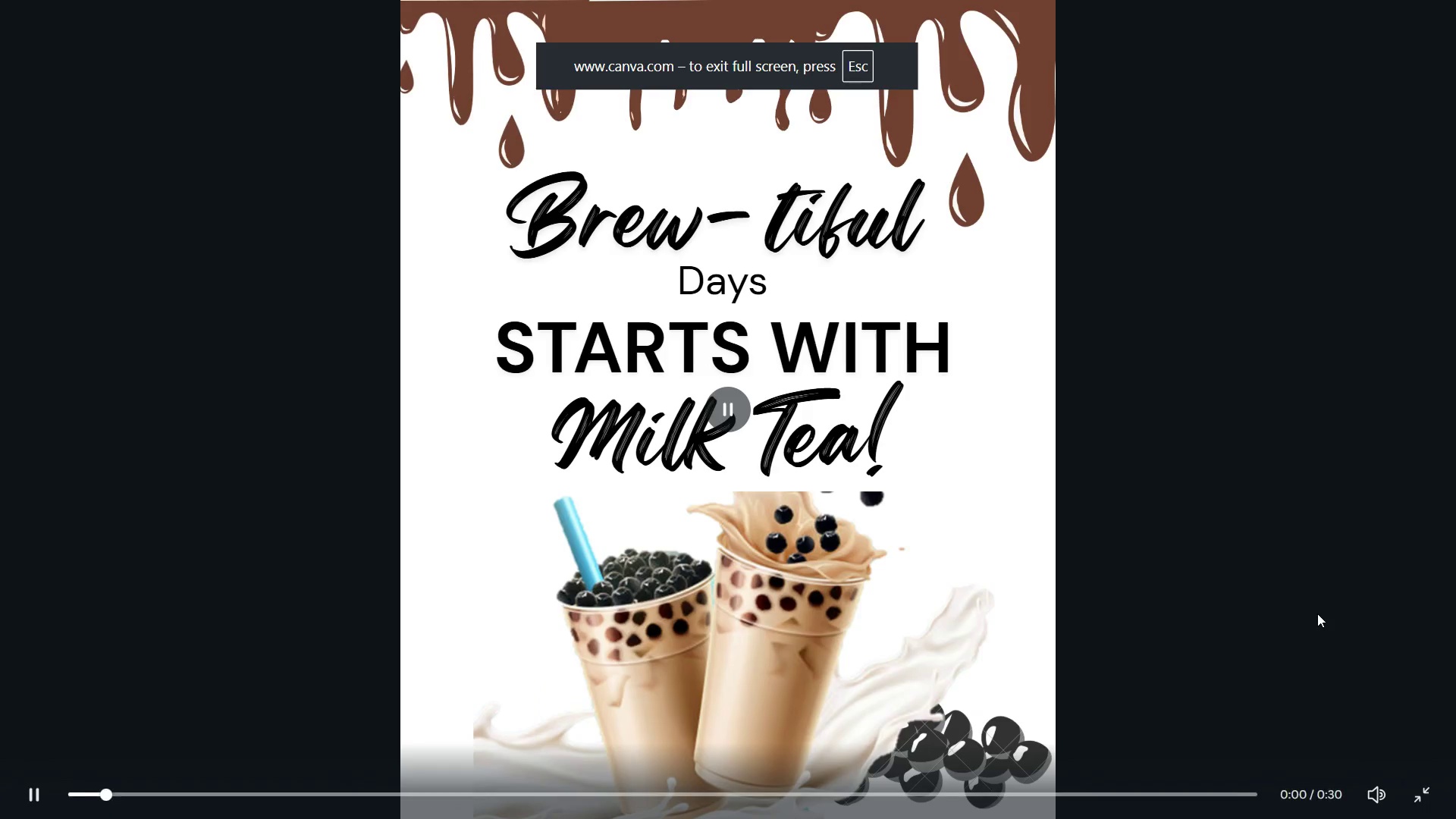 
key(ArrowRight)
 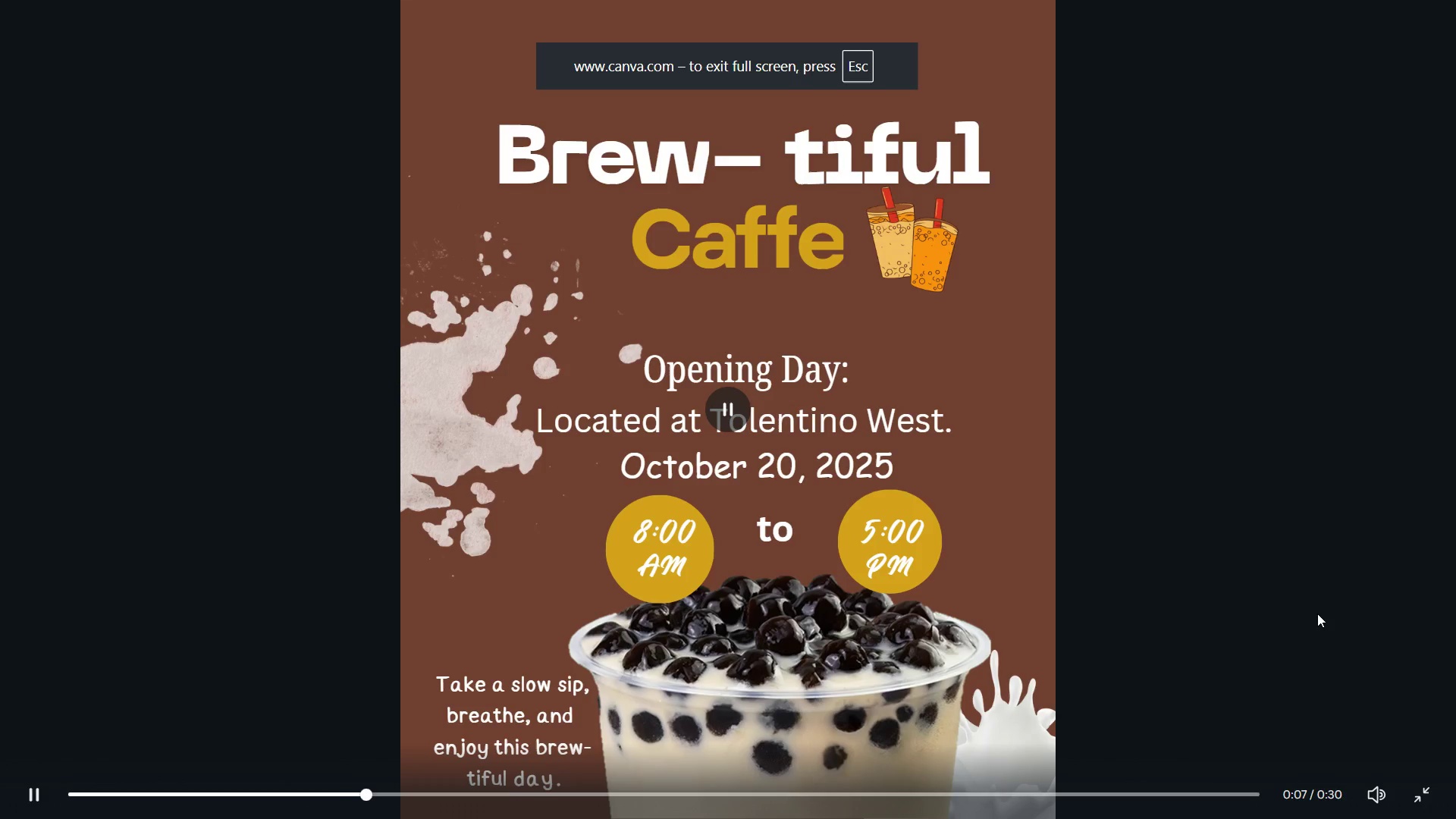 
key(ArrowRight)
 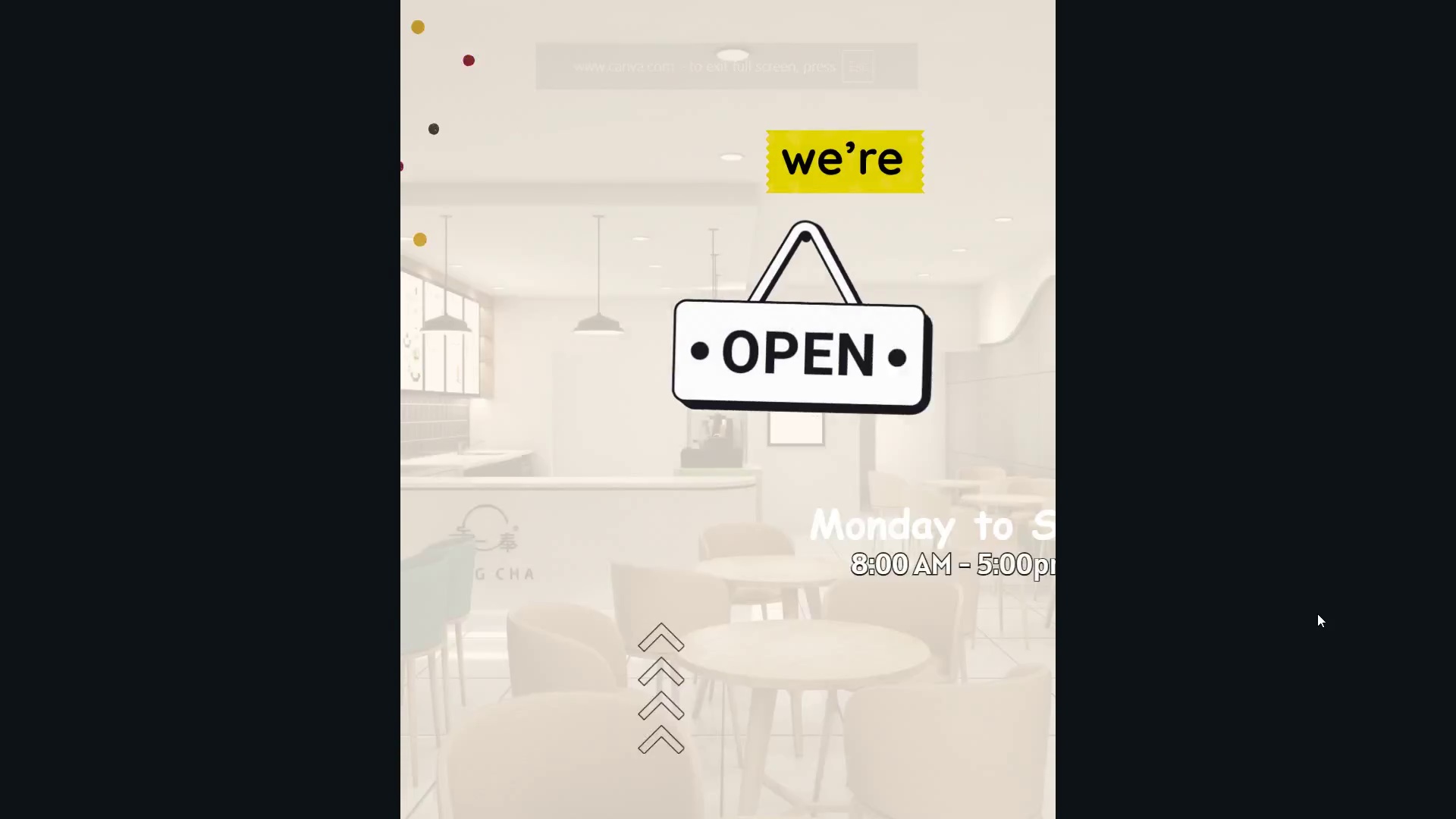 
key(ArrowRight)
 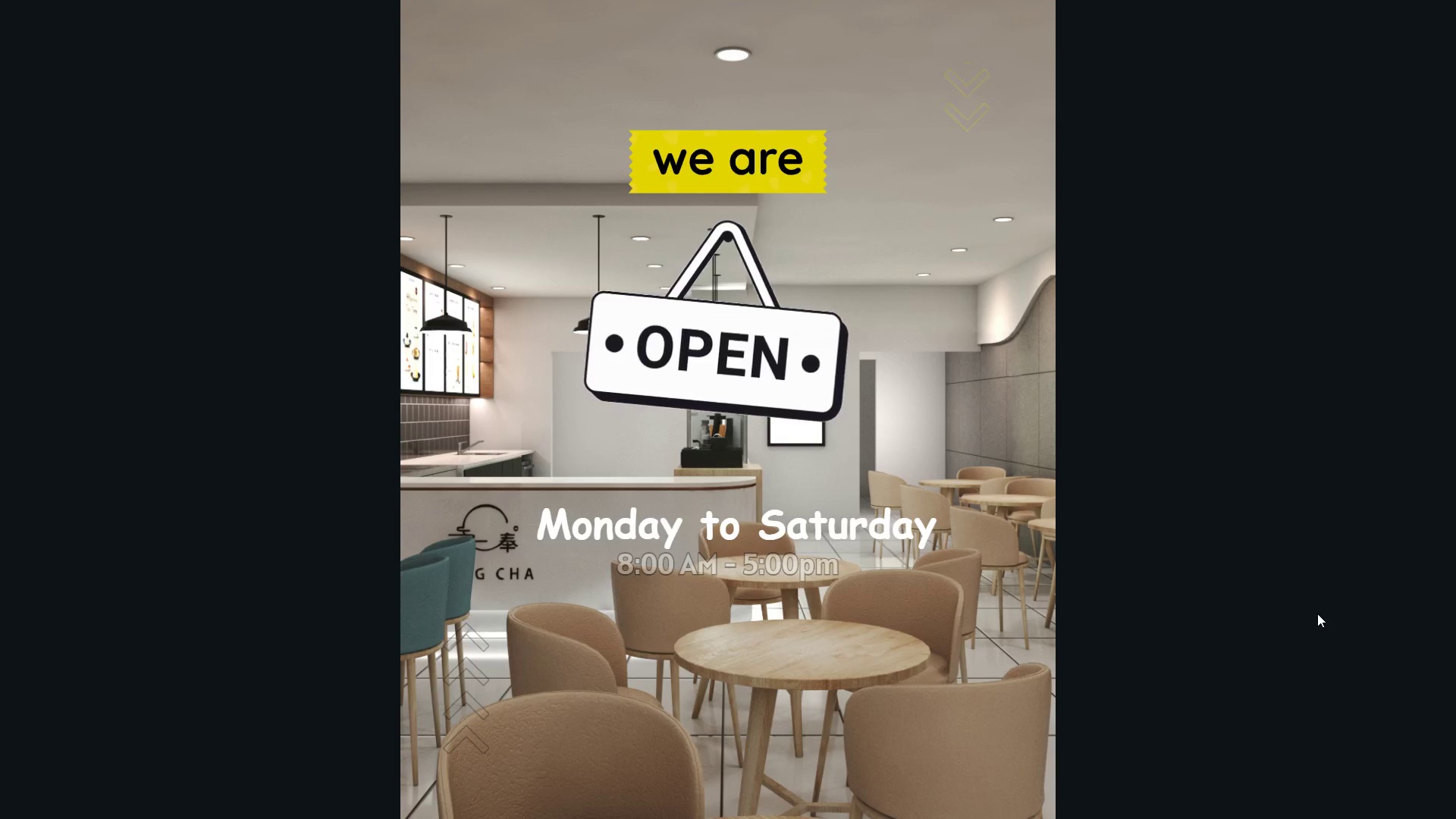 
key(ArrowRight)
 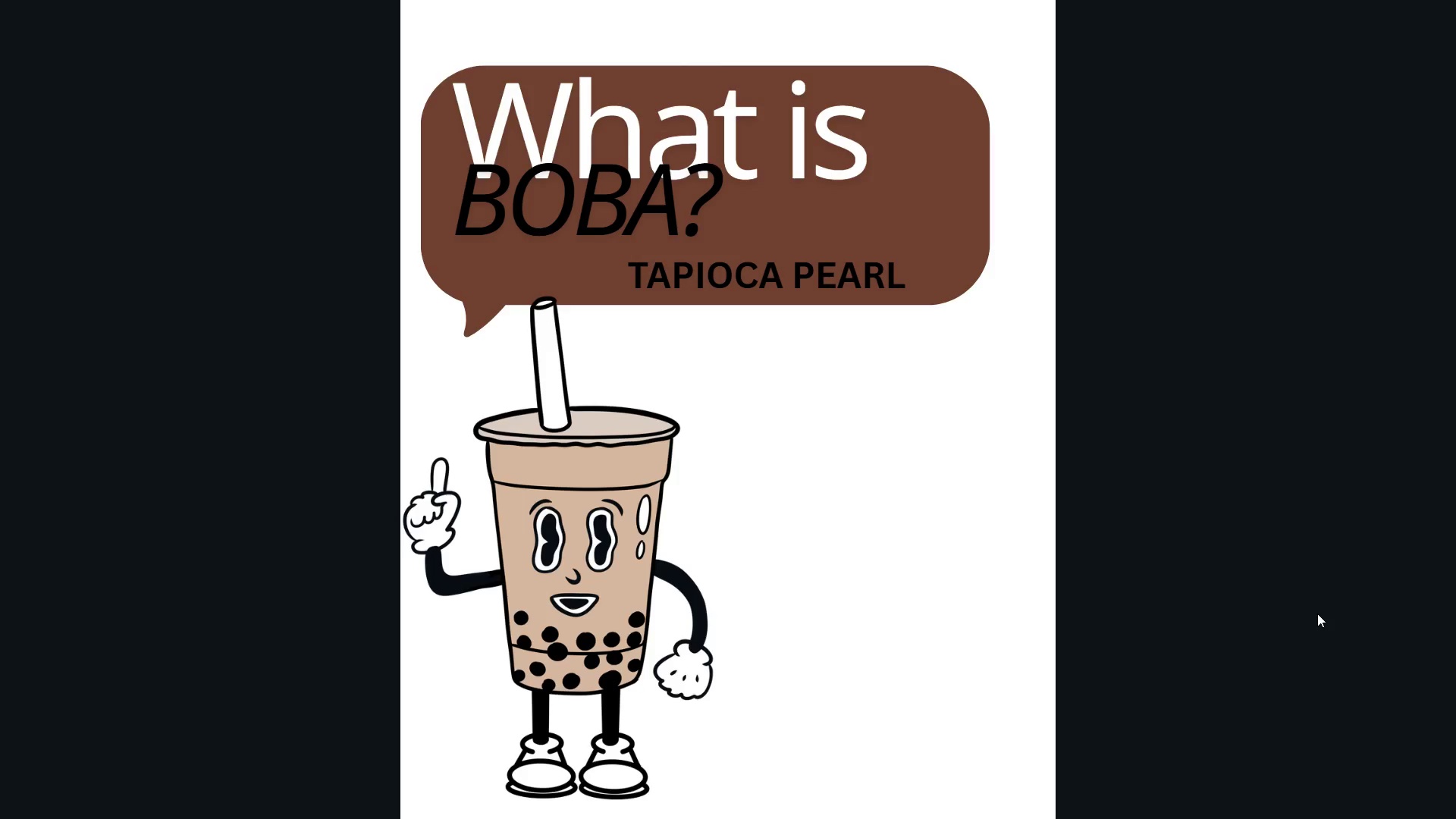 
key(ArrowLeft)
 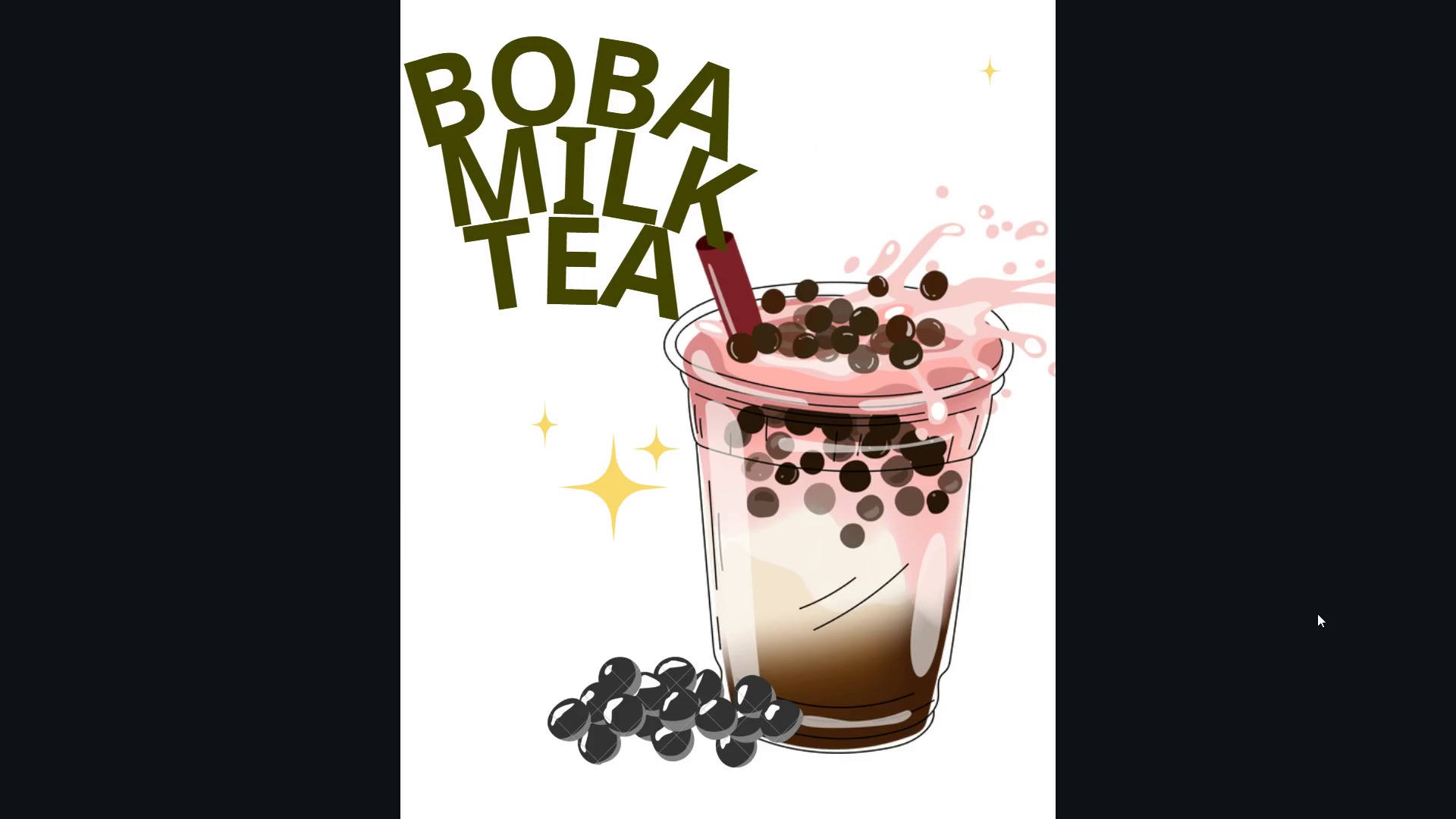 
key(Escape)
 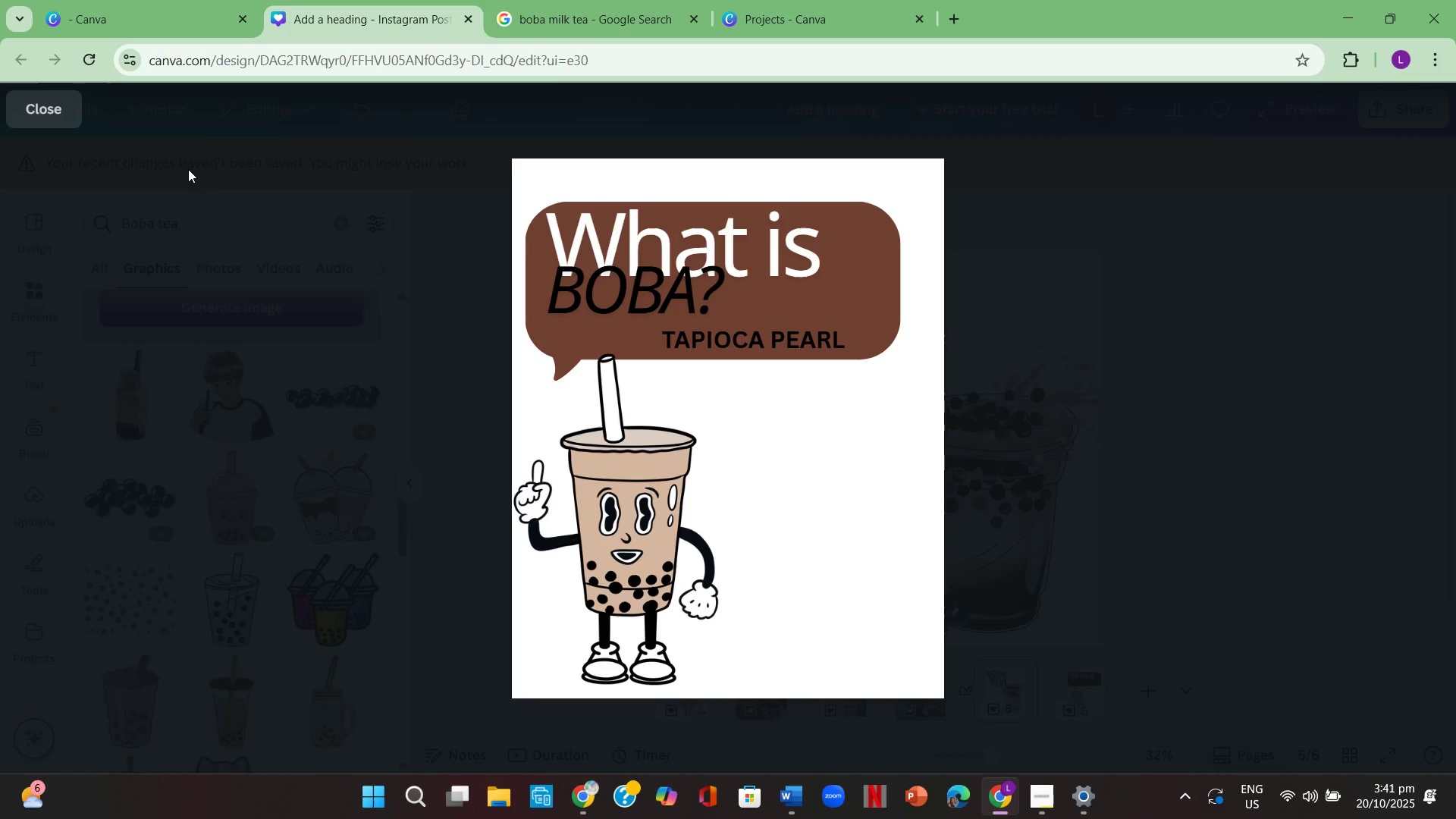 
left_click([15, 98])
 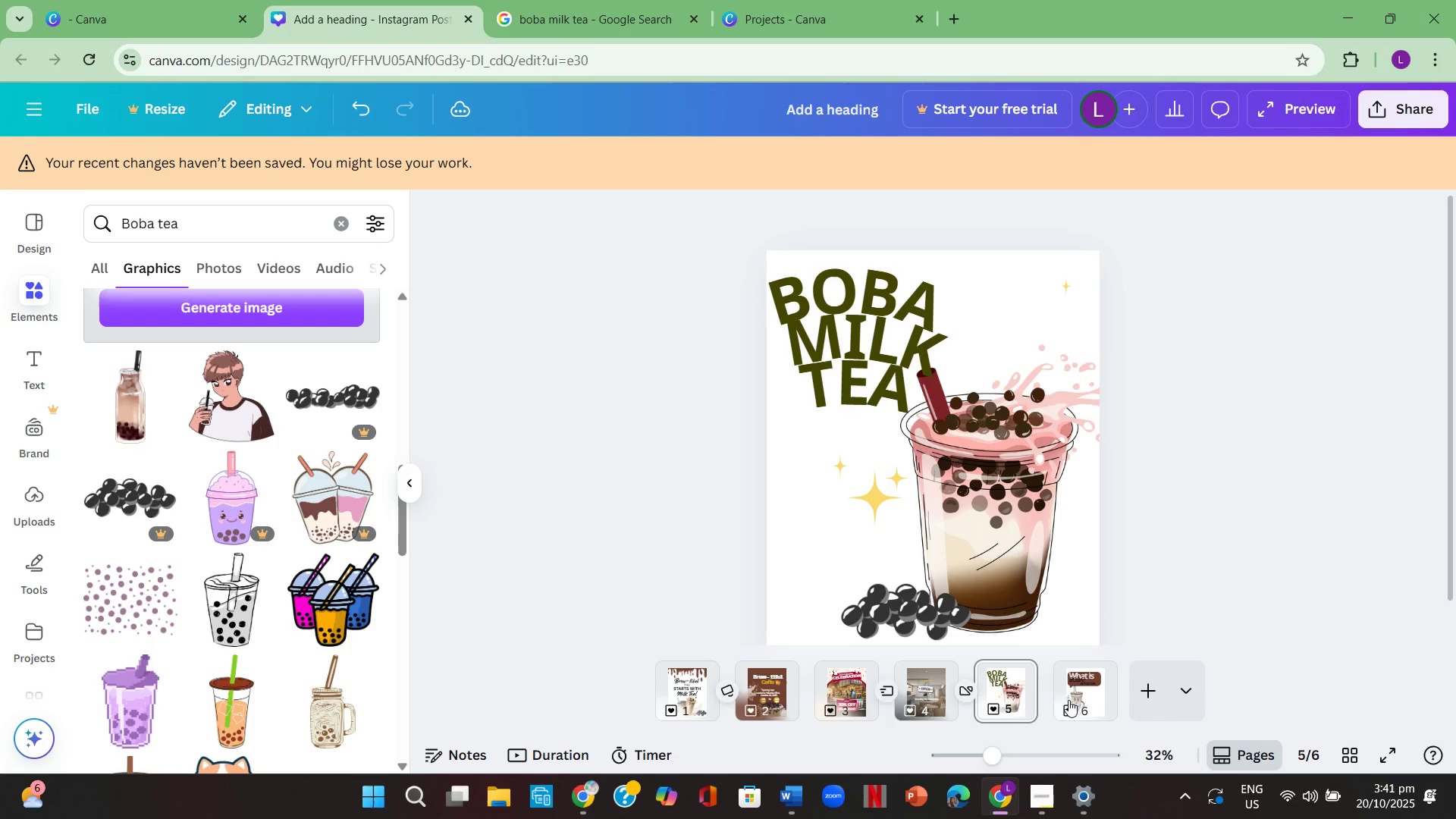 
left_click([1083, 690])
 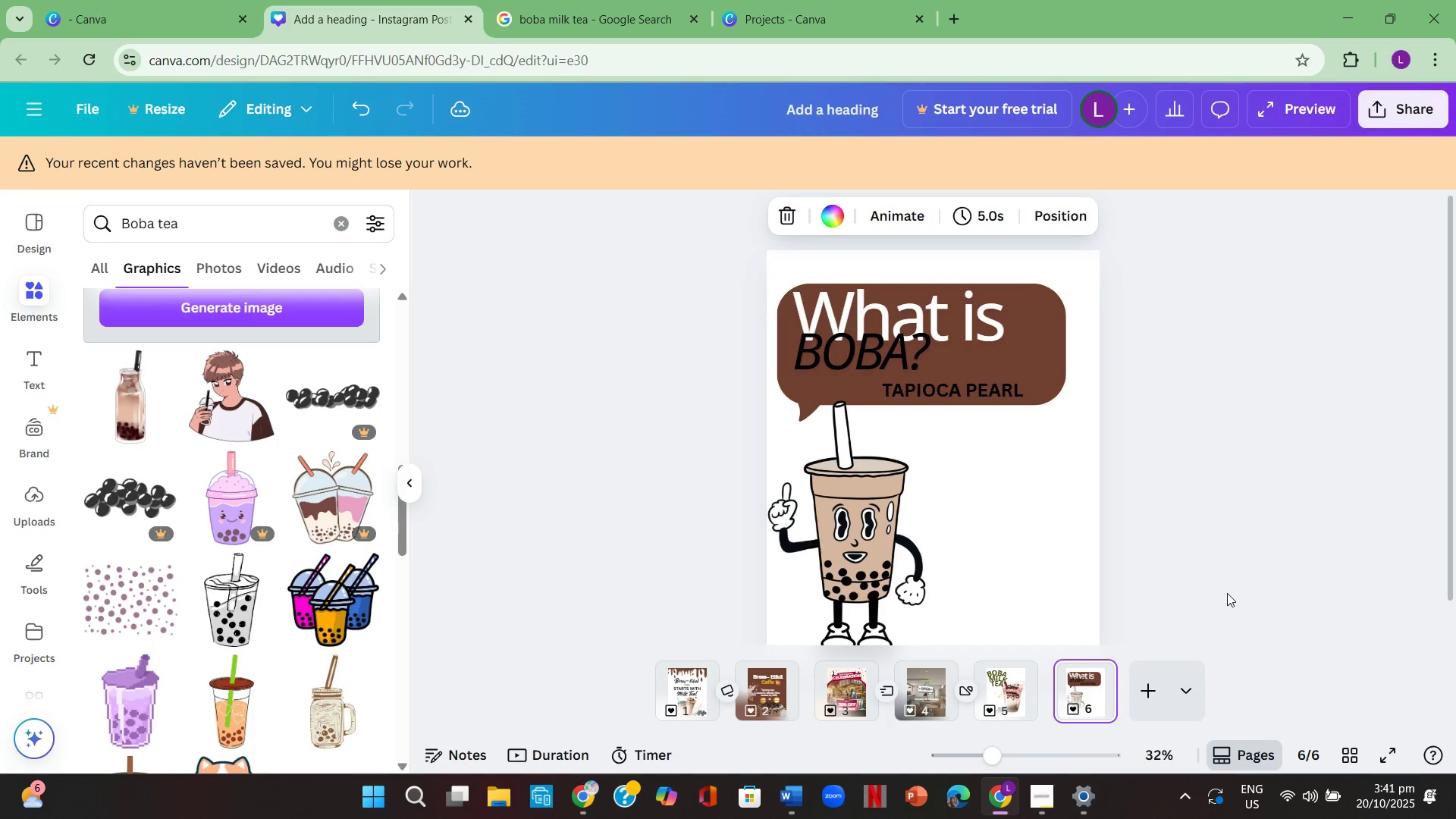 
left_click([1227, 593])
 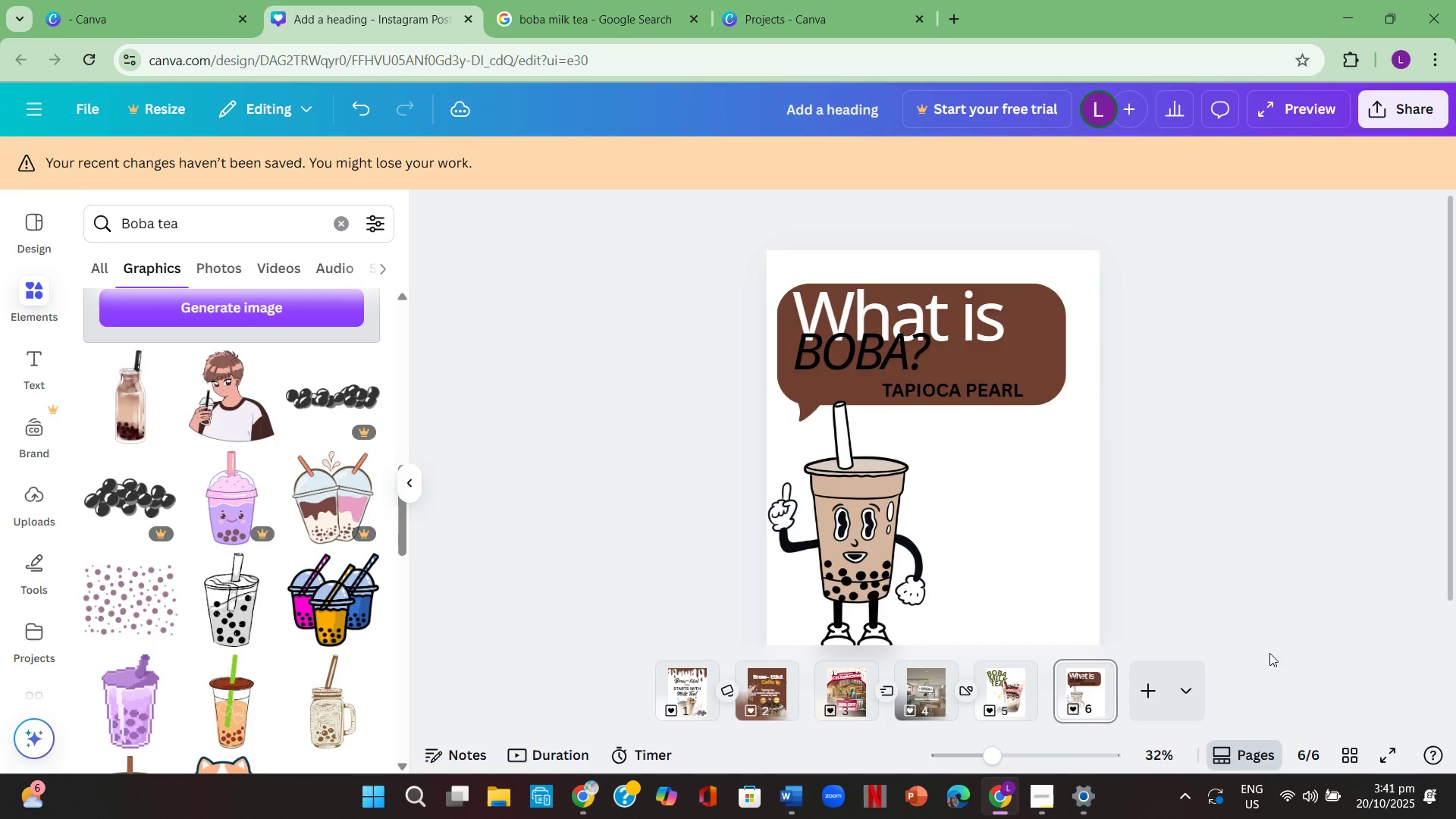 
left_click([1050, 807])